 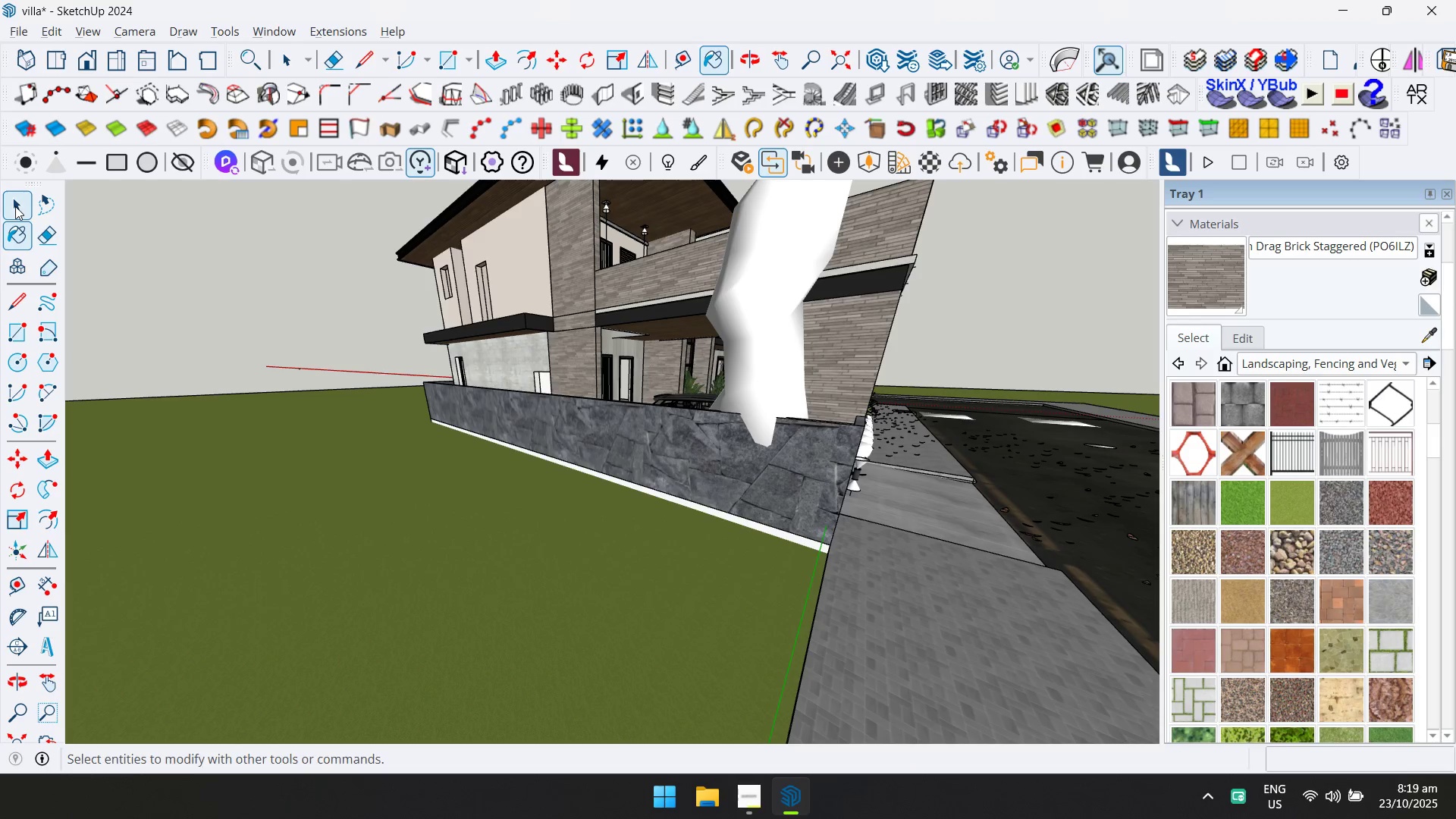 
key(Escape)
 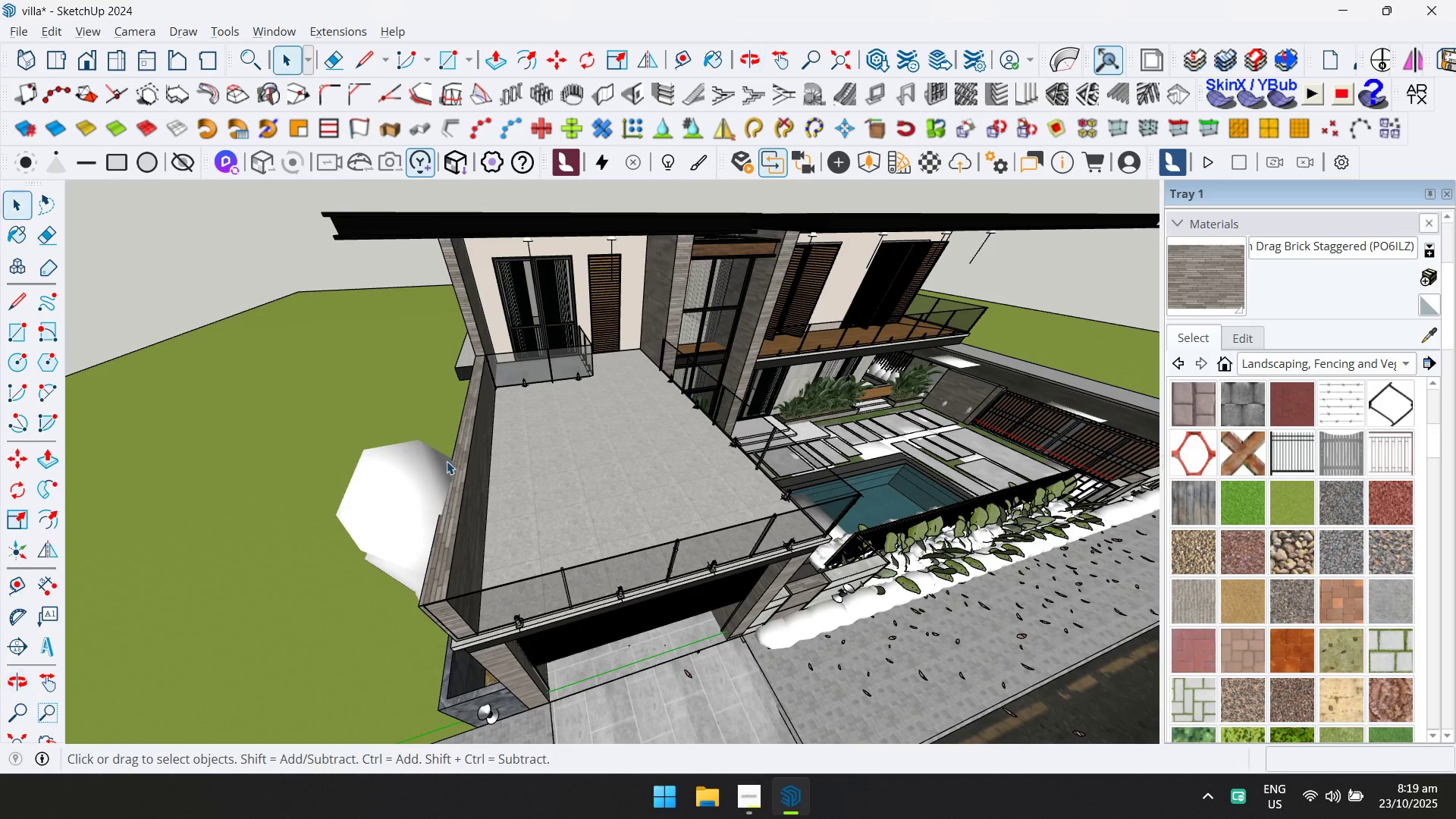 
key(Shift+ShiftLeft)
 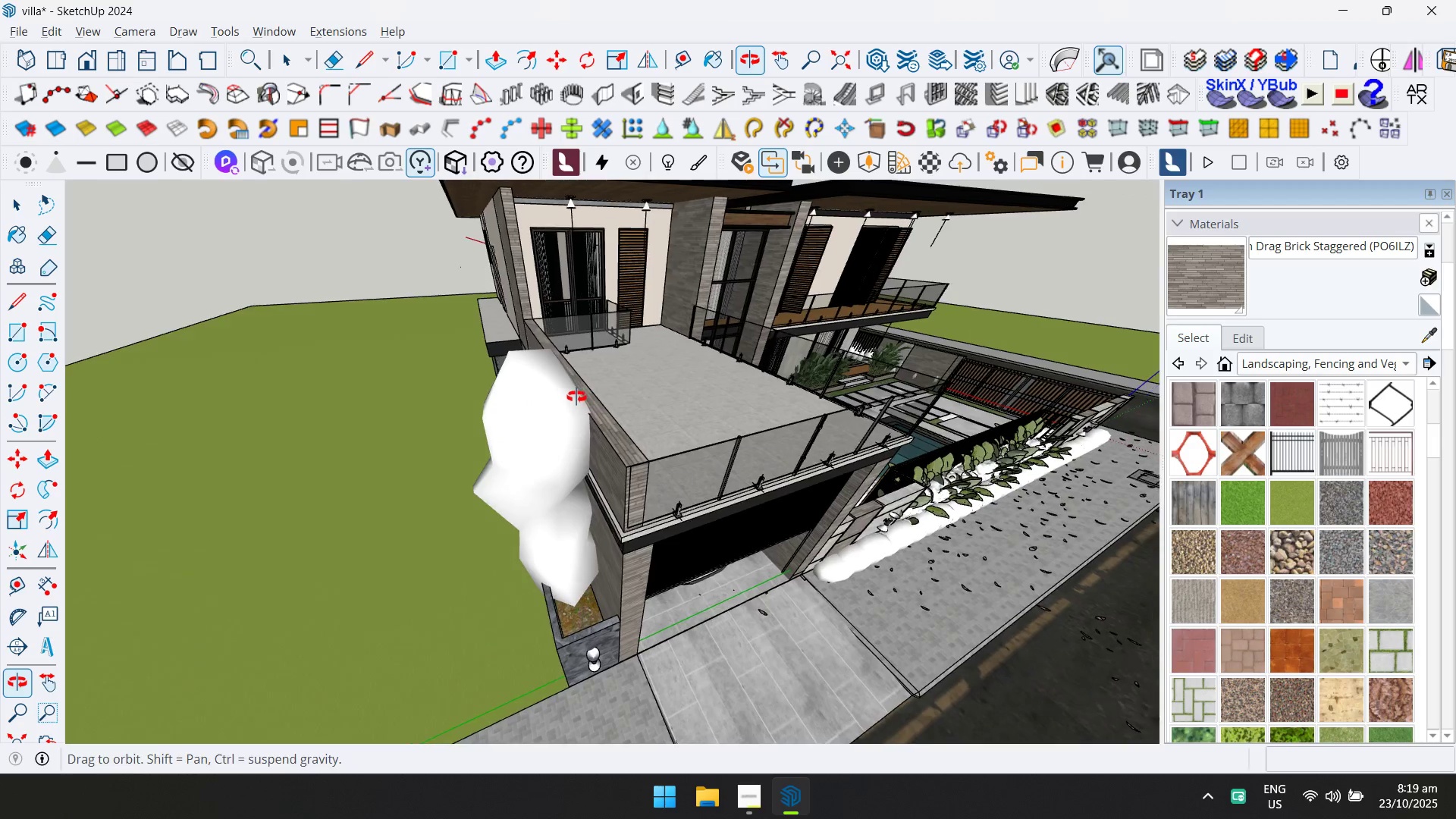 
left_click([530, 436])
 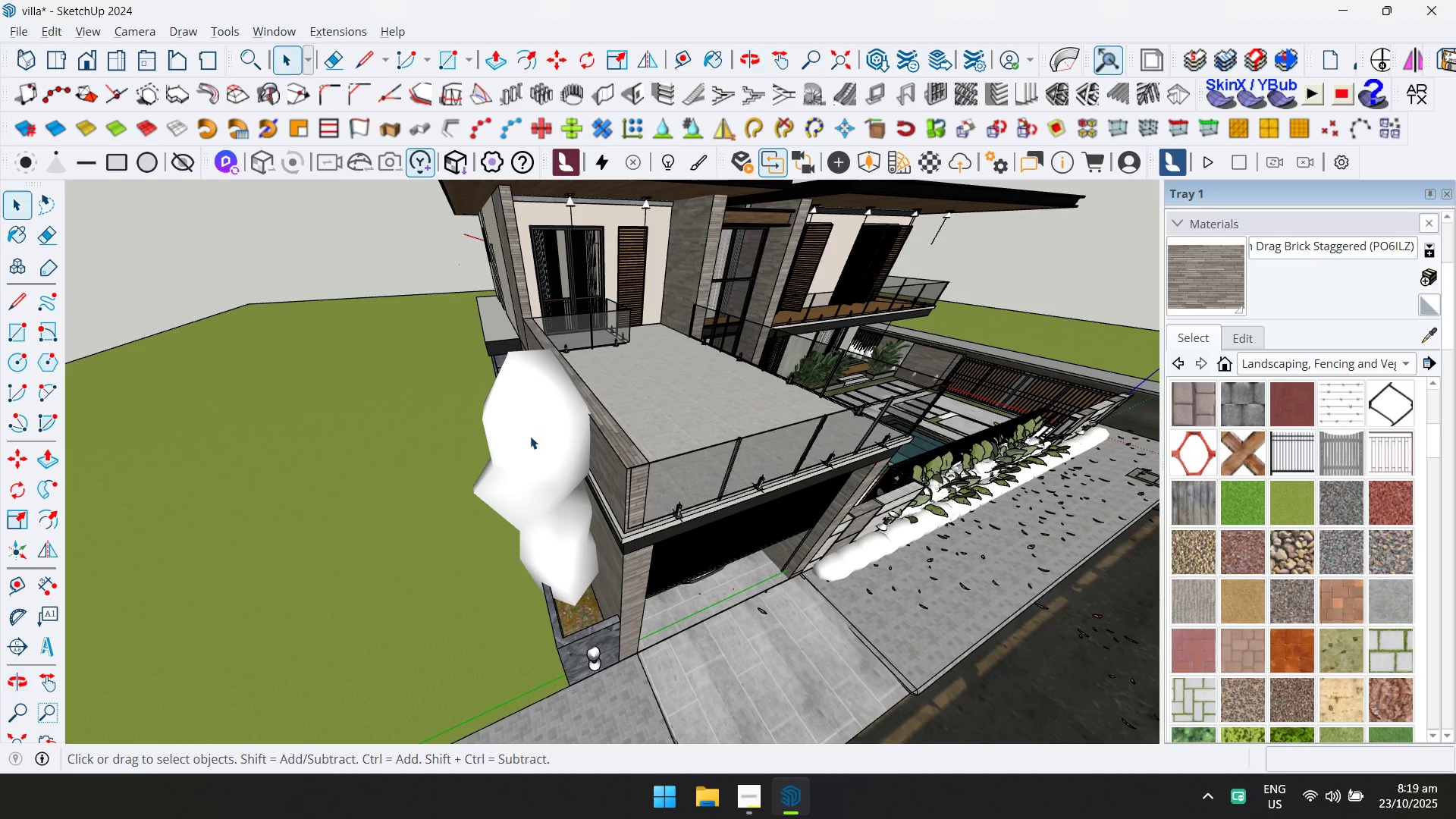 
key(S)
 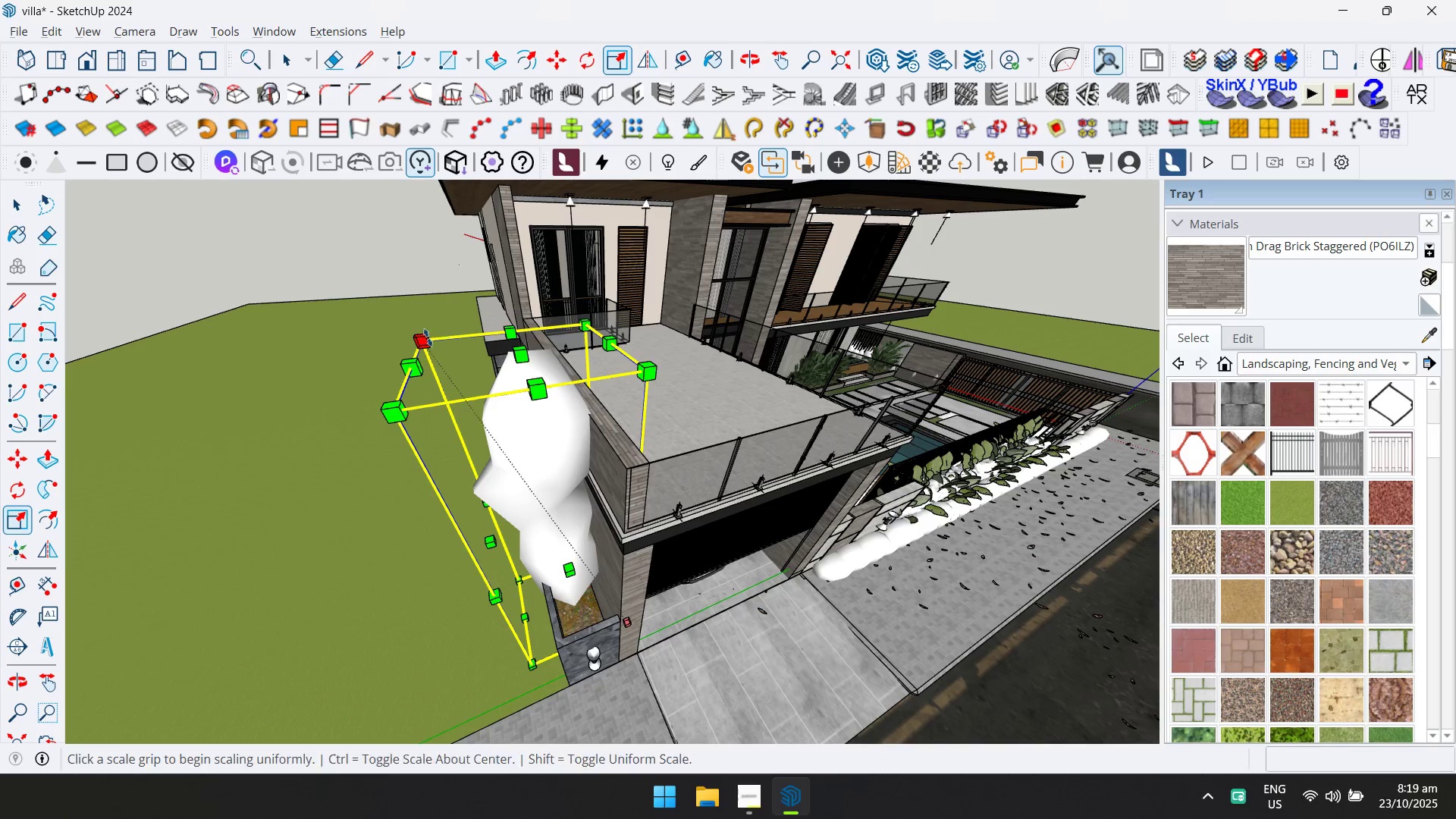 
left_click([422, 336])
 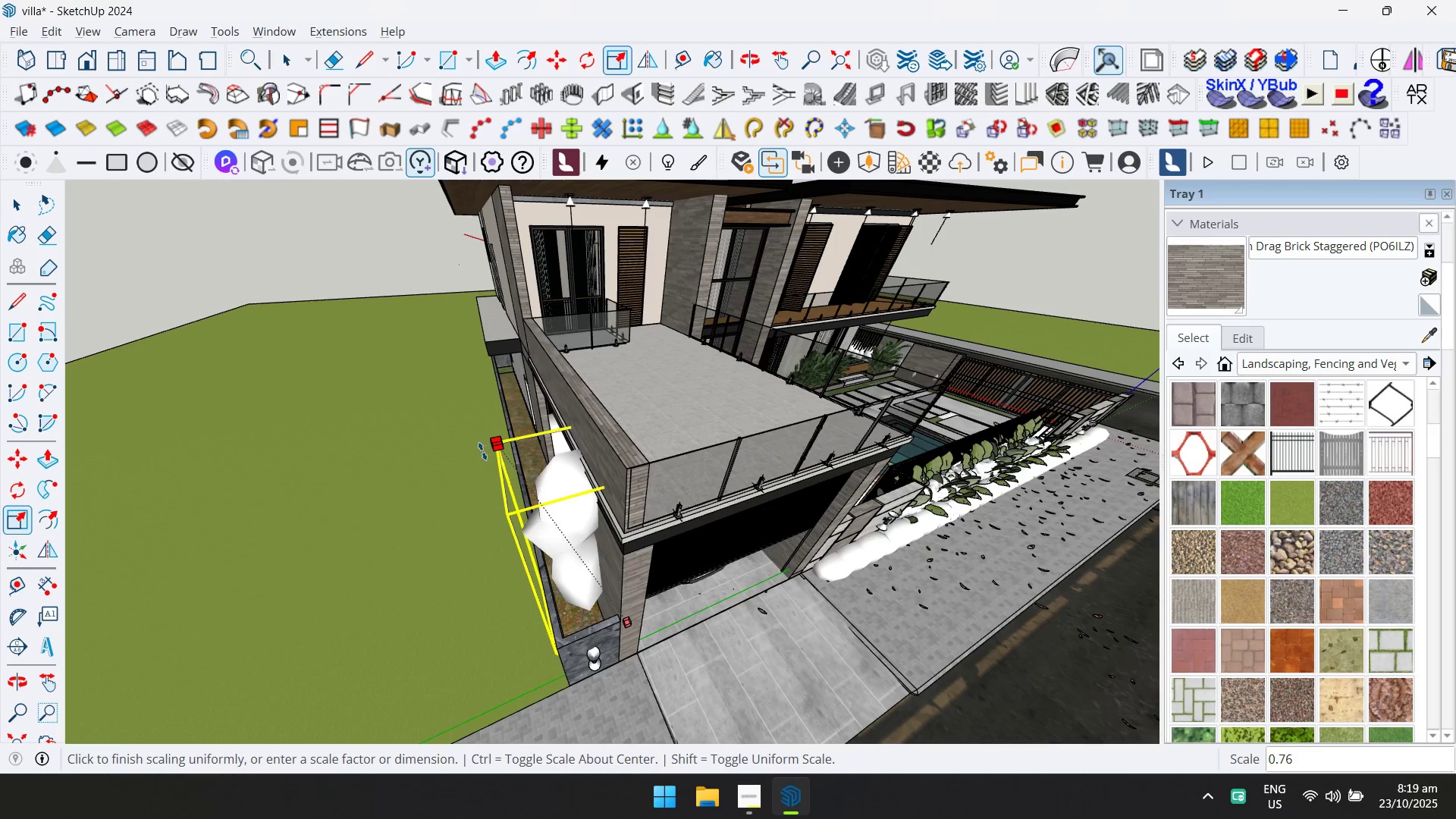 
left_click([479, 444])
 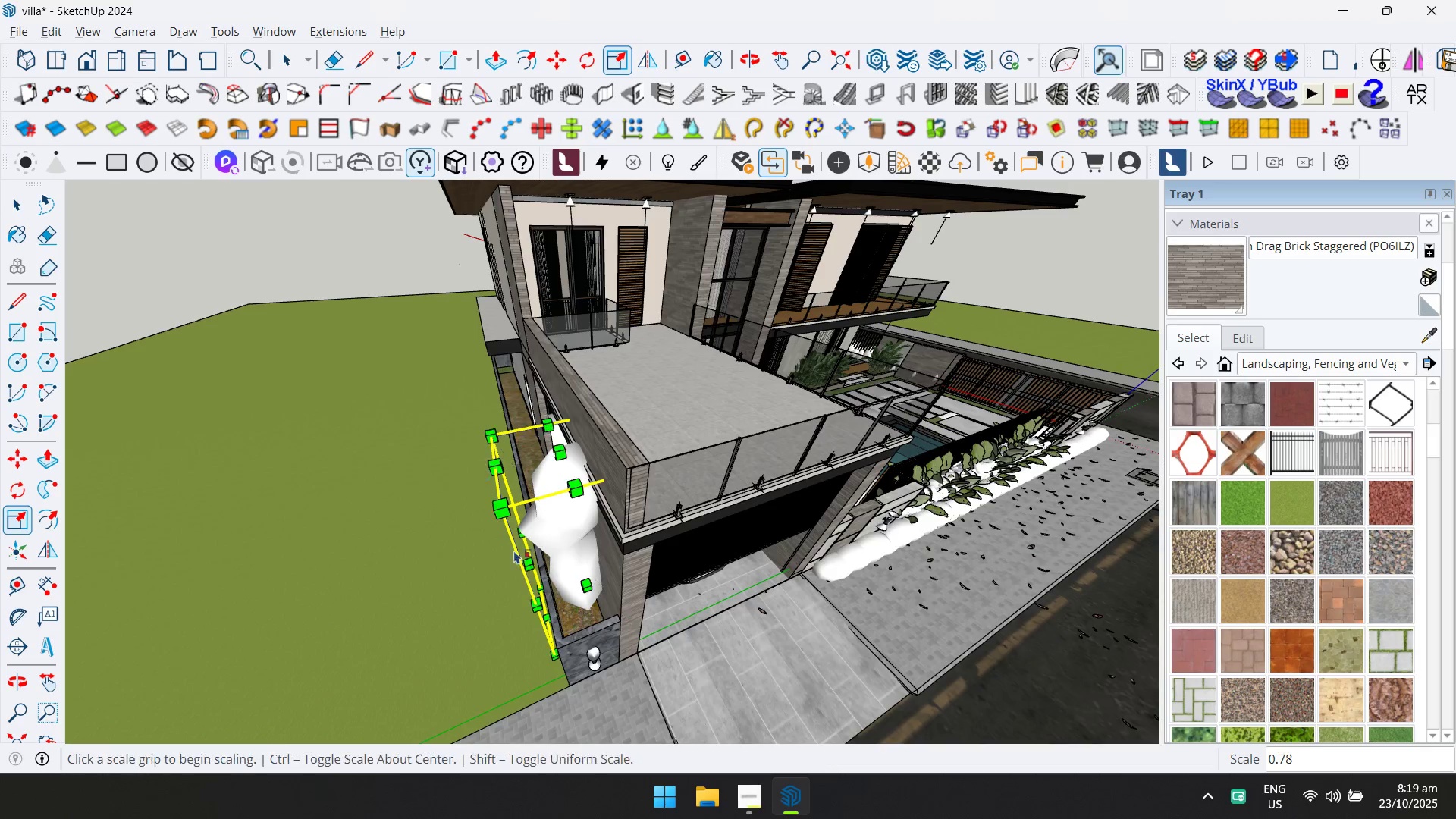 
scroll: coordinate [530, 582], scroll_direction: up, amount: 4.0
 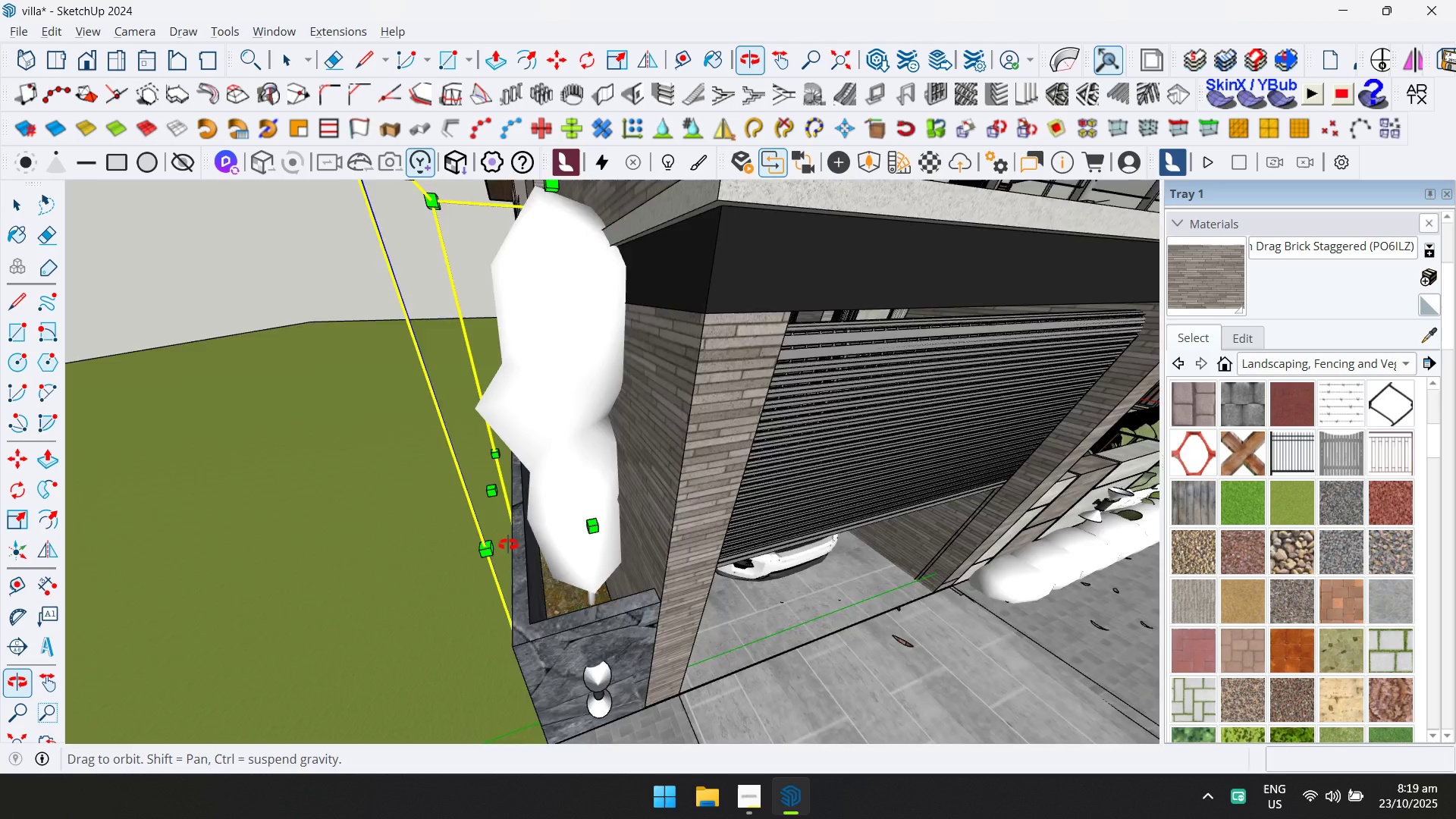 
key(M)
 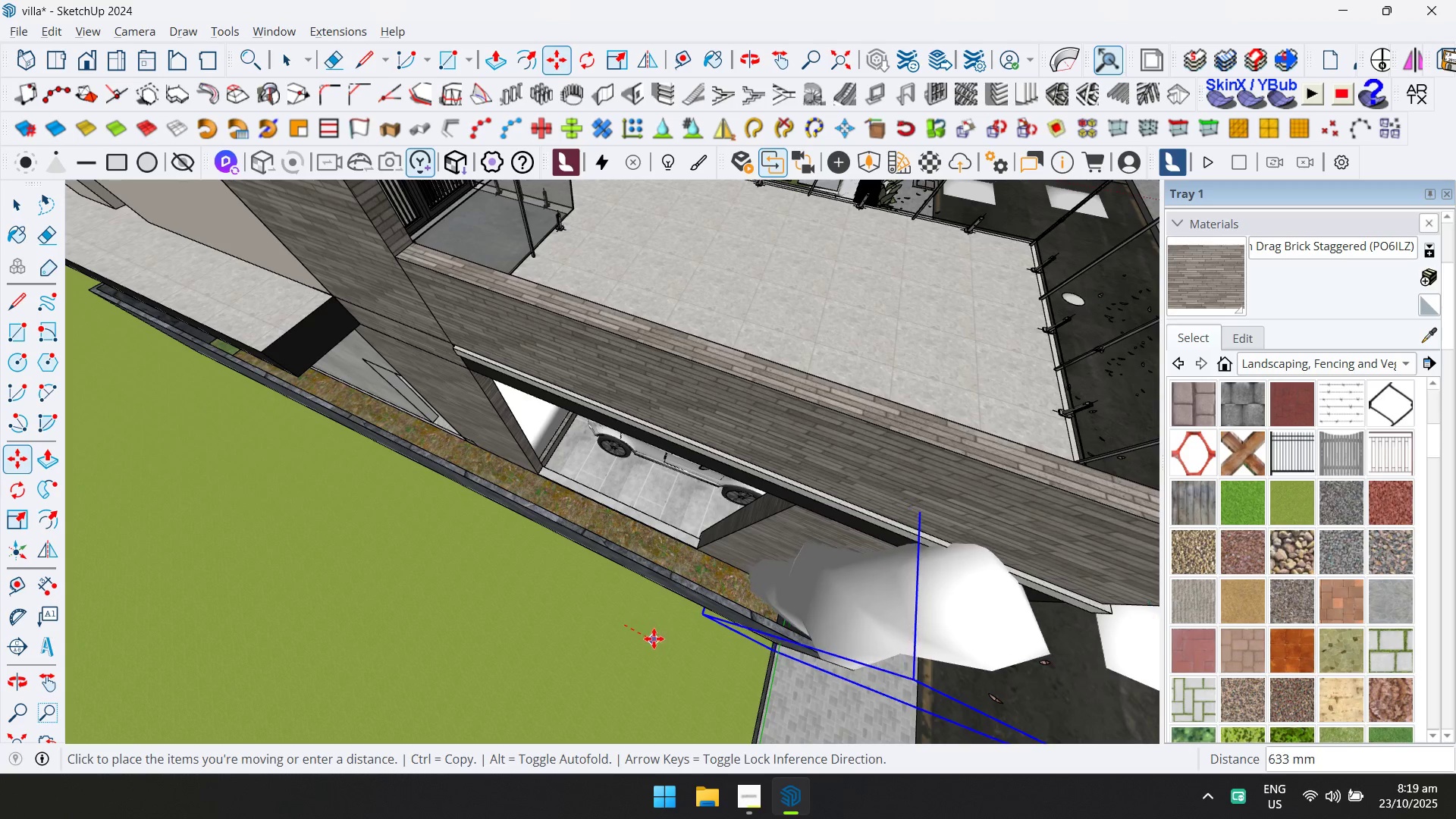 
left_click([667, 645])
 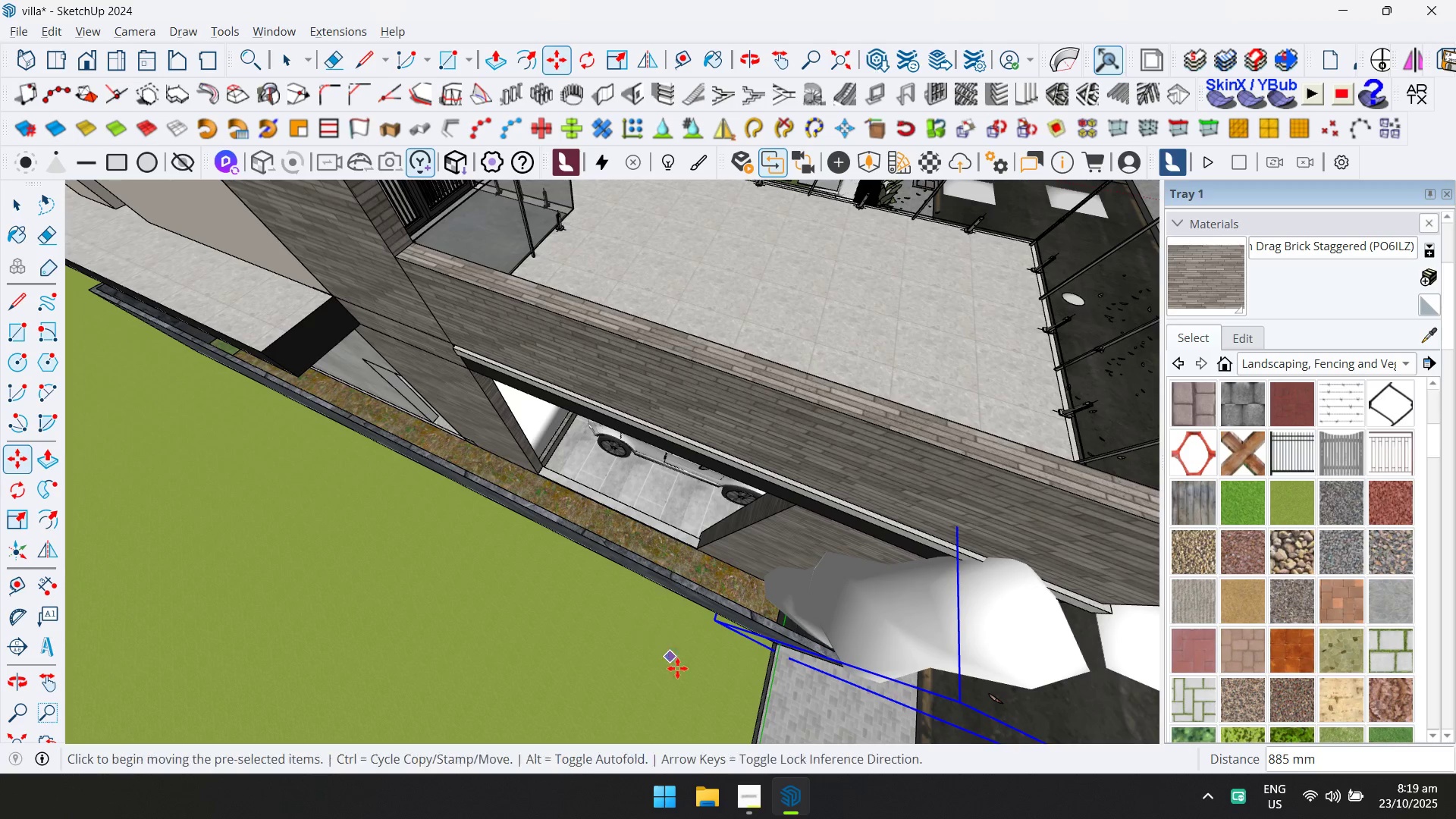 
key(Shift+ShiftLeft)
 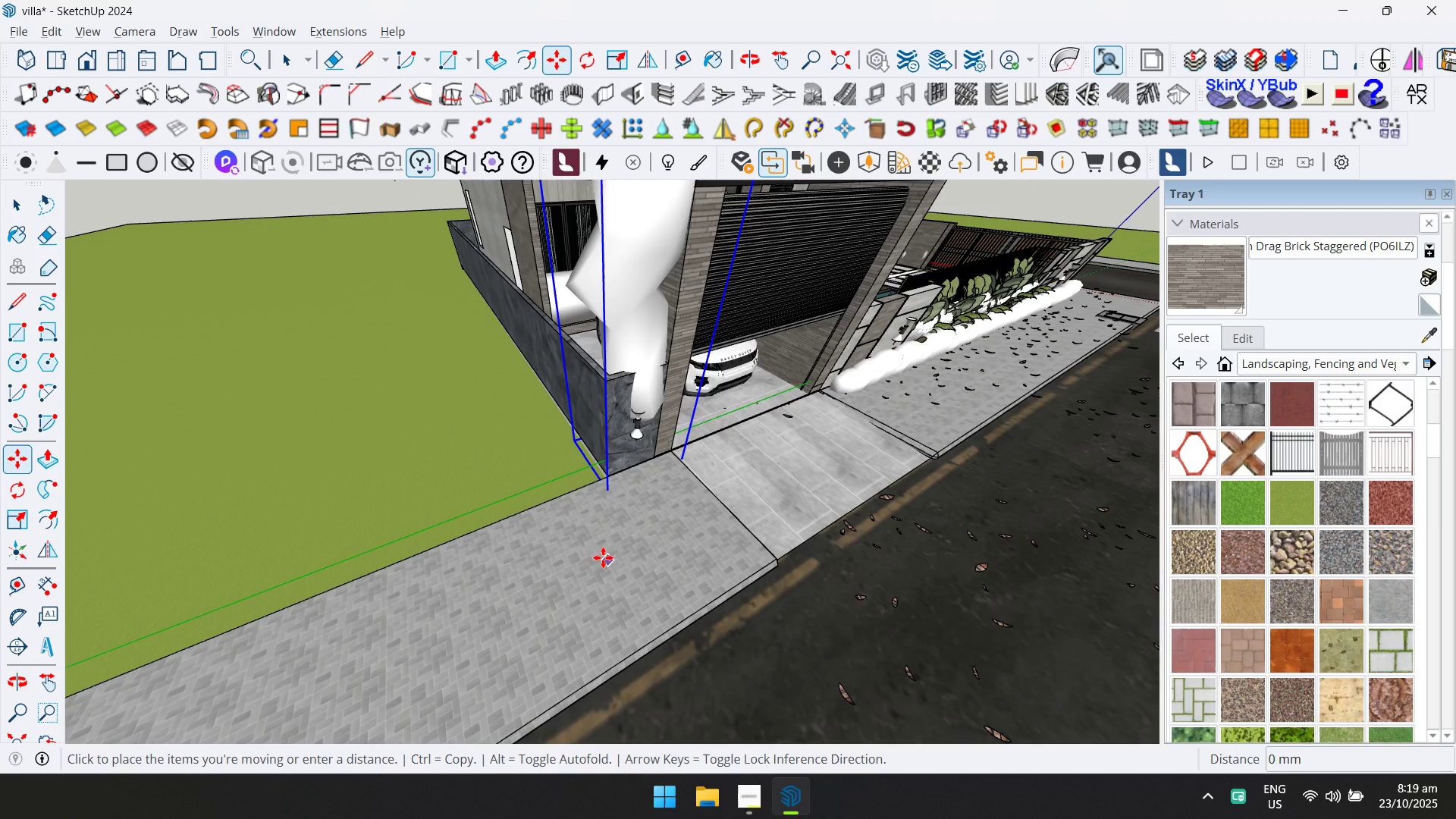 
left_click([594, 548])
 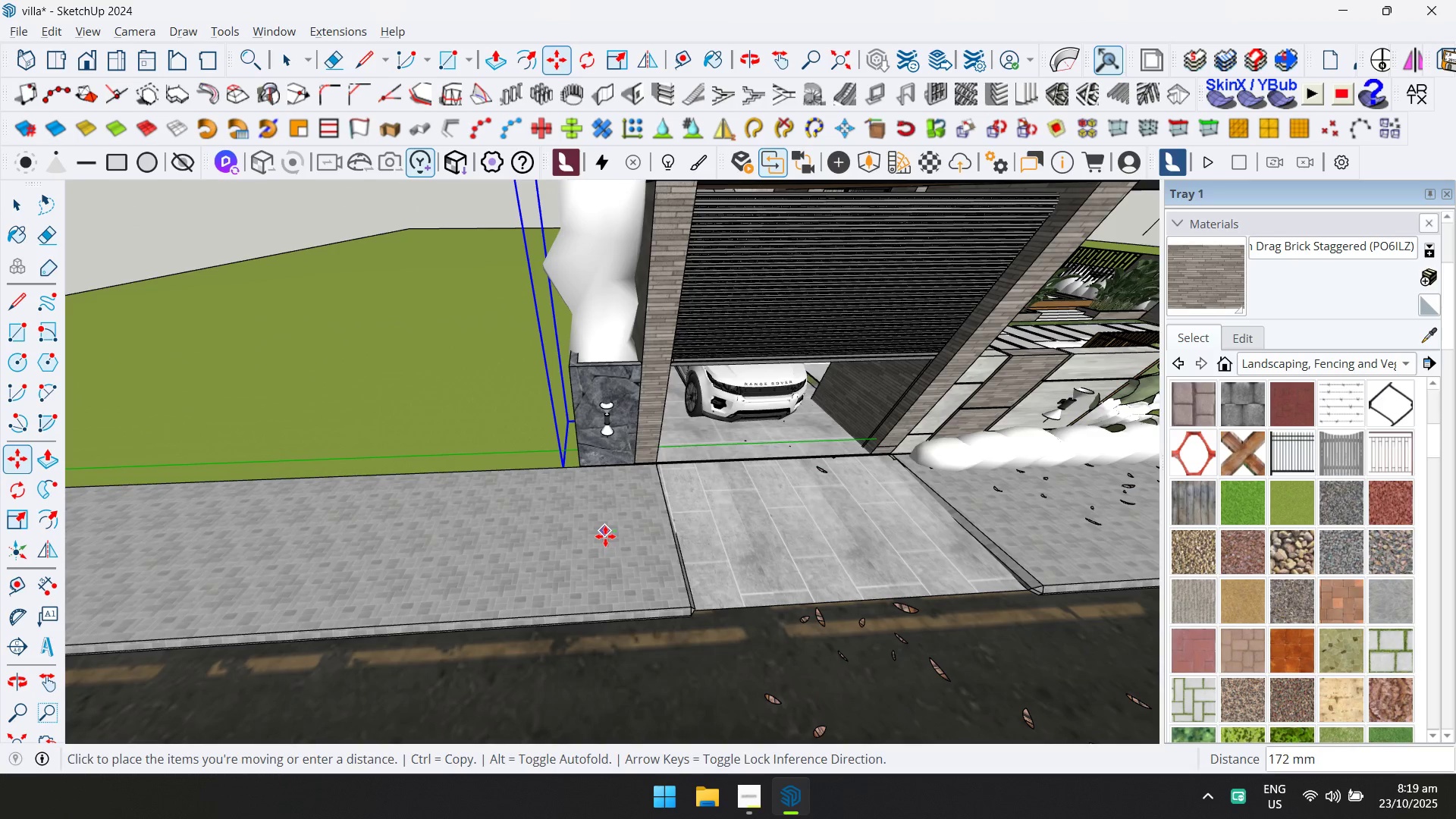 
left_click([609, 538])
 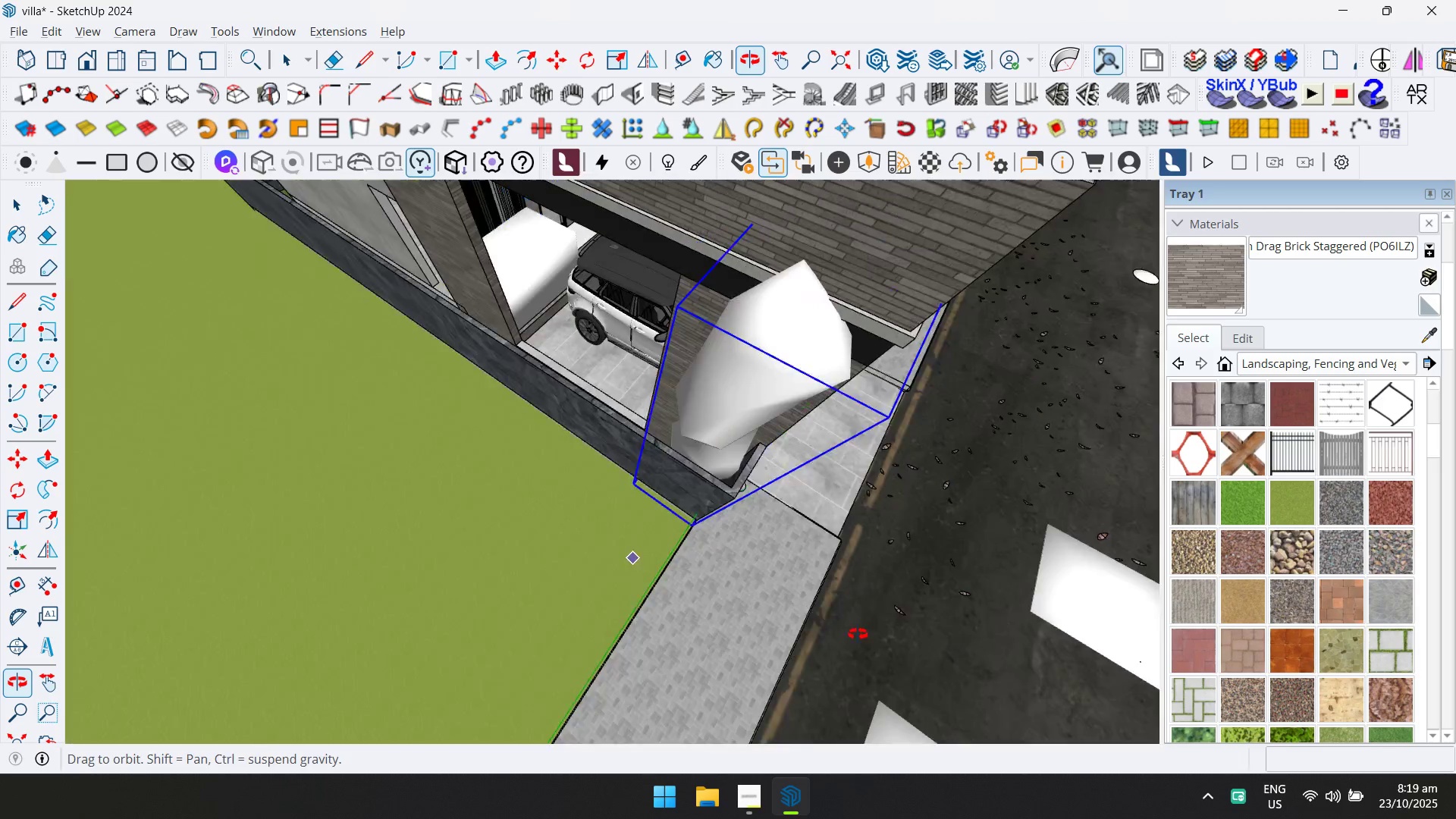 
scroll: coordinate [670, 570], scroll_direction: up, amount: 4.0
 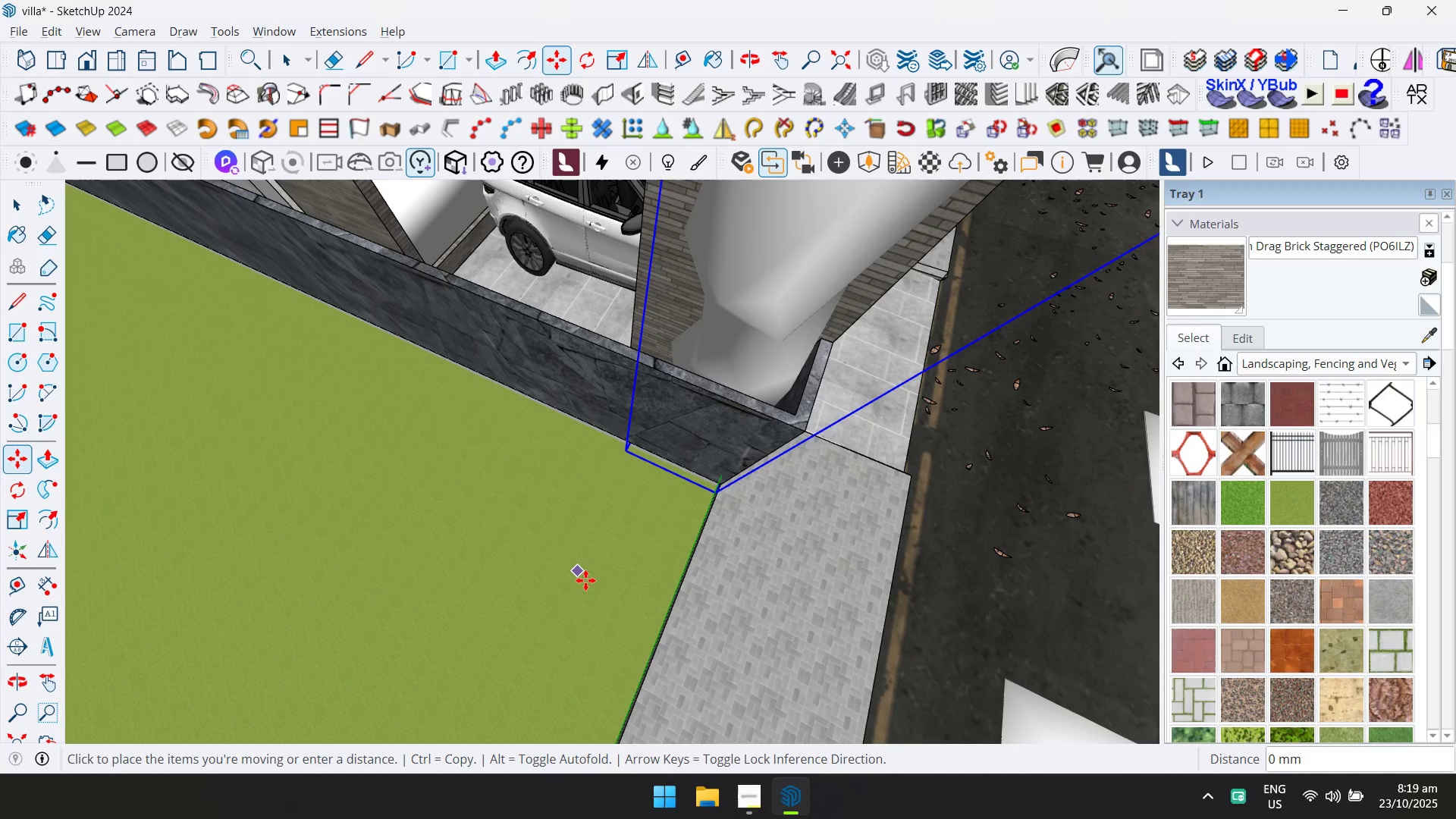 
left_click([585, 580])
 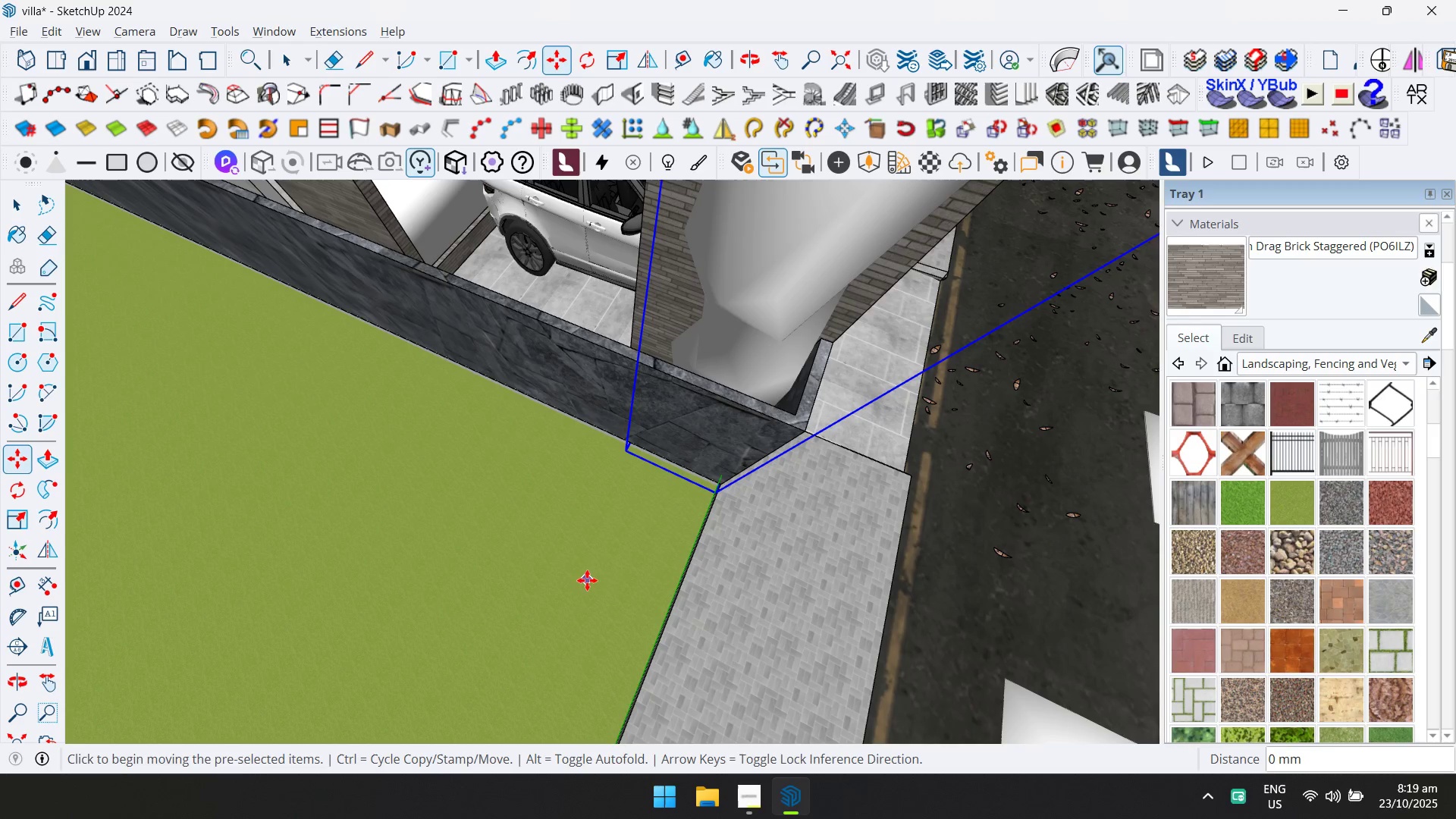 
key(Control+ControlLeft)
 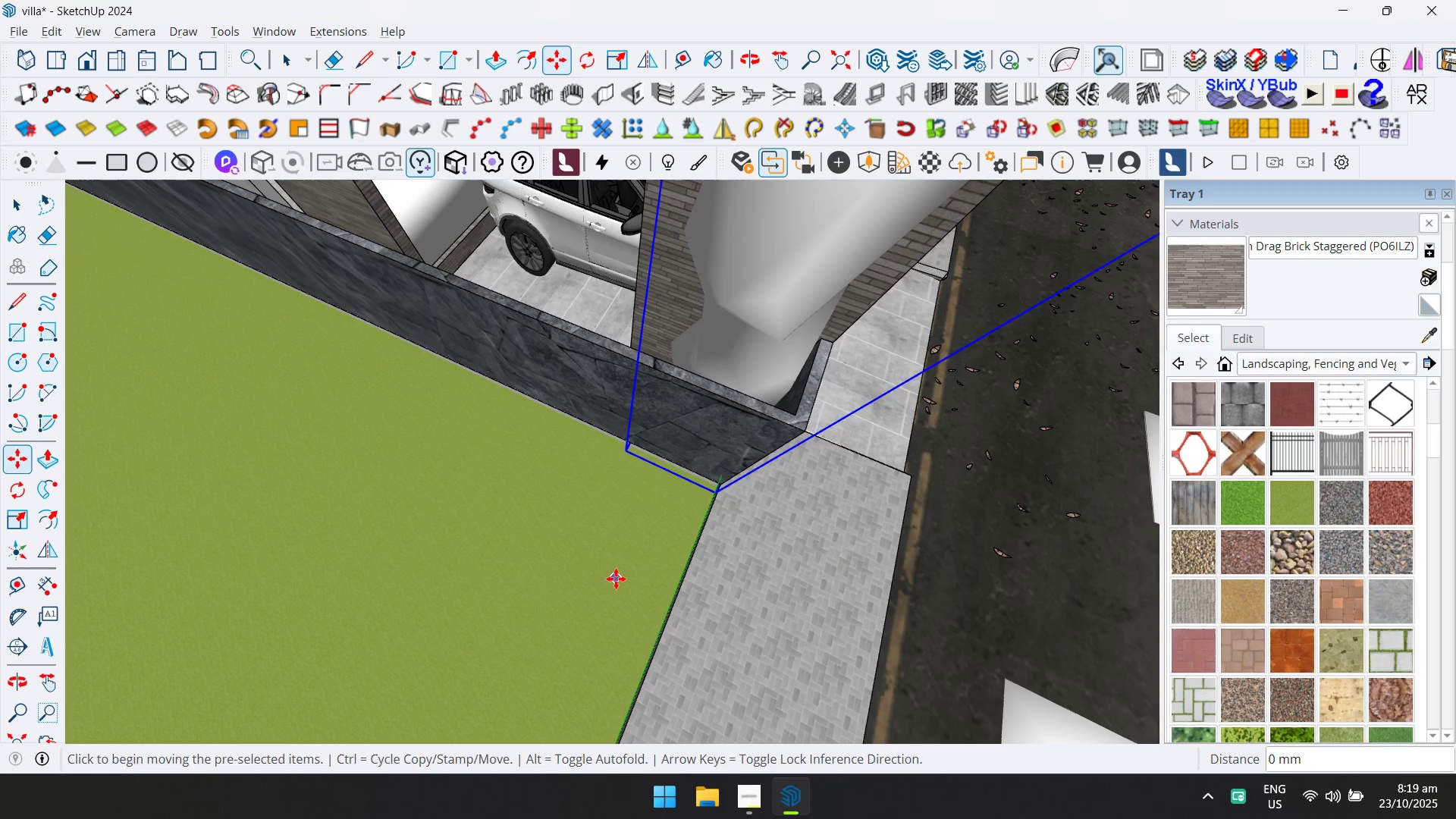 
double_click([616, 578])
 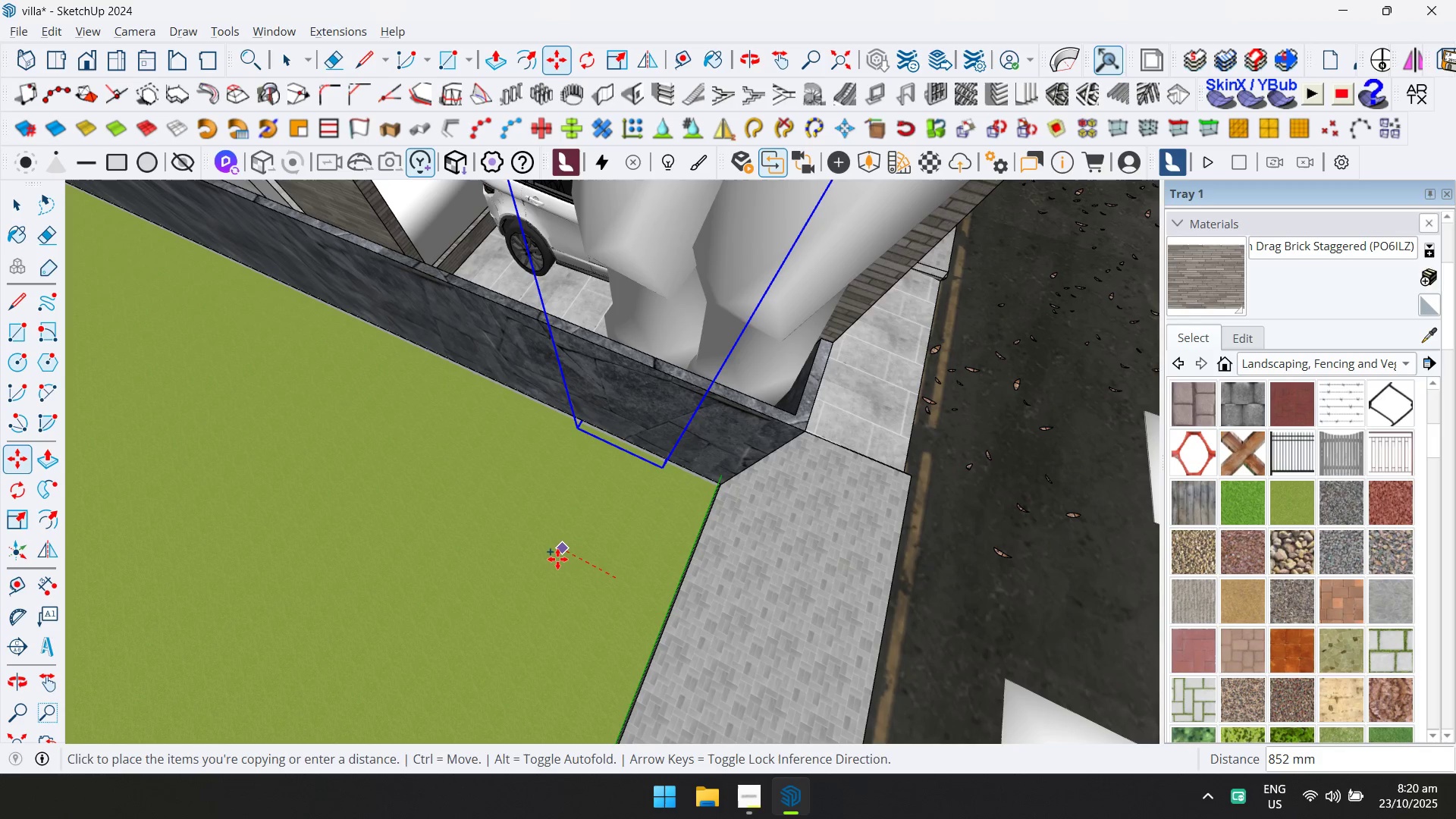 
left_click([557, 559])
 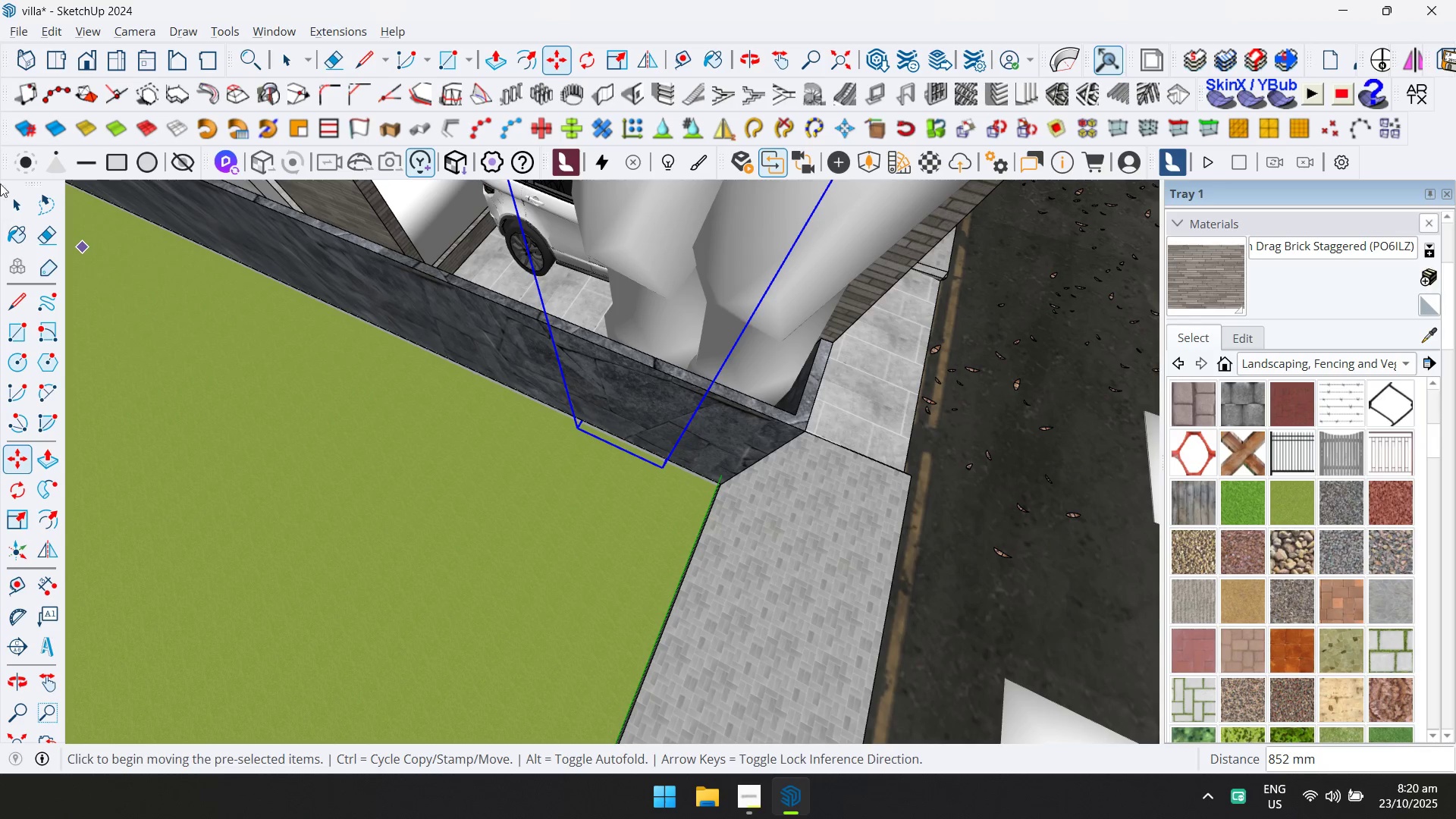 
left_click([9, 199])
 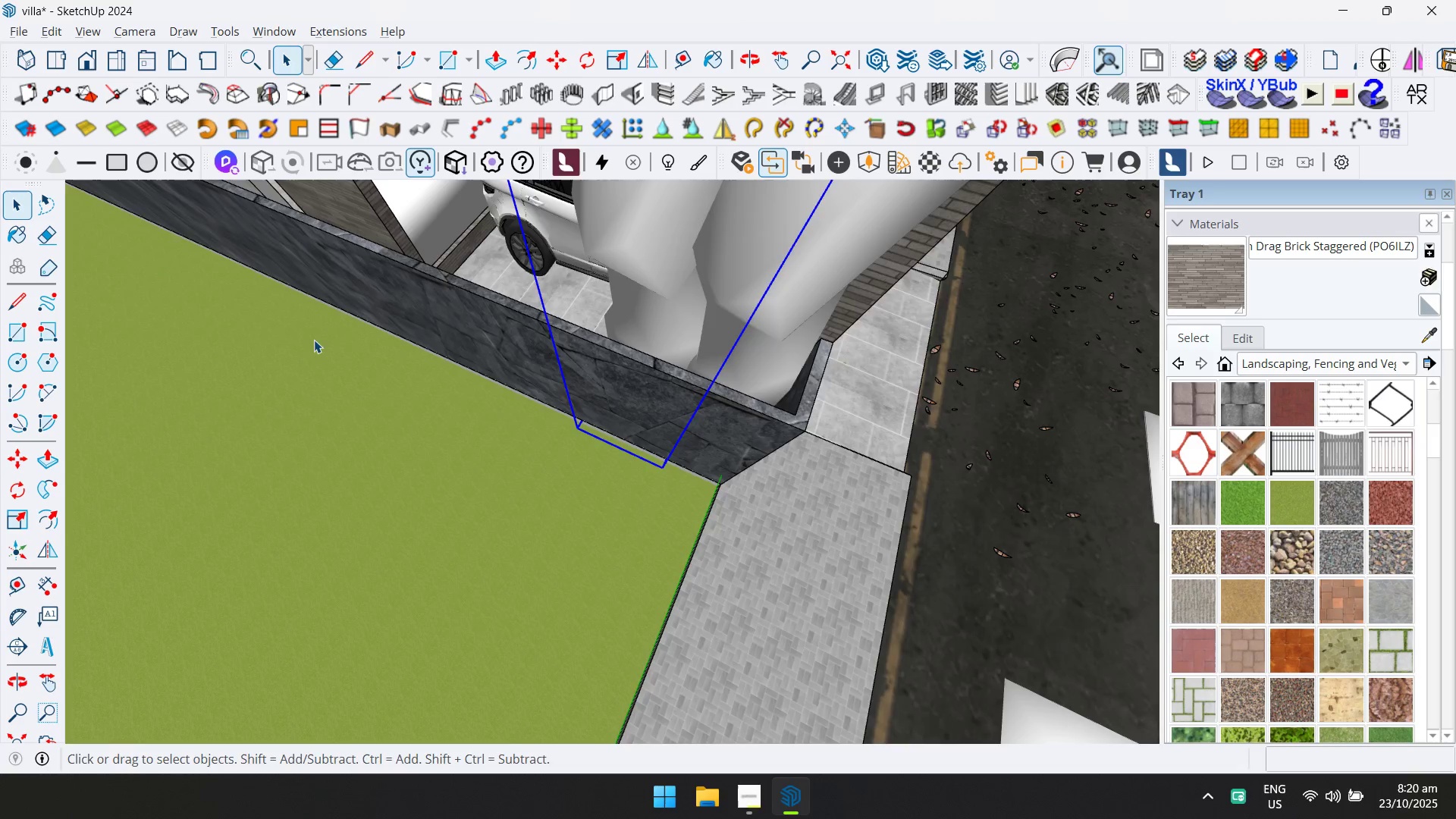 
scroll: coordinate [425, 422], scroll_direction: down, amount: 4.0
 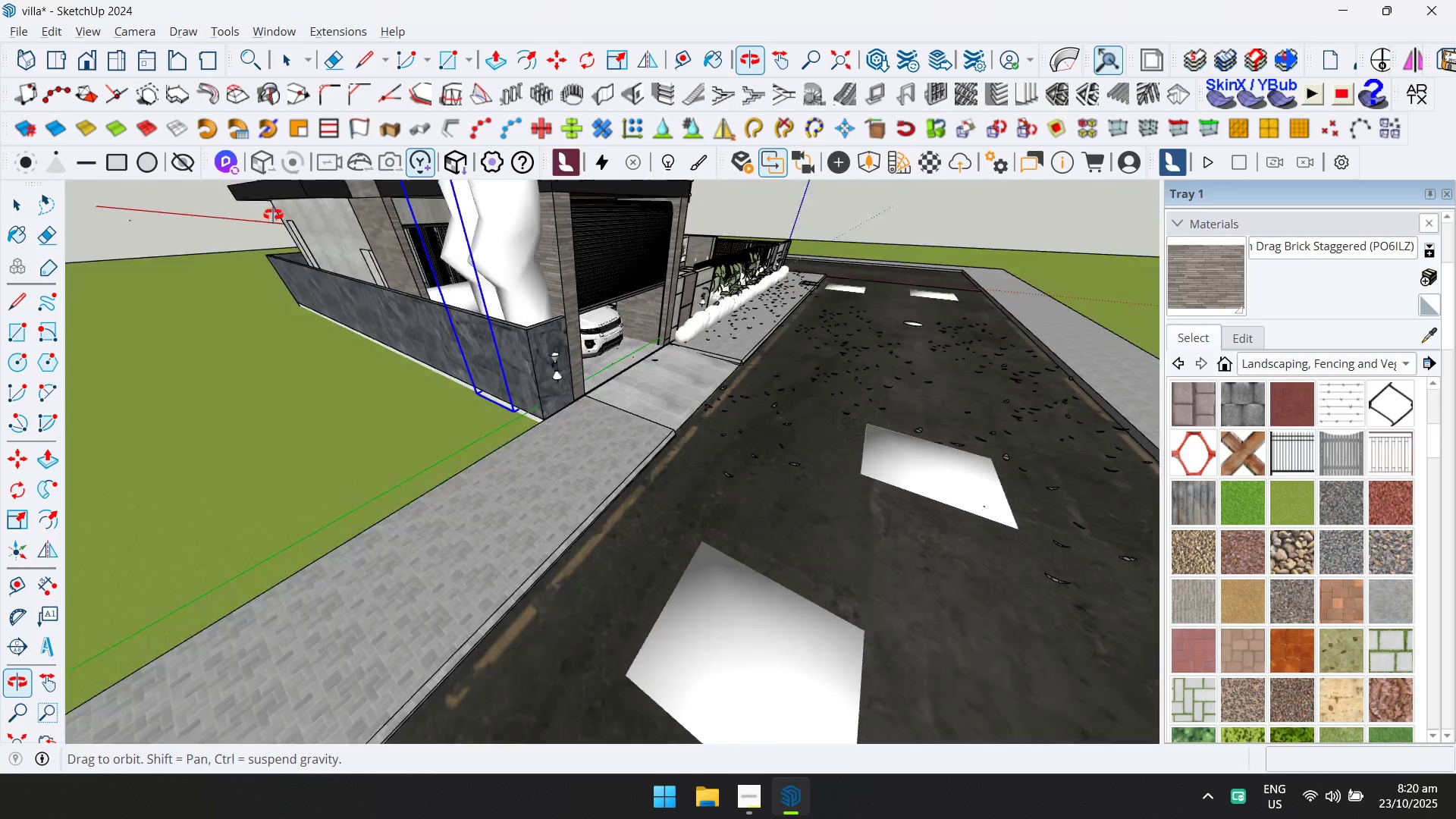 
hold_key(key=ShiftLeft, duration=0.31)
 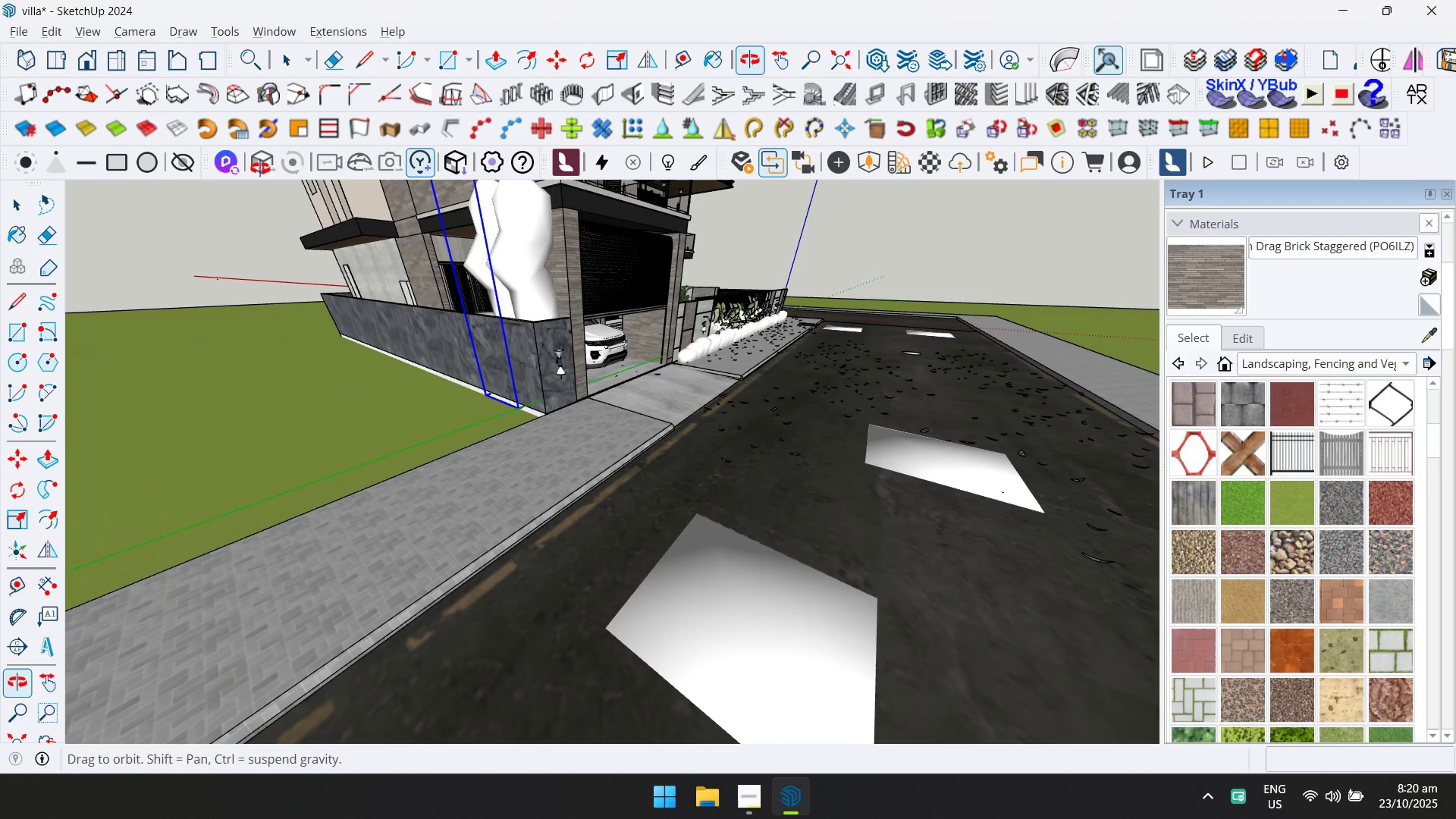 
hold_key(key=ControlLeft, duration=0.63)
 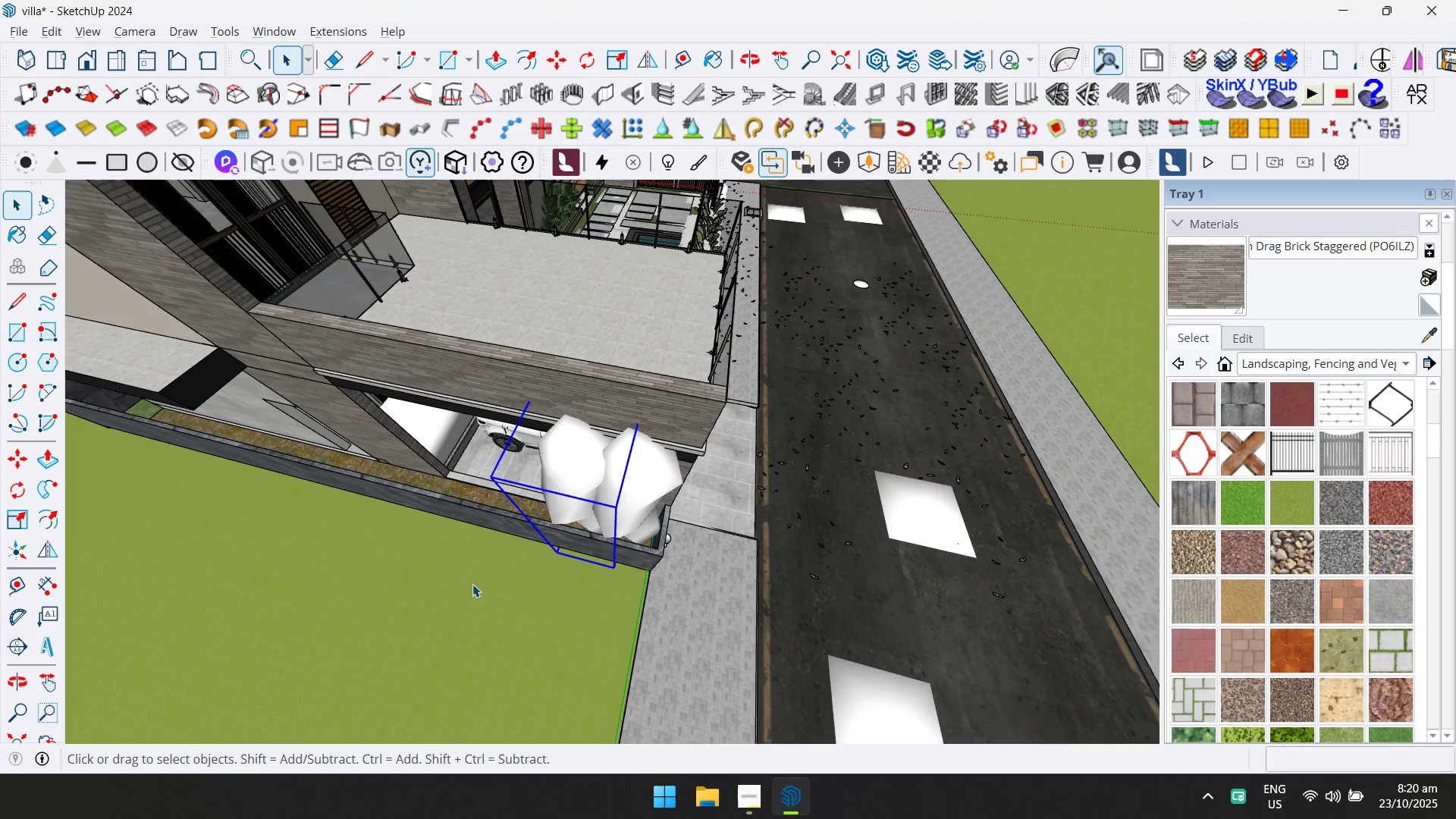 
scroll: coordinate [595, 720], scroll_direction: up, amount: 2.0
 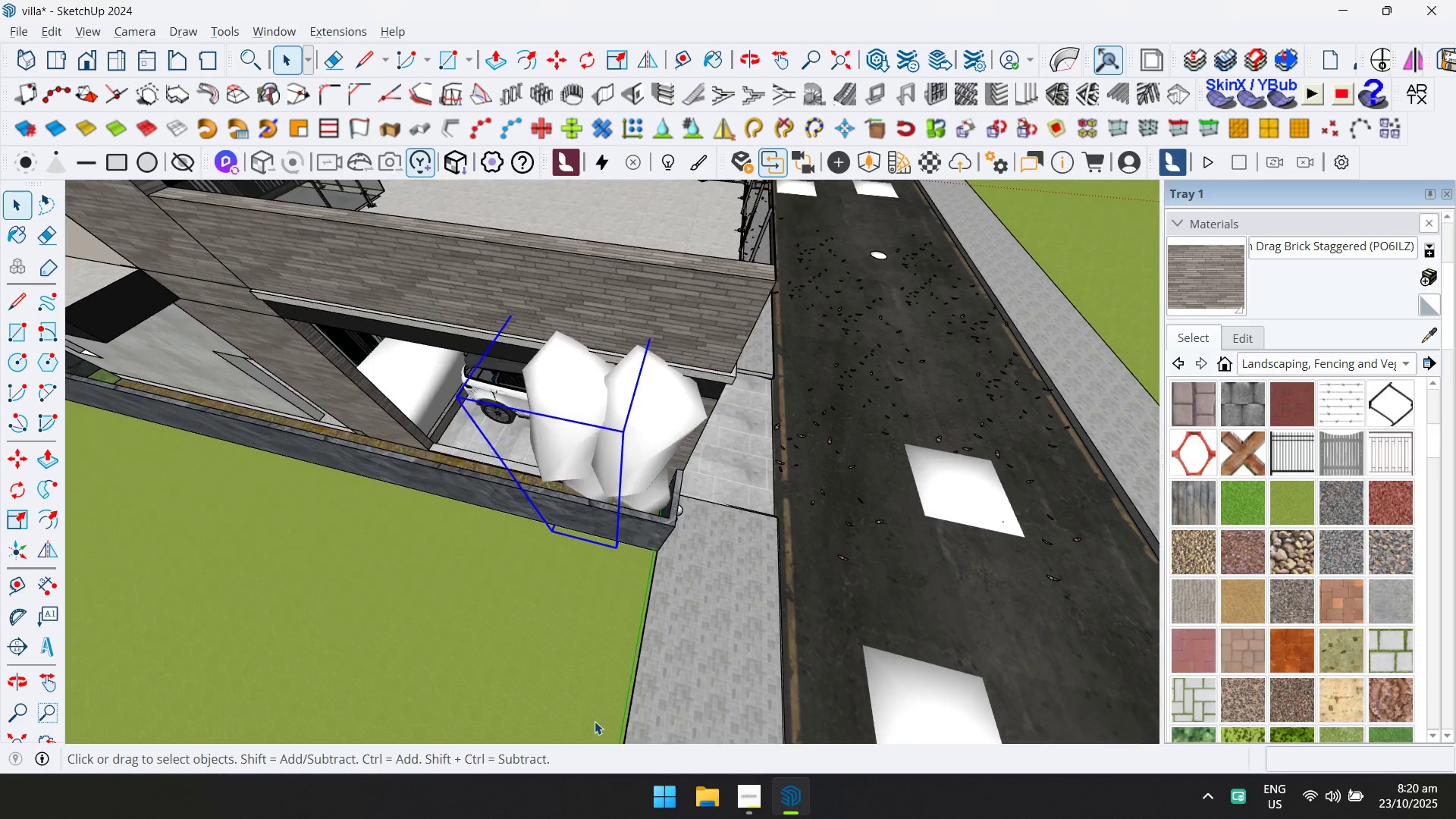 
key(M)
 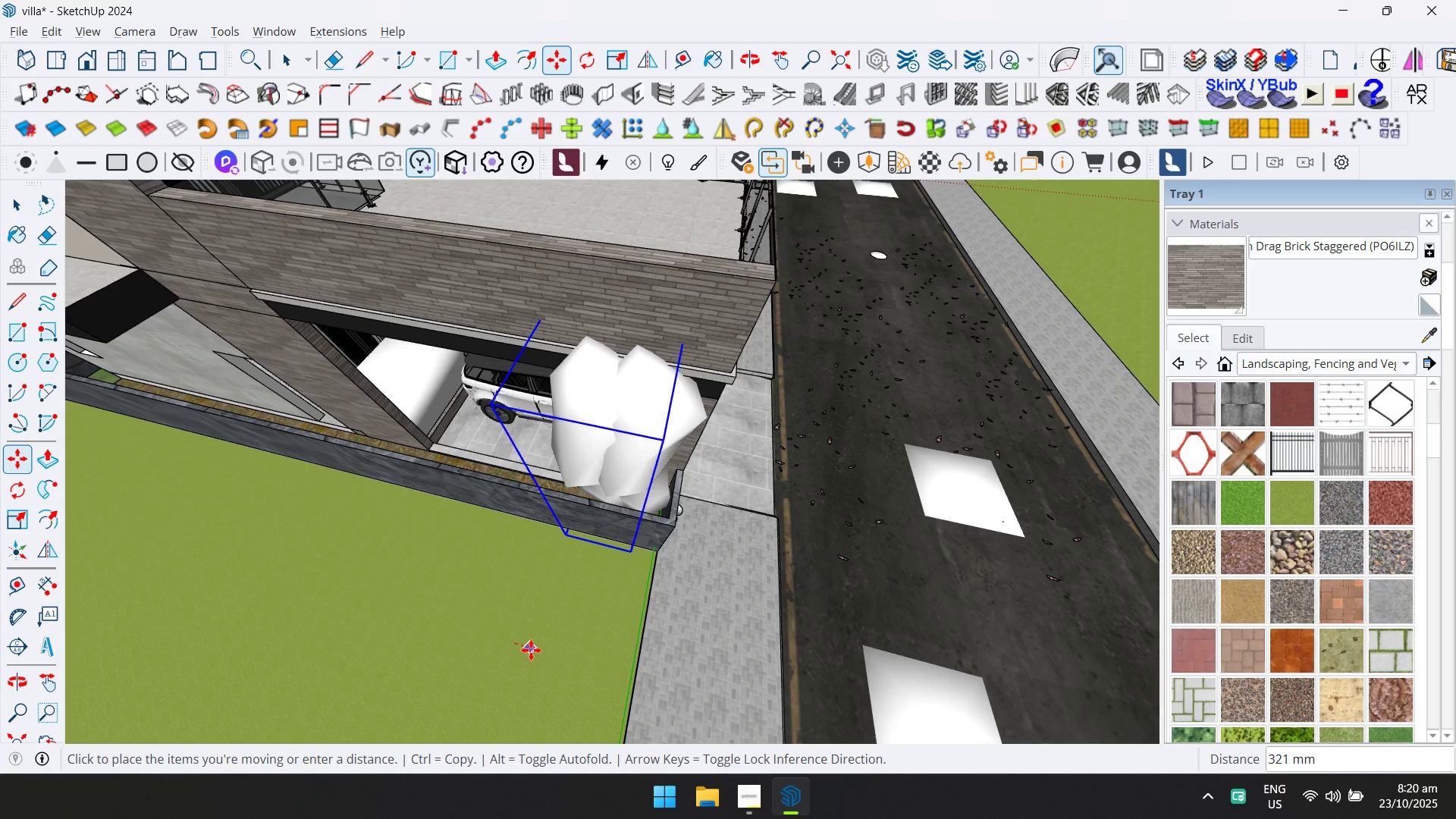 
left_click([533, 651])
 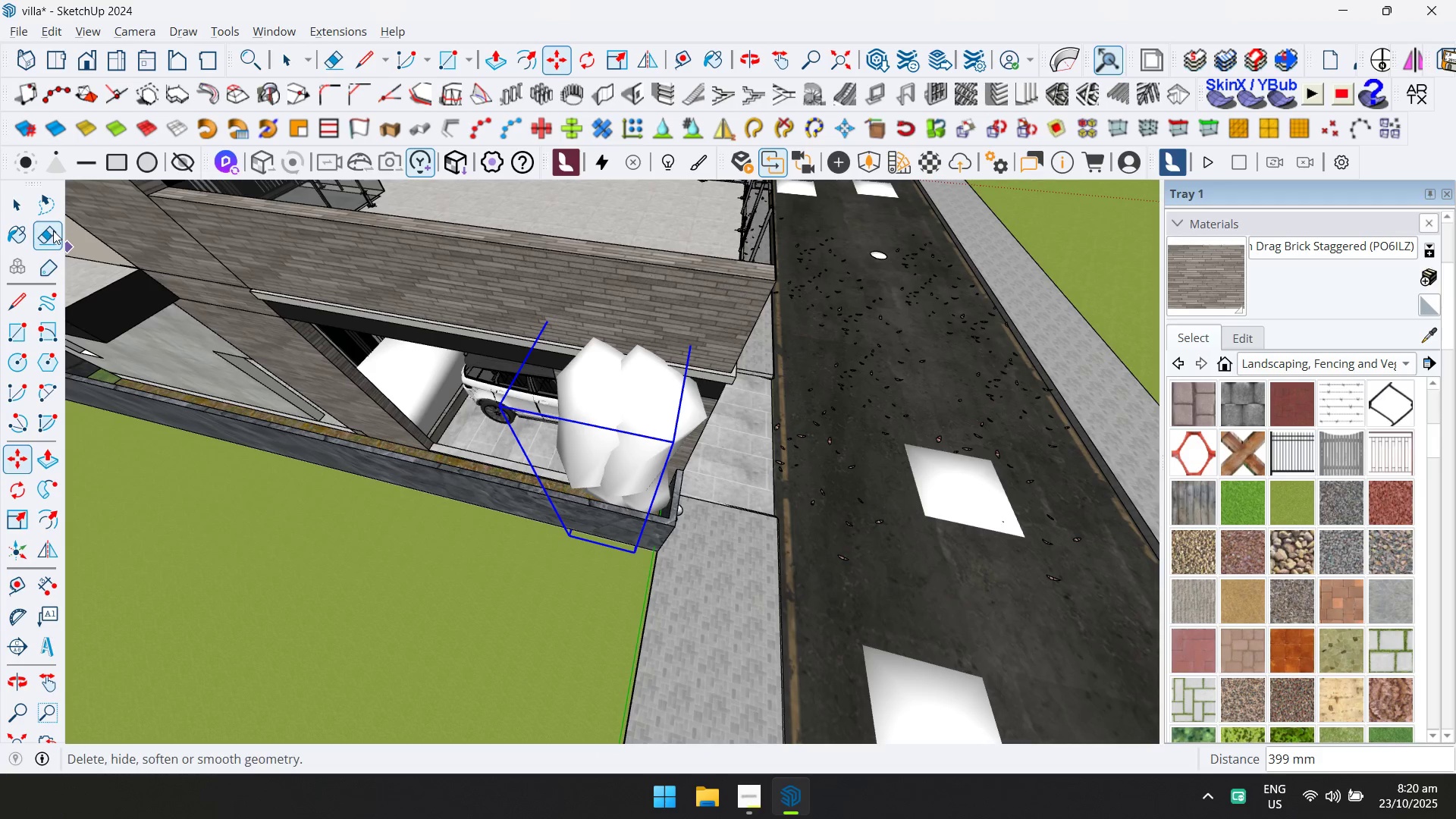 
left_click_drag(start_coordinate=[20, 212], to_coordinate=[36, 221])
 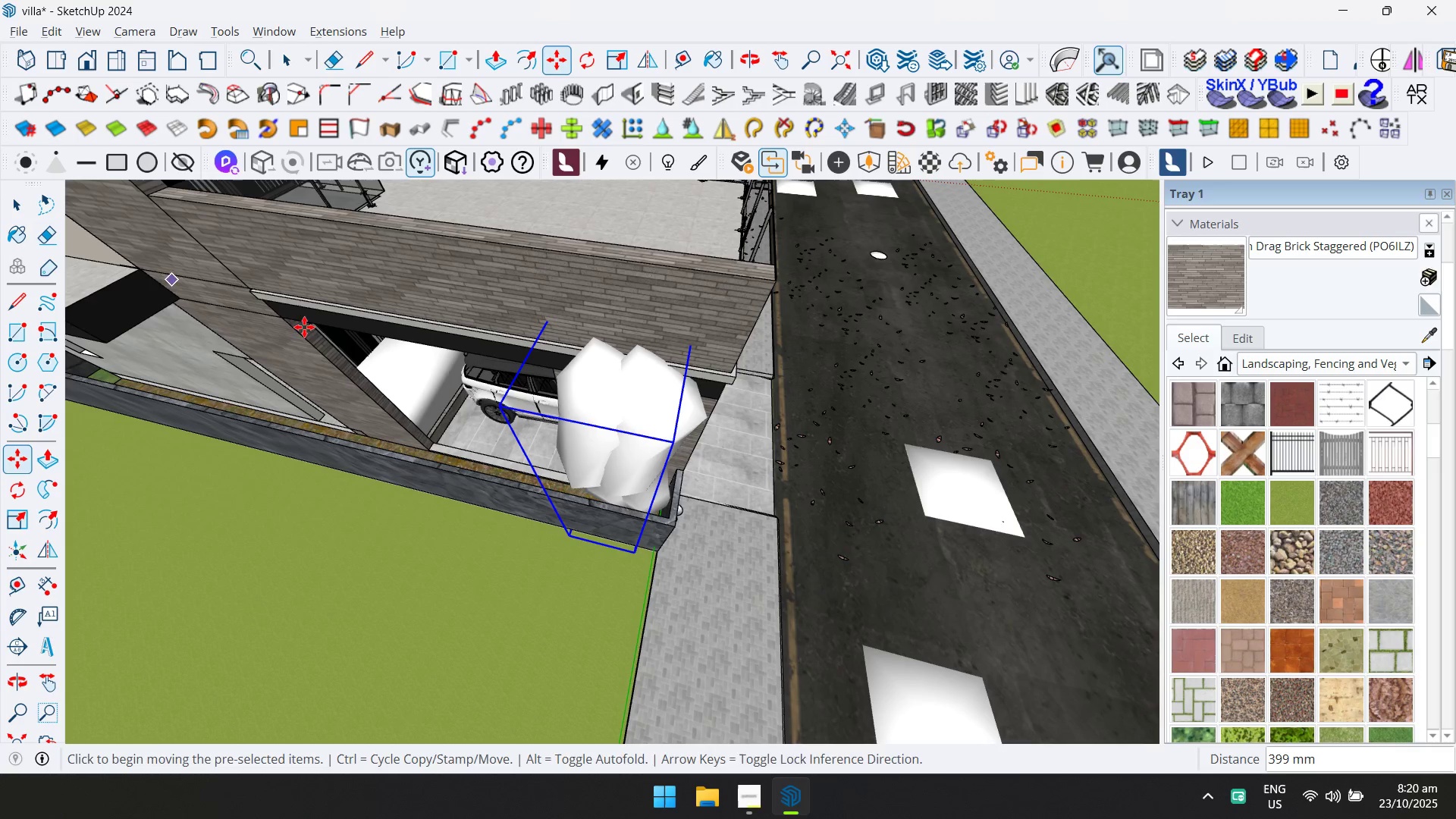 
hold_key(key=ControlLeft, duration=0.72)
 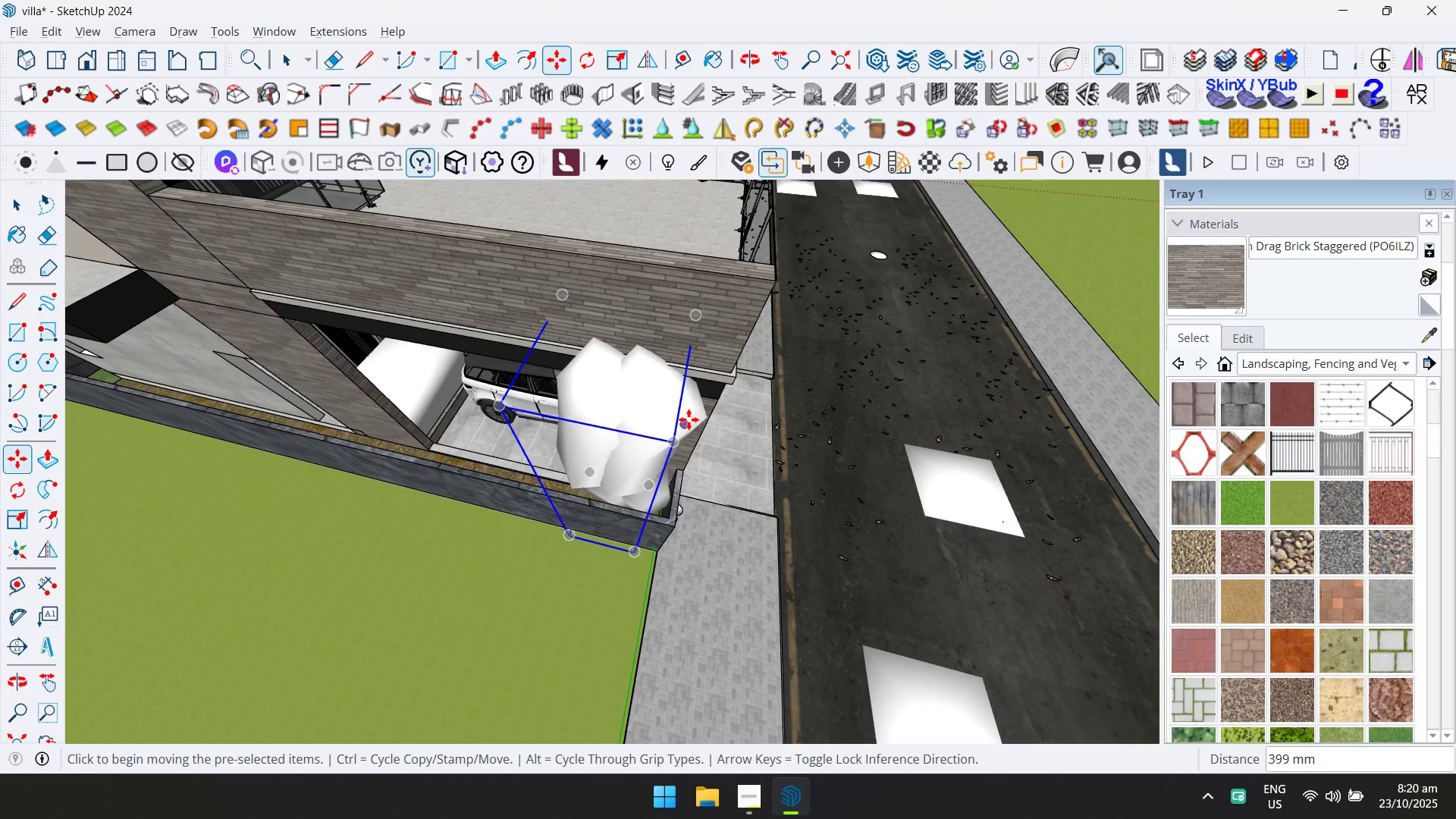 
key(Escape)
 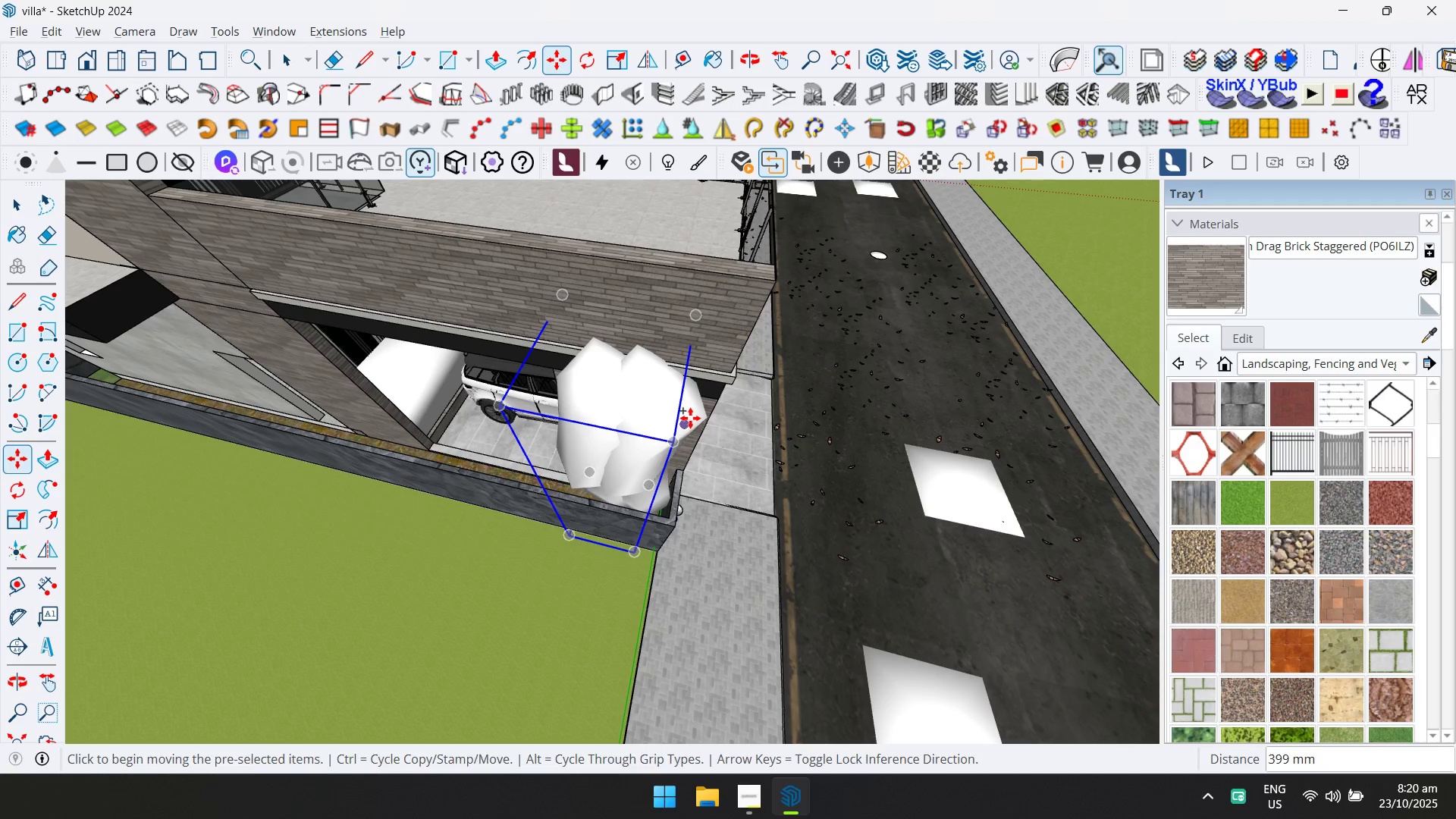 
key(Space)
 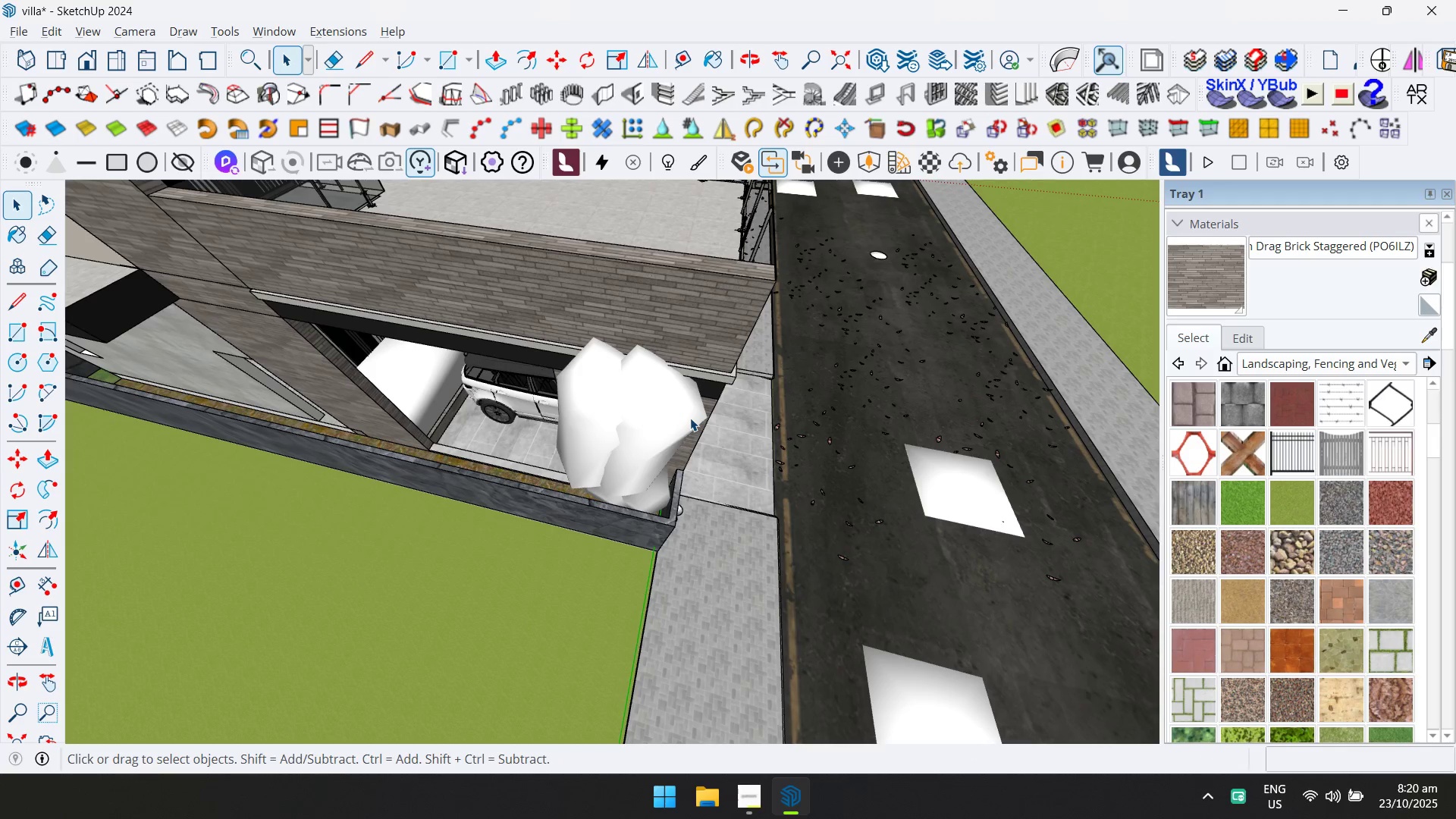 
left_click([690, 418])
 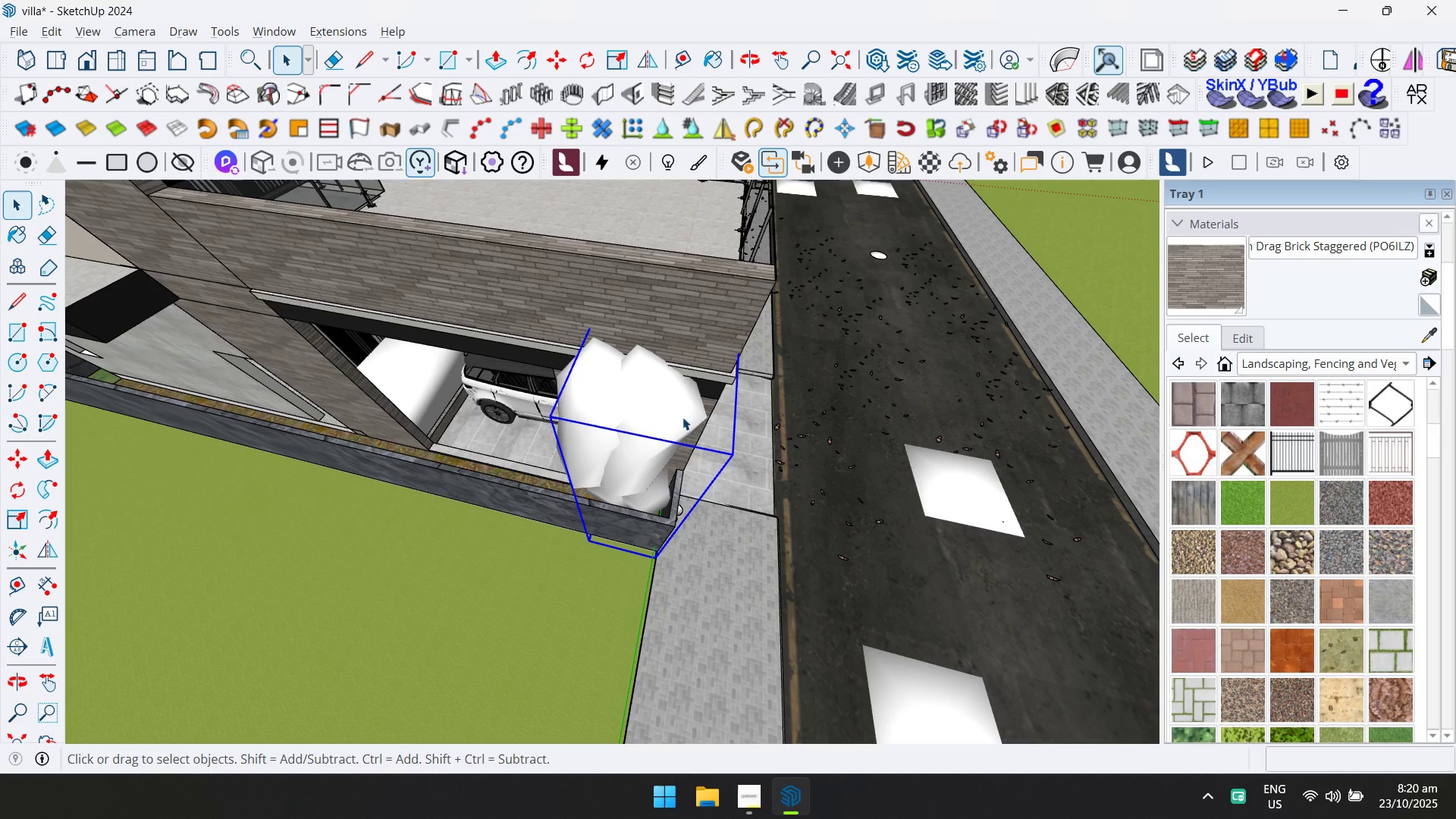 
hold_key(key=ControlLeft, duration=0.72)
double_click([581, 385])
 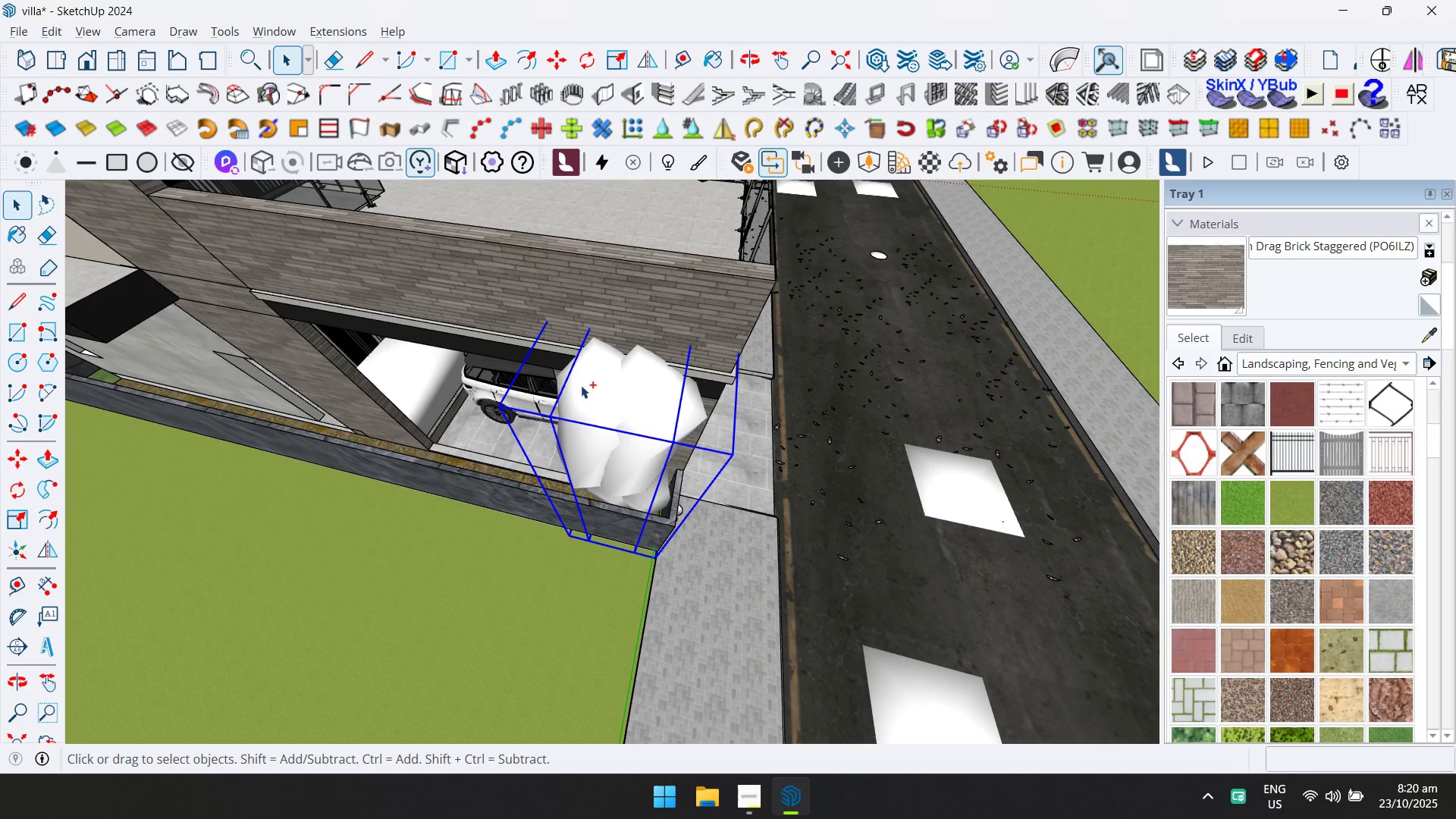 
right_click([581, 385])
 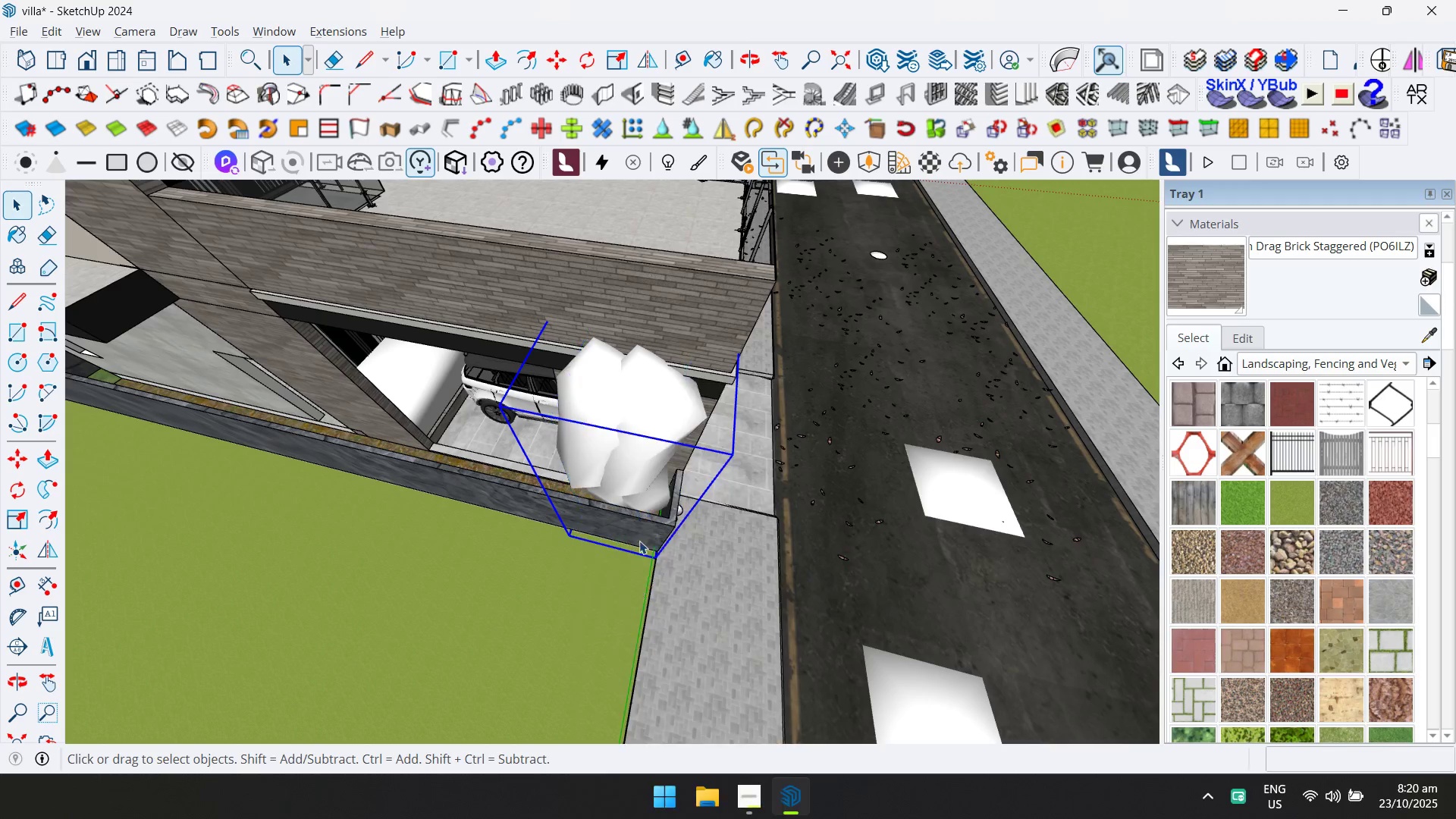 
double_click([598, 378])
 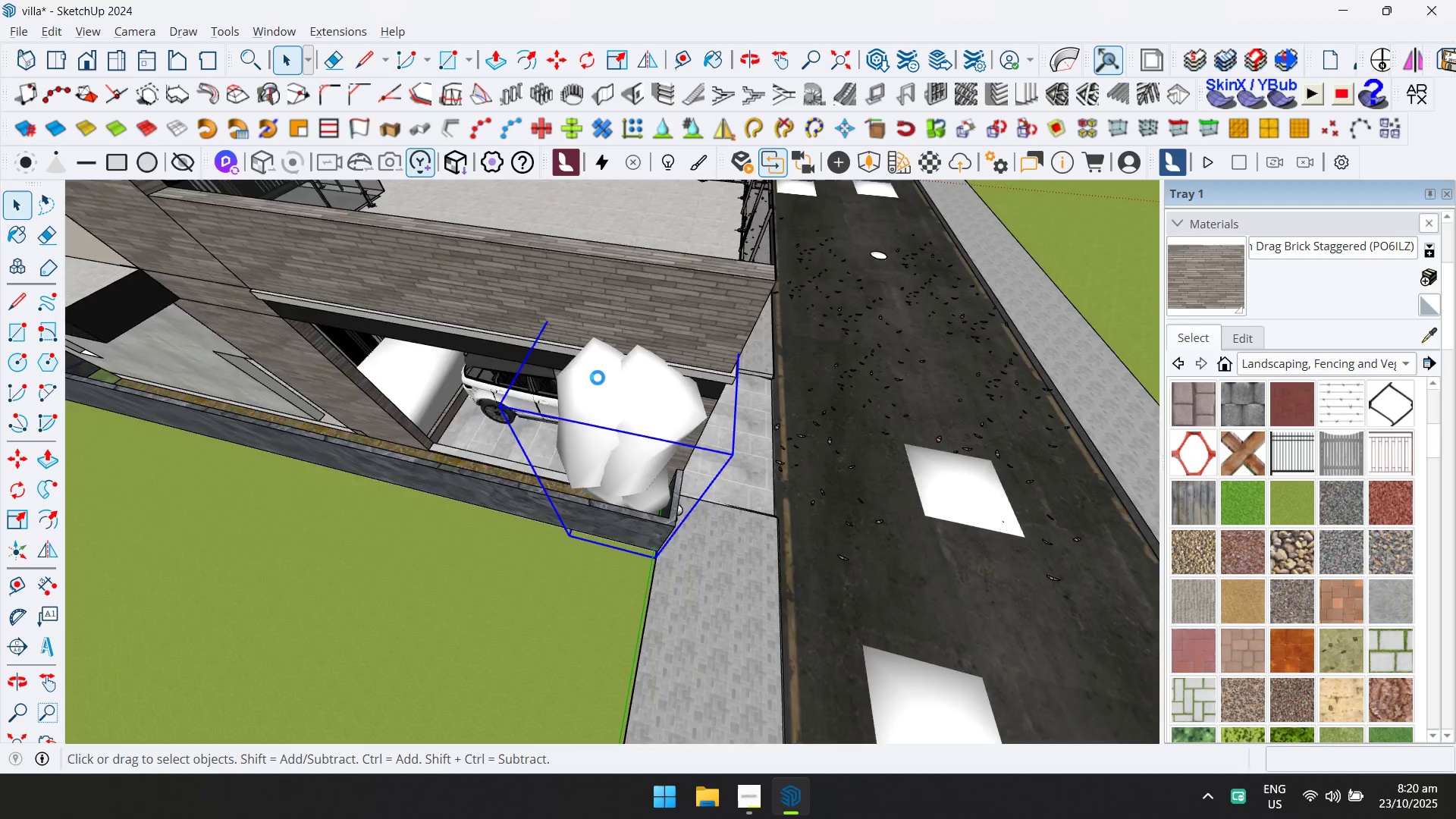 
triple_click([598, 378])
 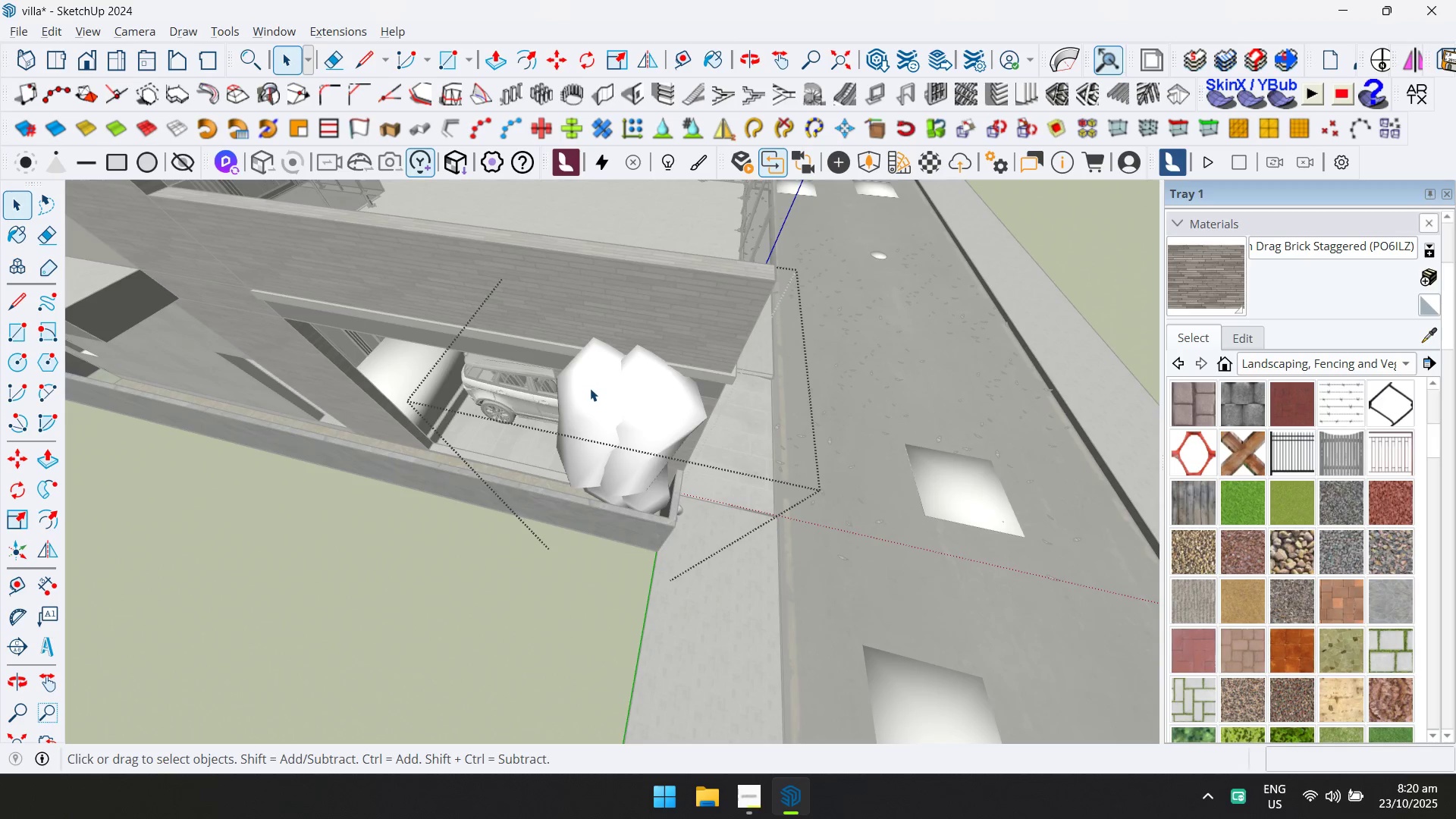 
triple_click([590, 388])
 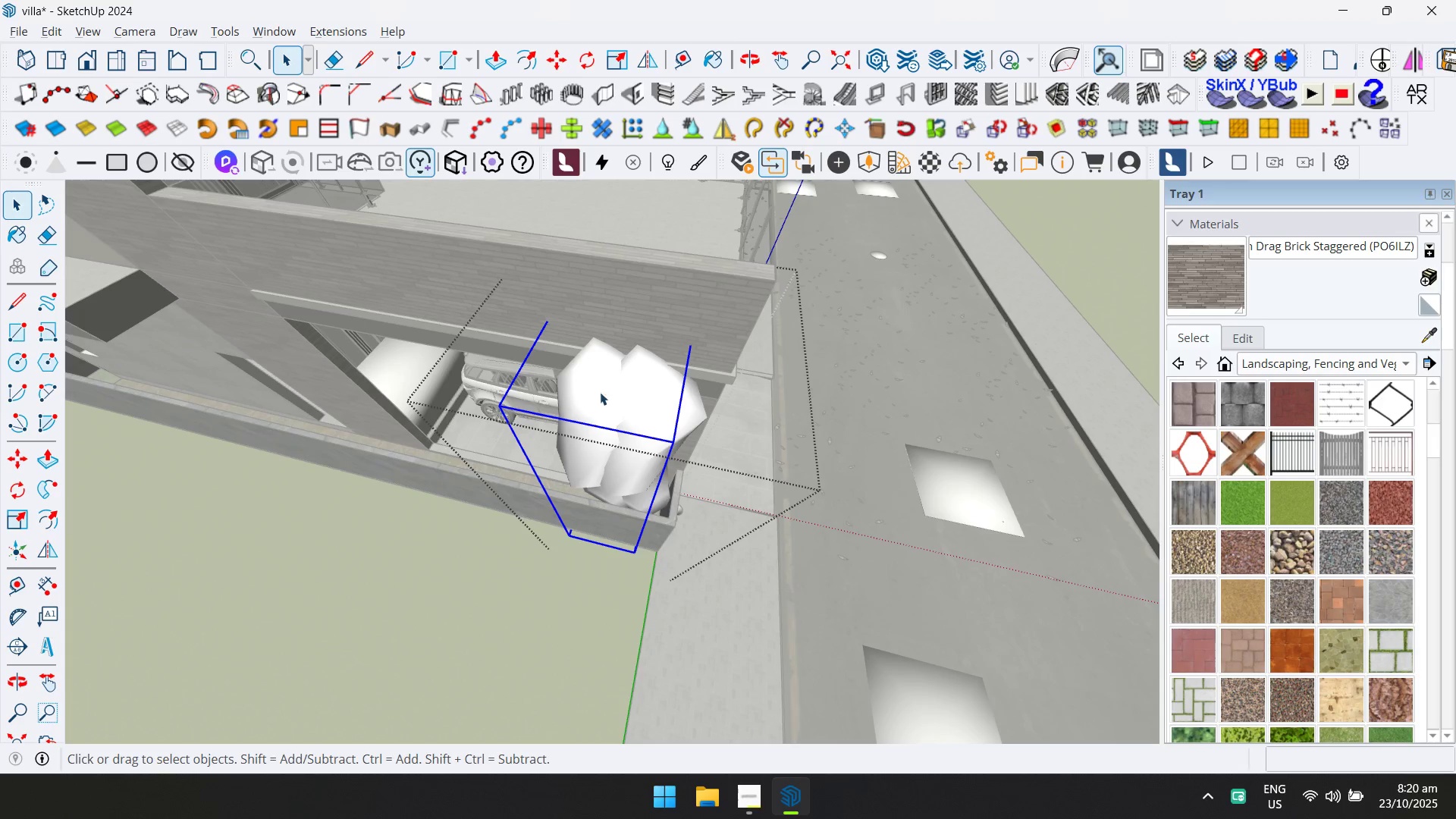 
key(M)
 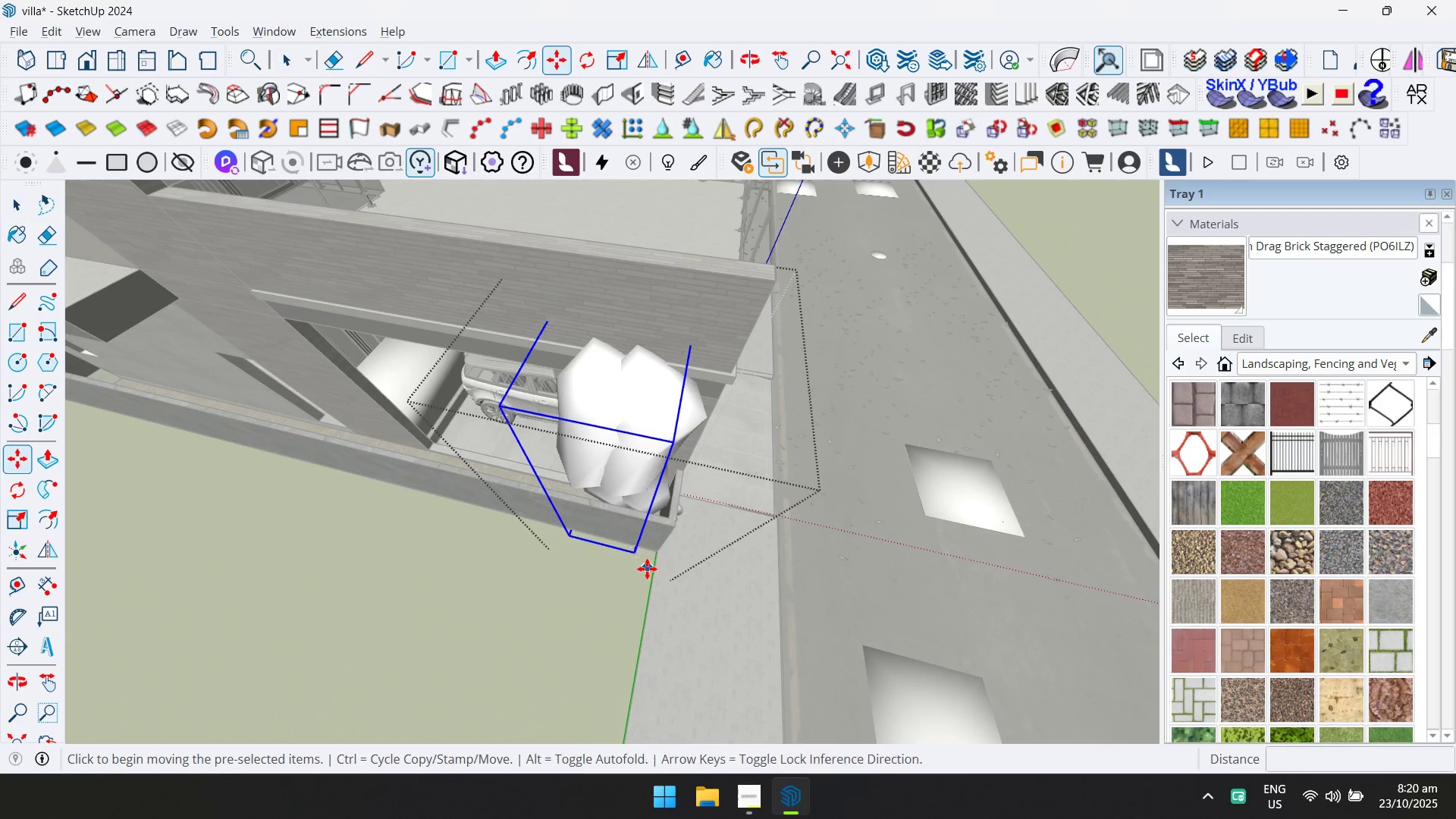 
key(Control+ControlLeft)
 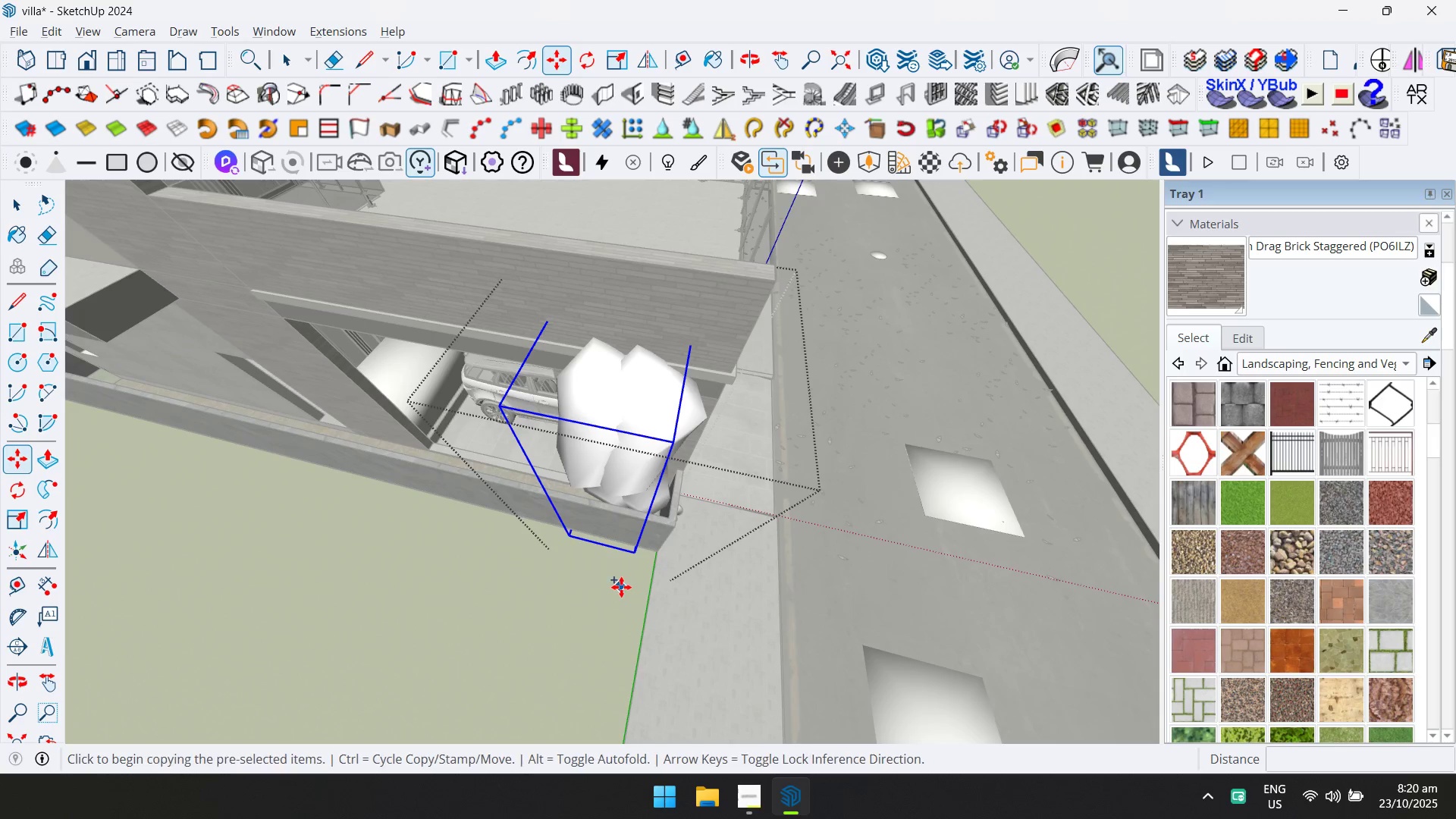 
hold_key(key=ShiftLeft, duration=0.48)
 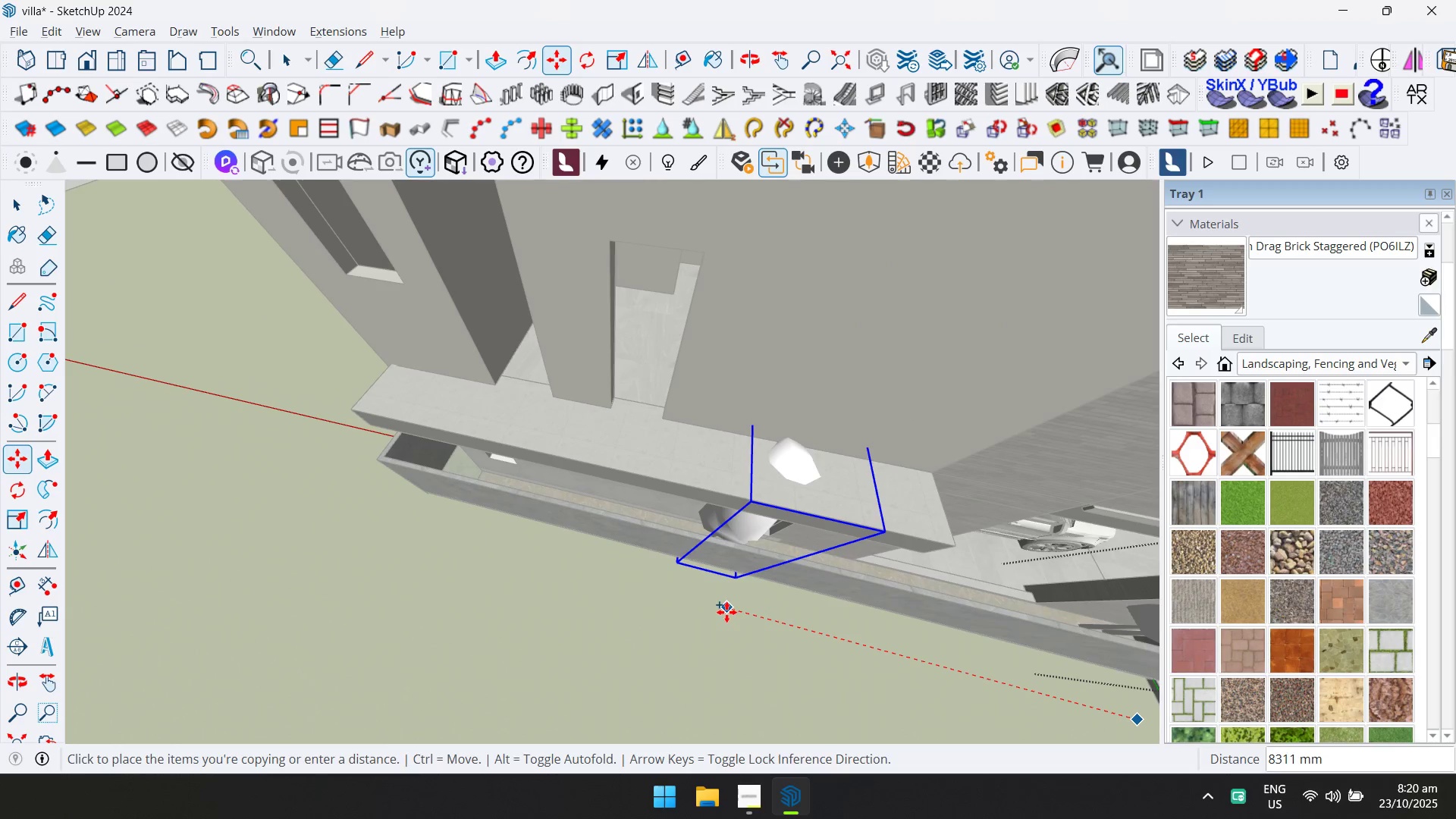 
key(ArrowLeft)
 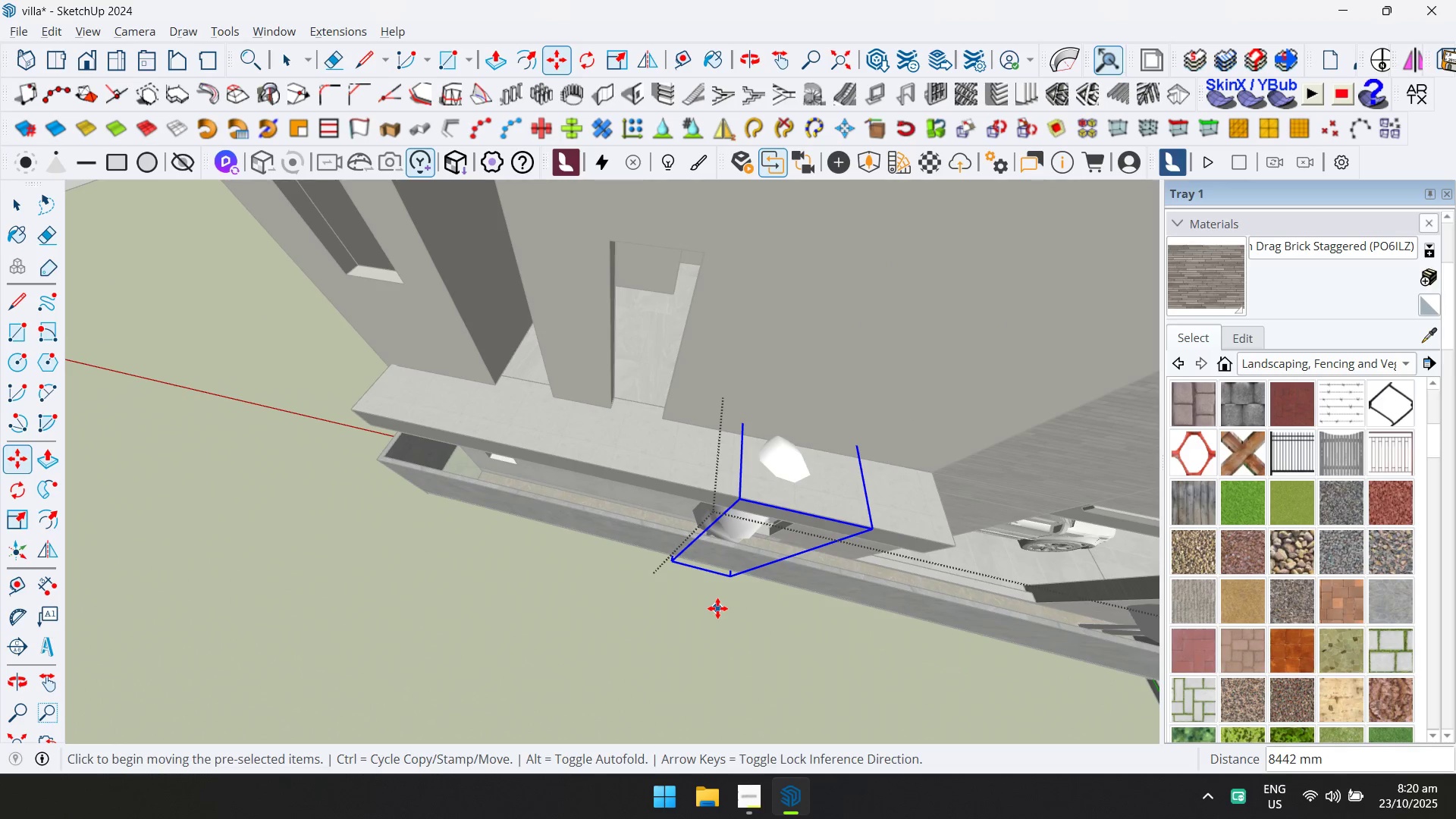 
key(ArrowRight)
 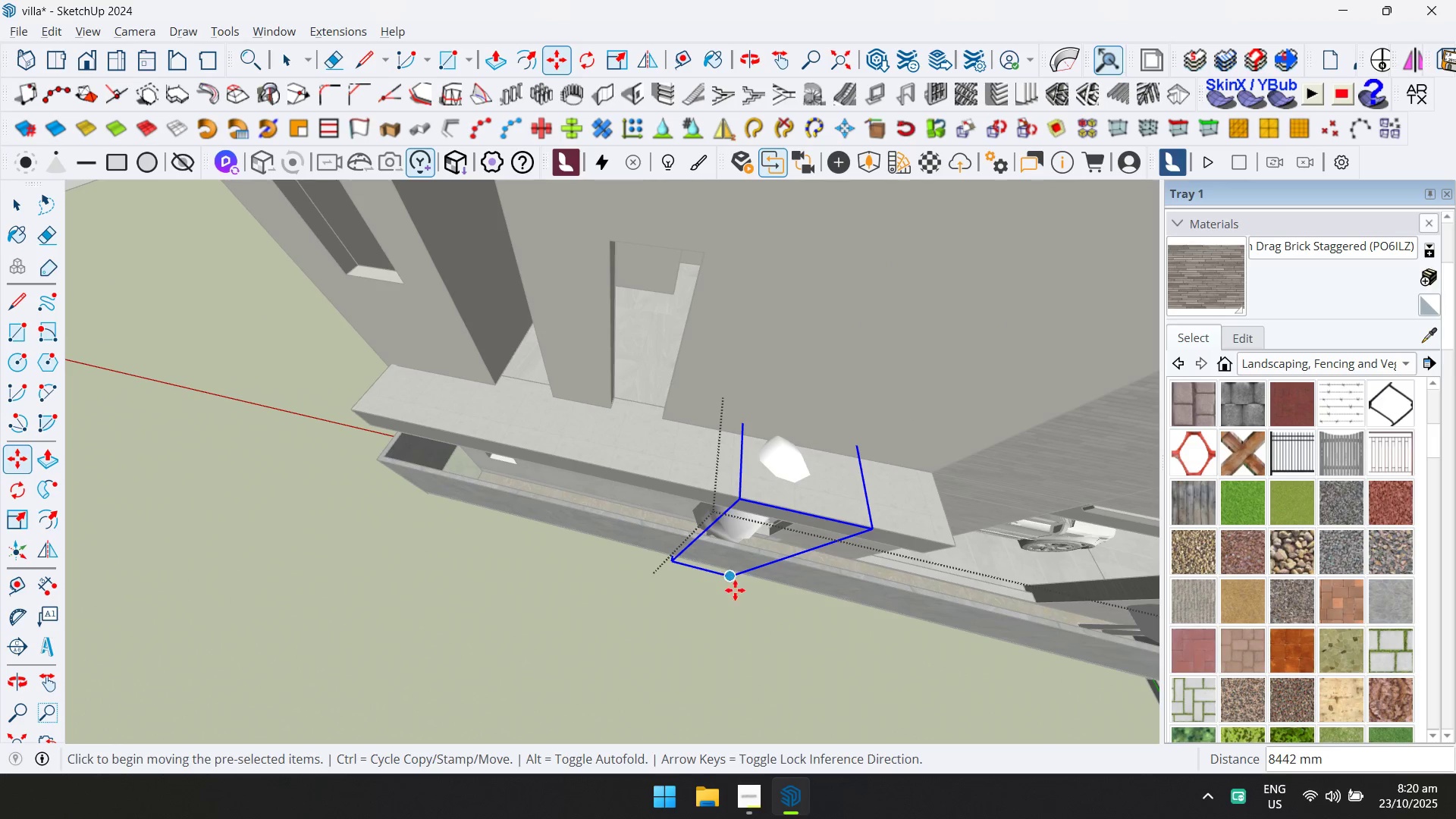 
key(Control+ControlLeft)
 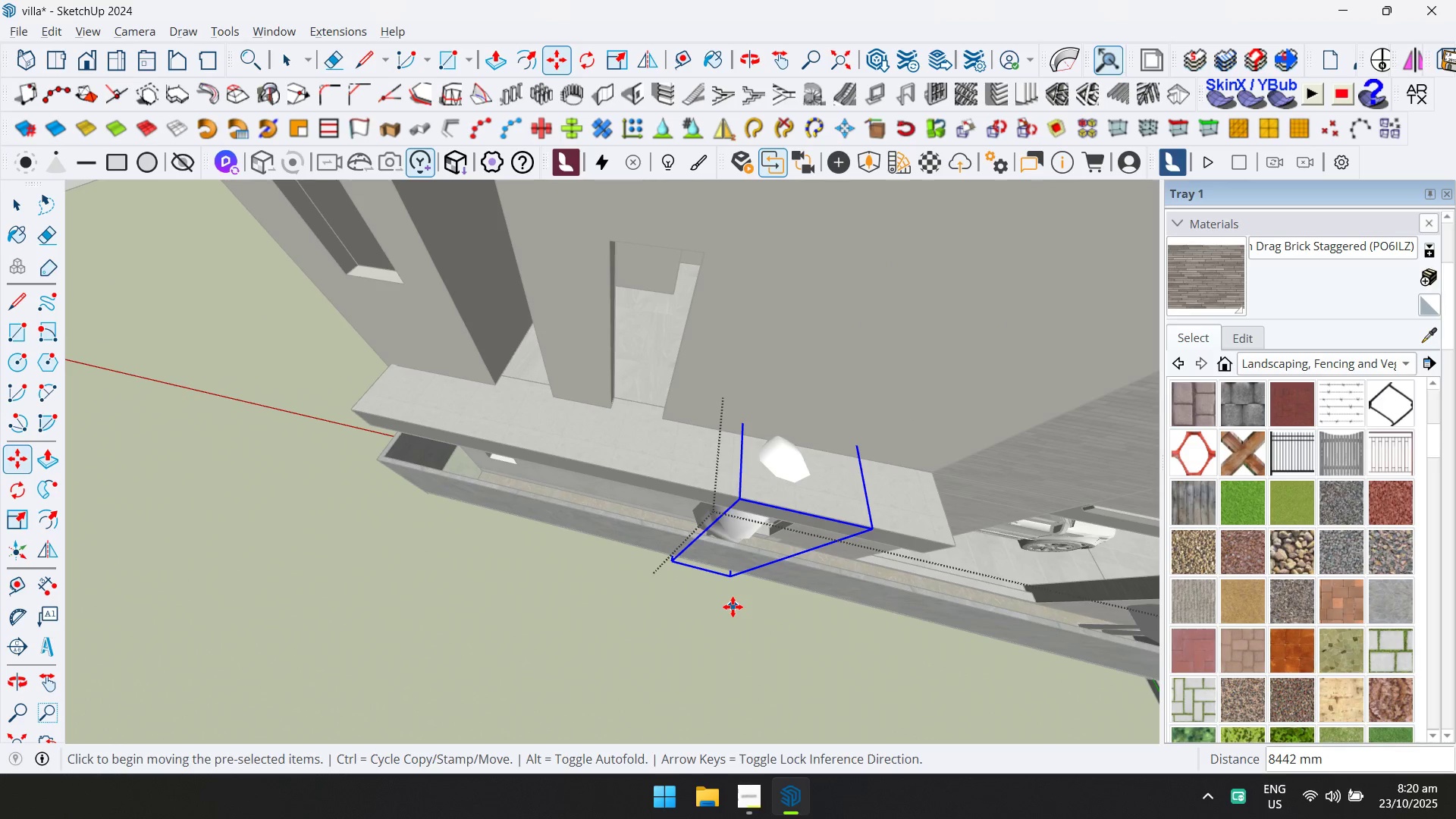 
key(Control+Z)
 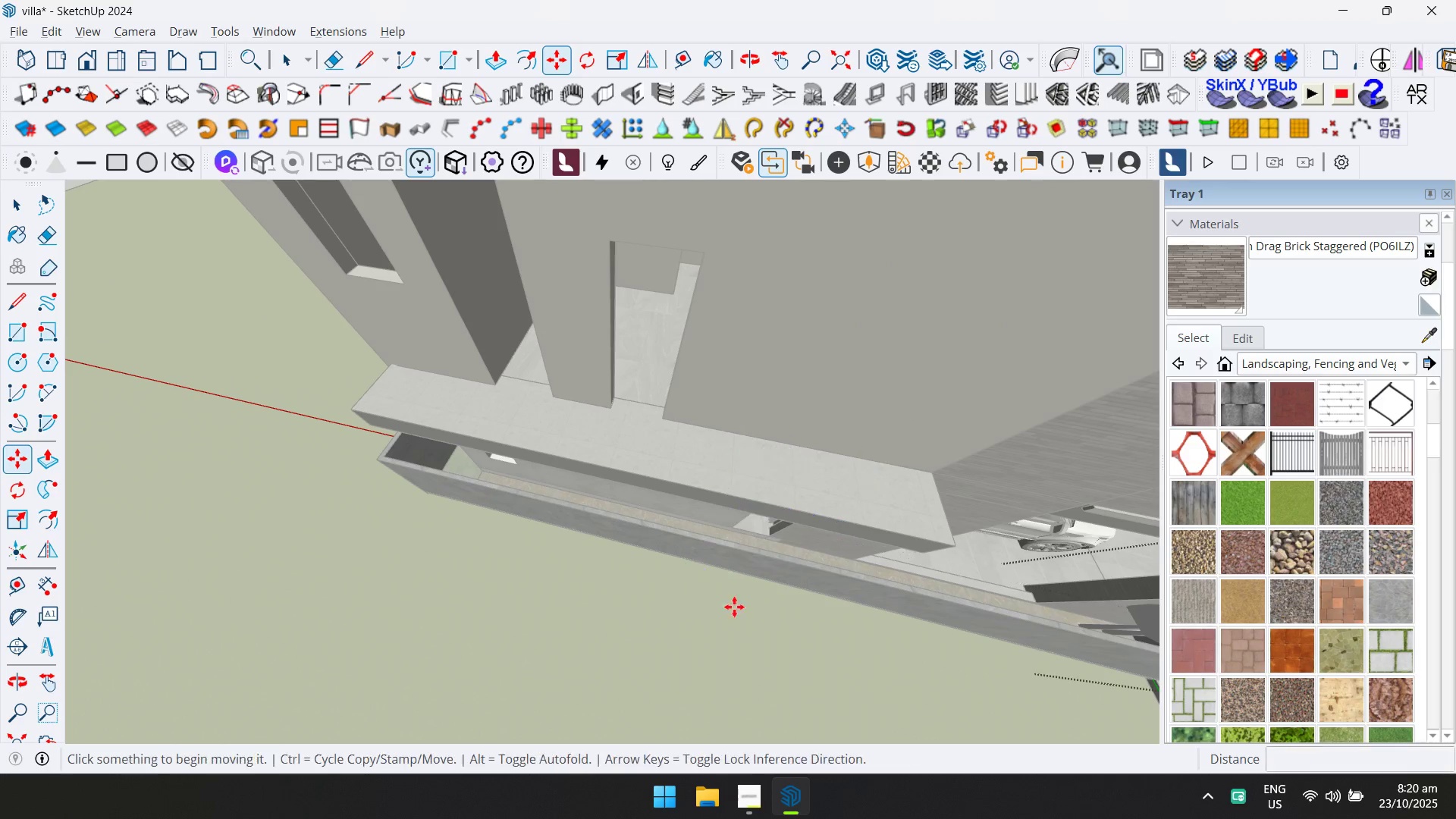 
key(Shift+ShiftLeft)
 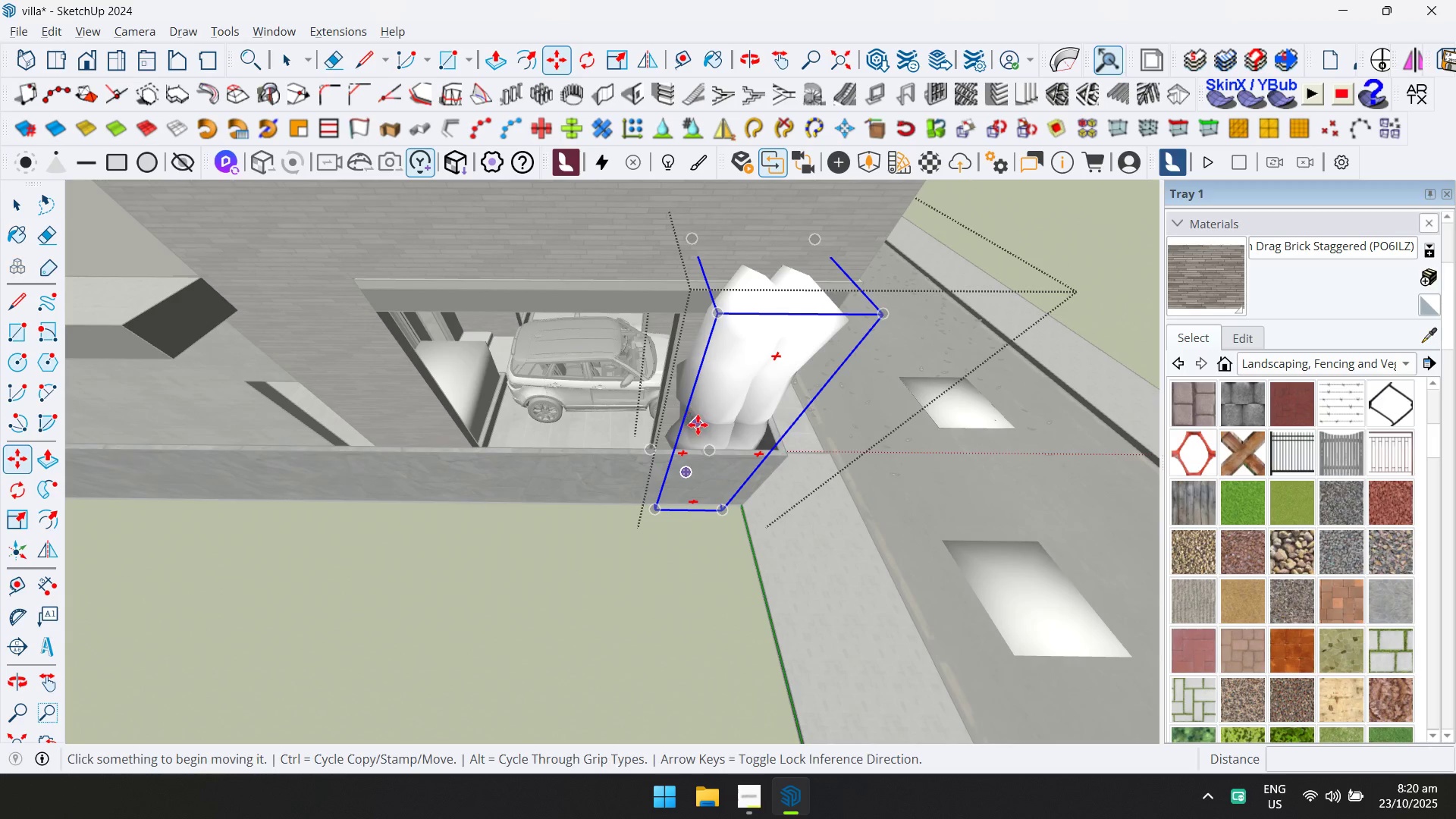 
left_click([698, 425])
 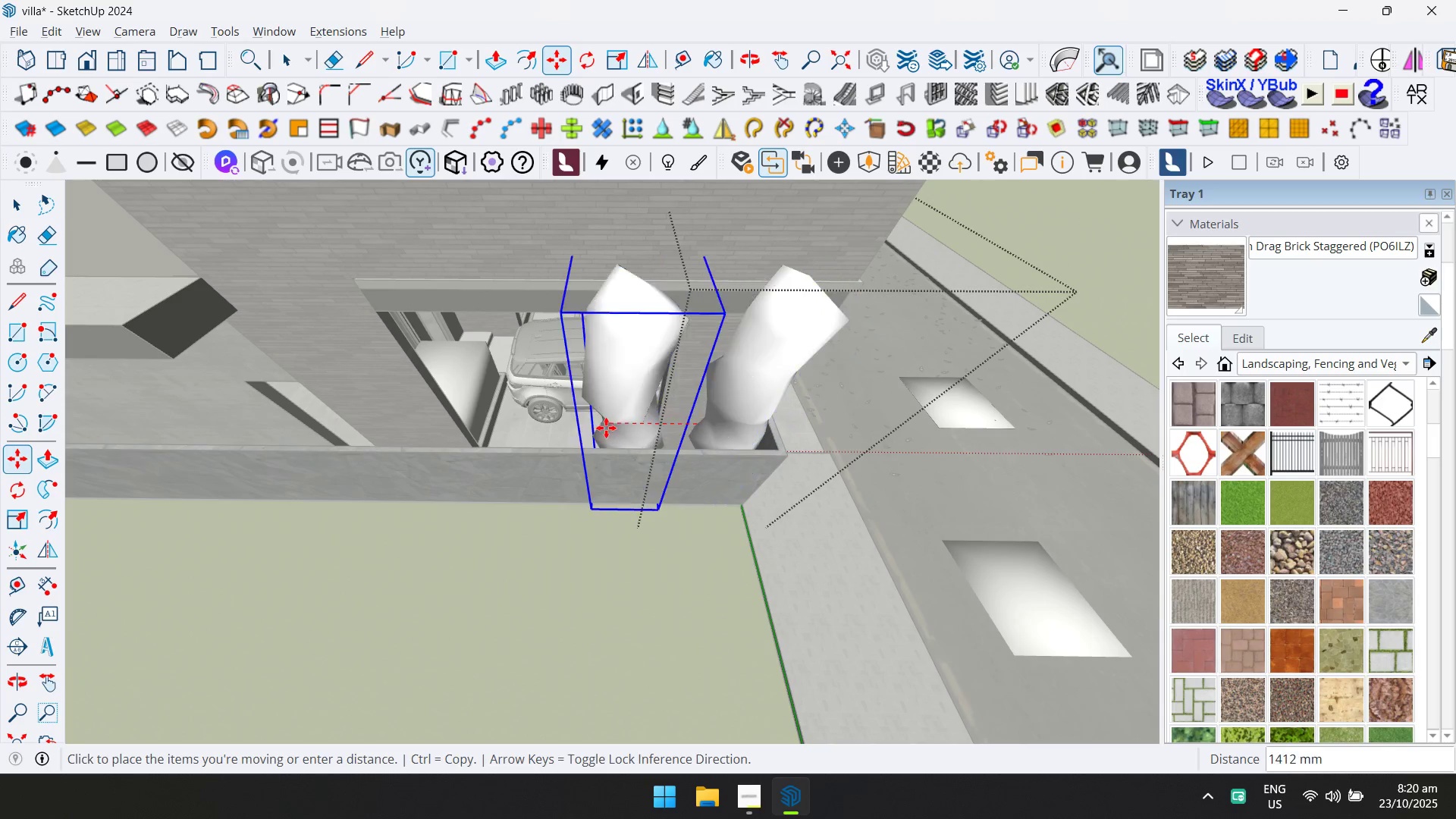 
key(Control+ControlLeft)
 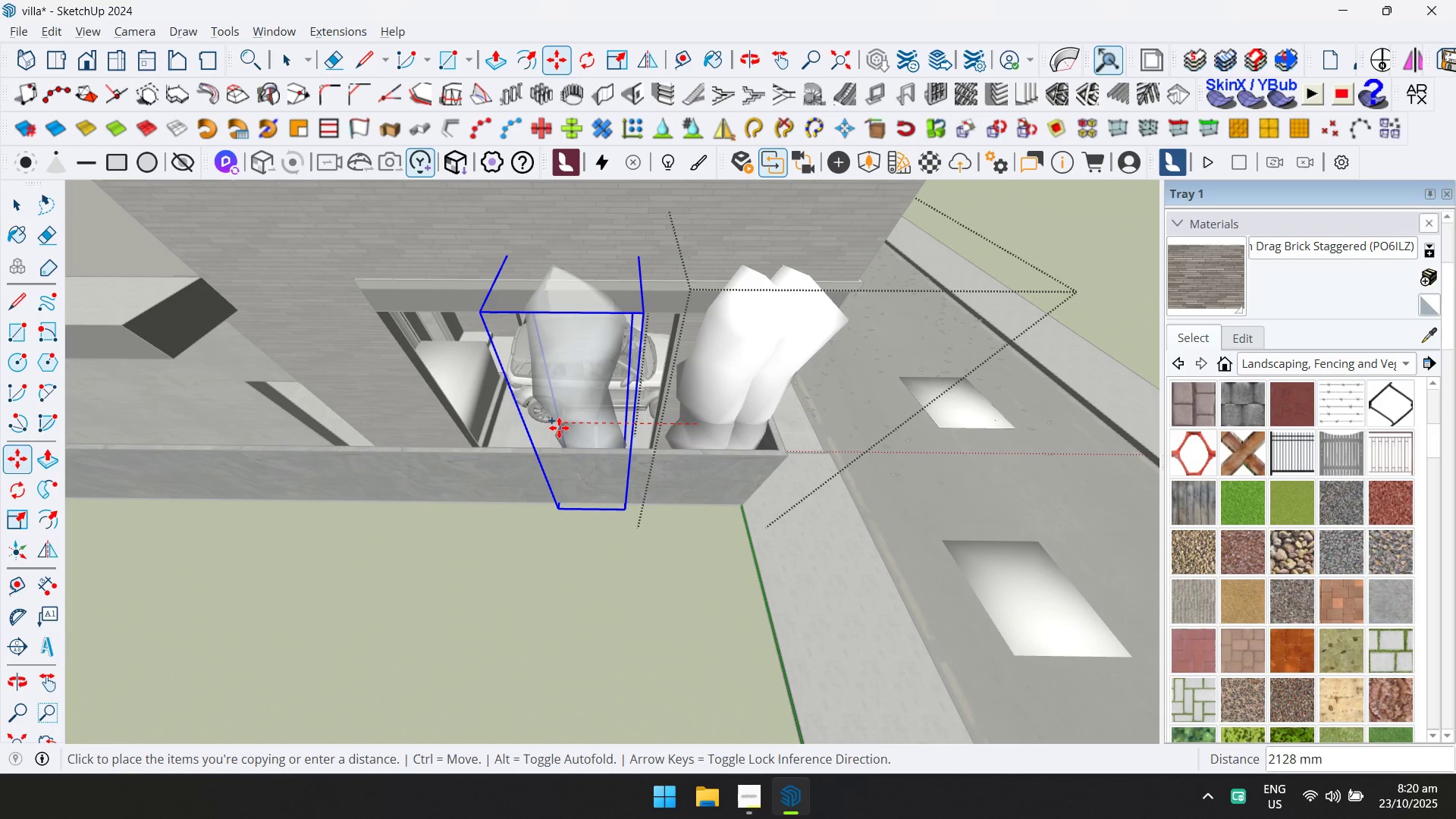 
key(ArrowLeft)
 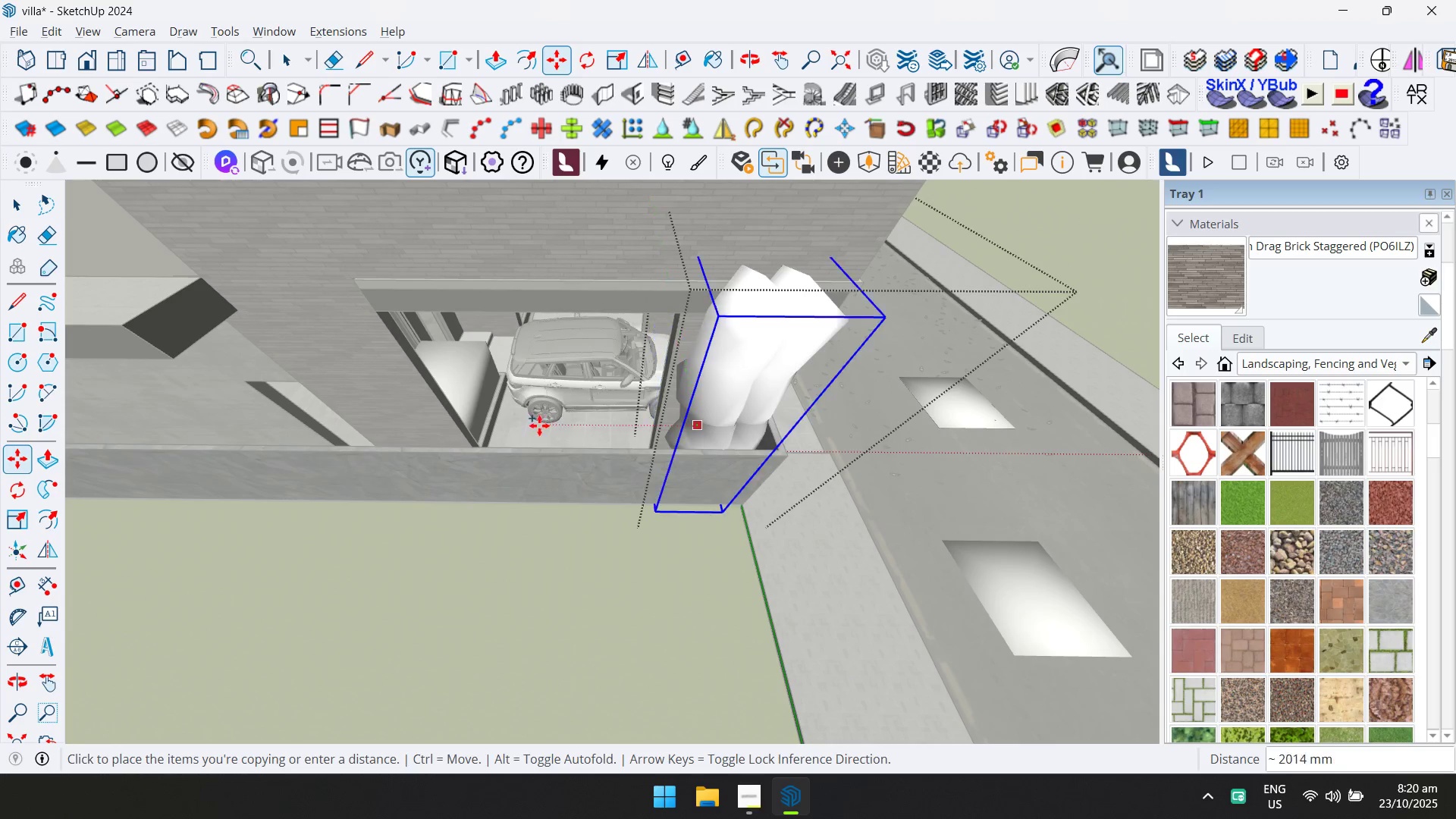 
key(ArrowRight)
 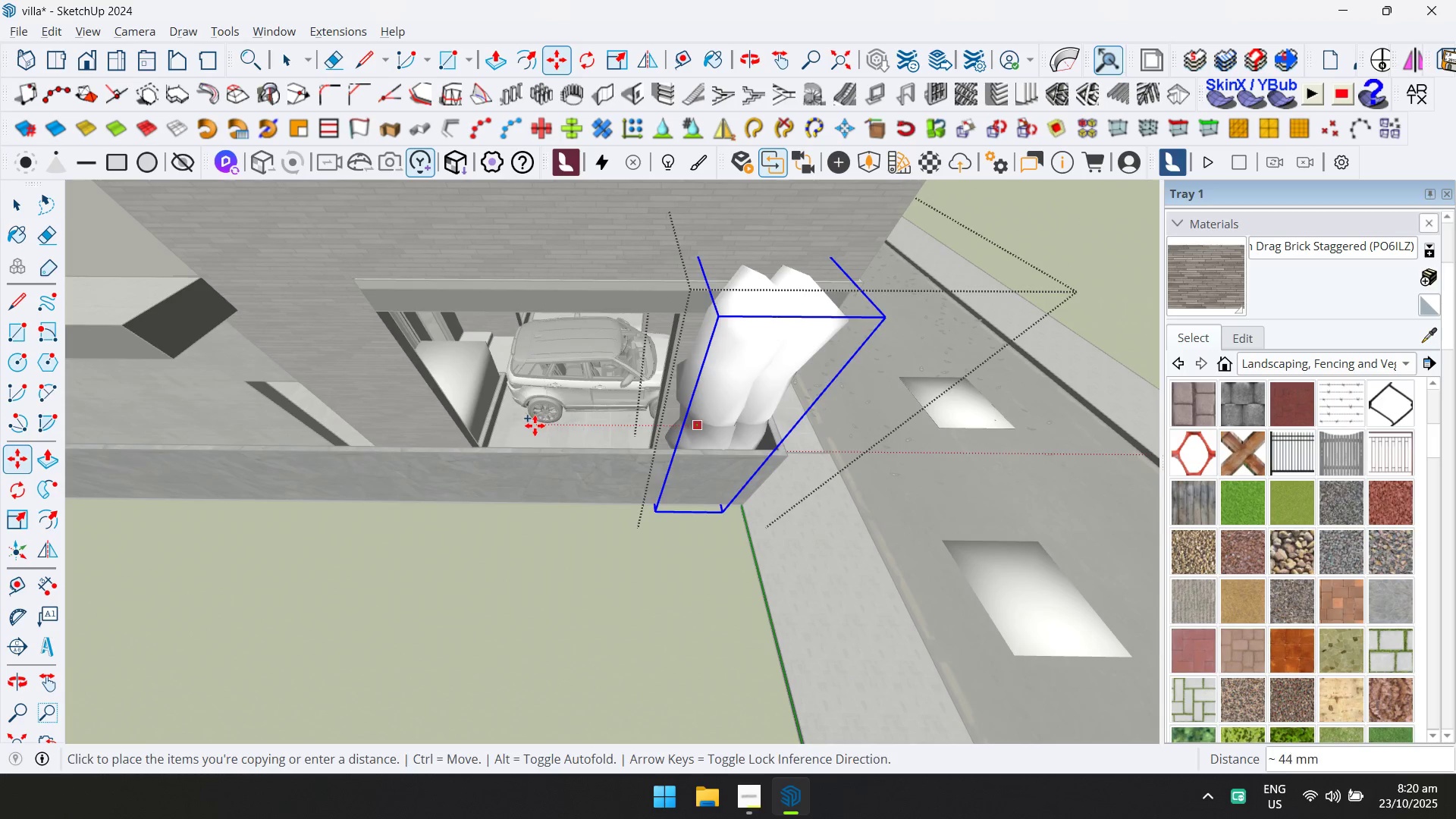 
left_click_drag(start_coordinate=[534, 426], to_coordinate=[515, 448])
 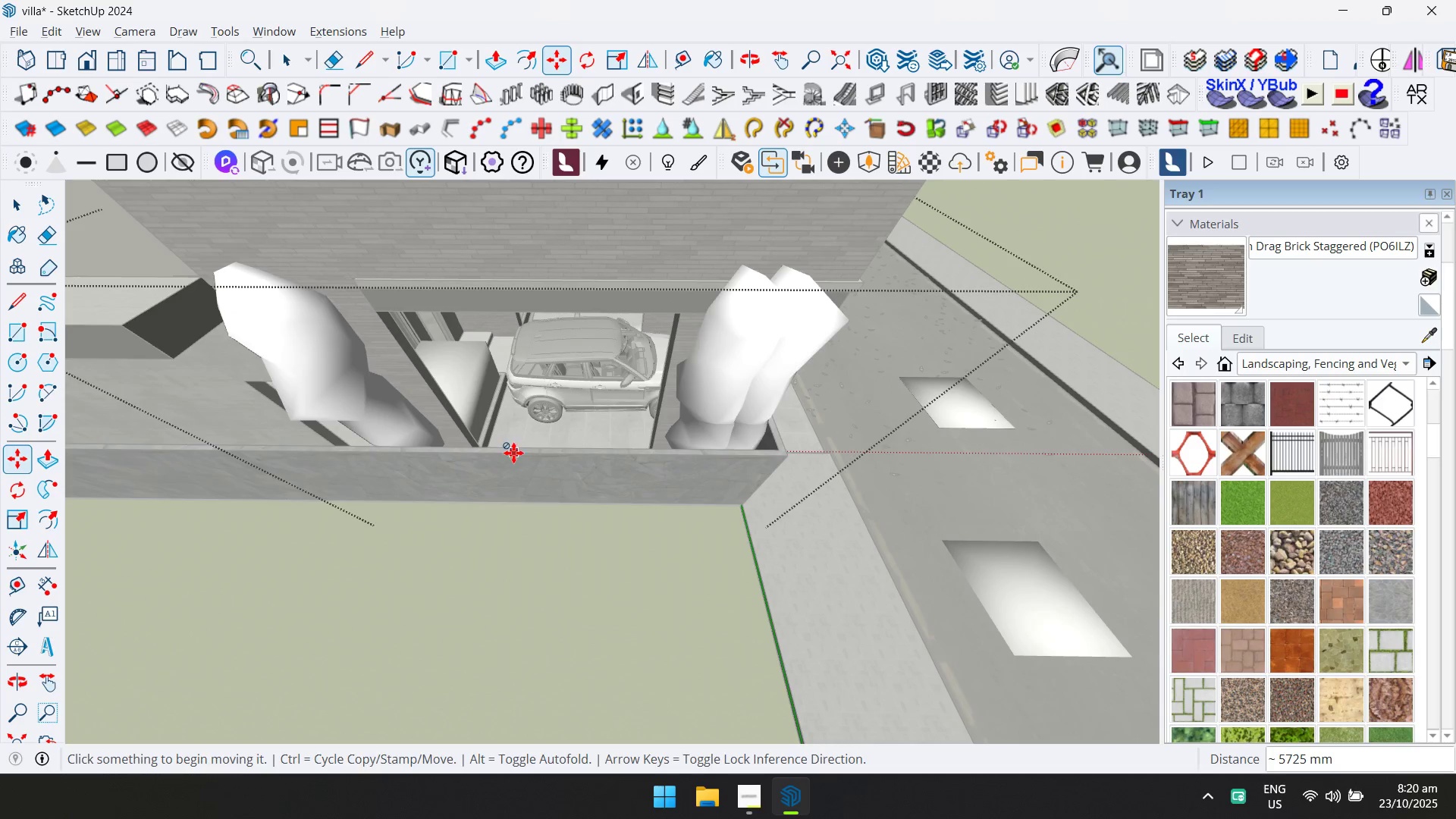 
scroll: coordinate [501, 469], scroll_direction: down, amount: 2.0
 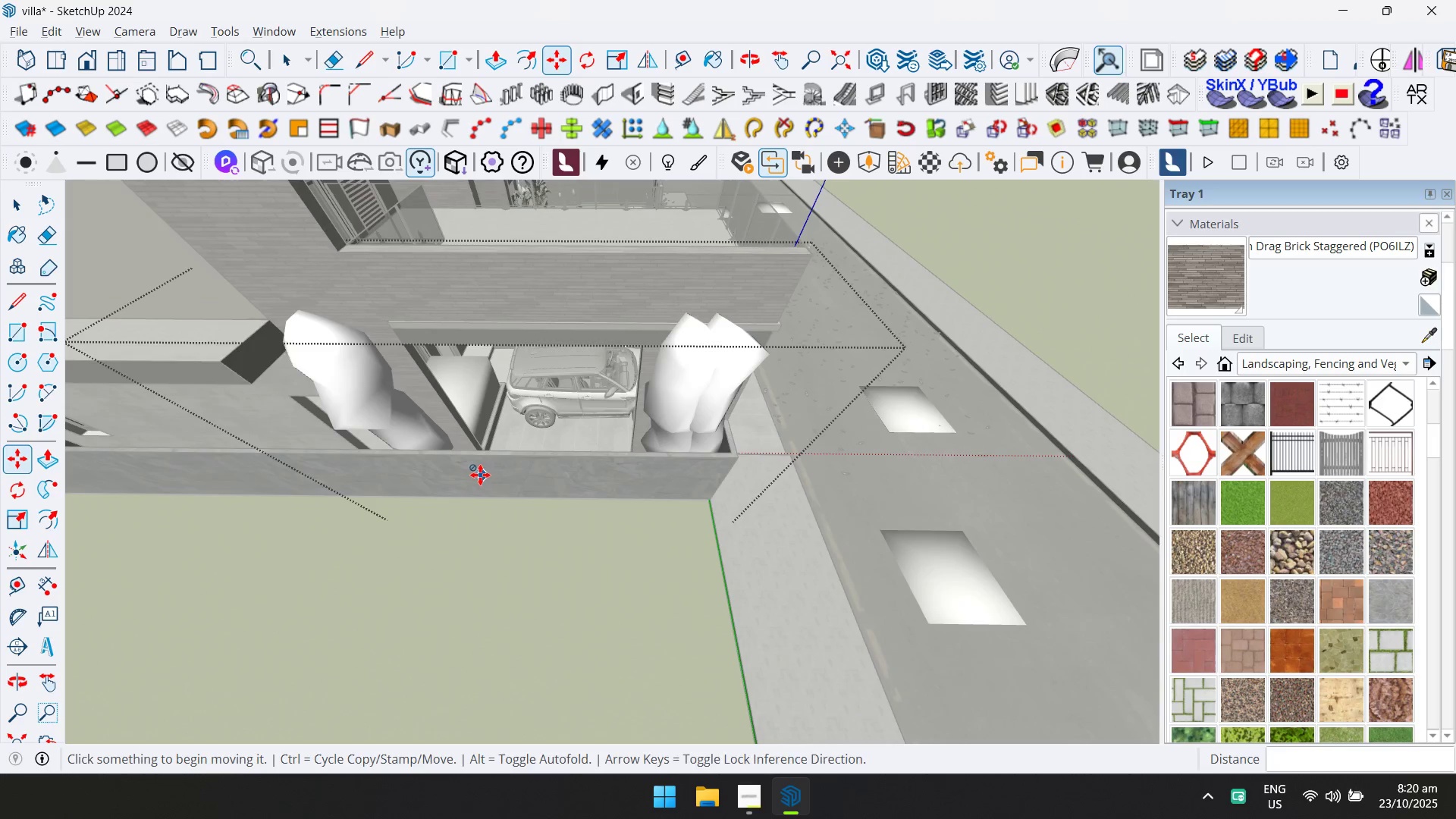 
key(Control+ControlLeft)
 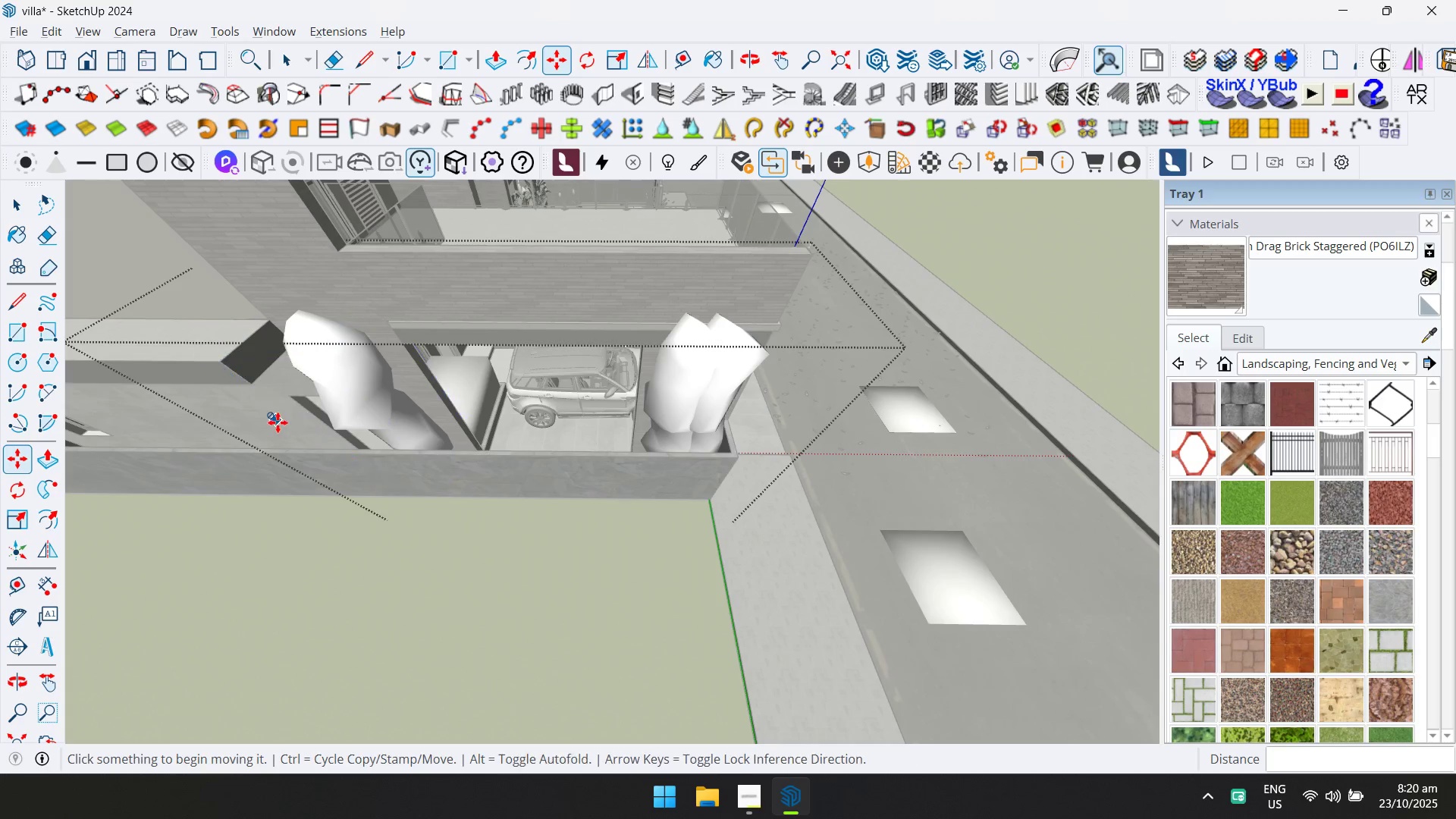 
key(Control+Z)
 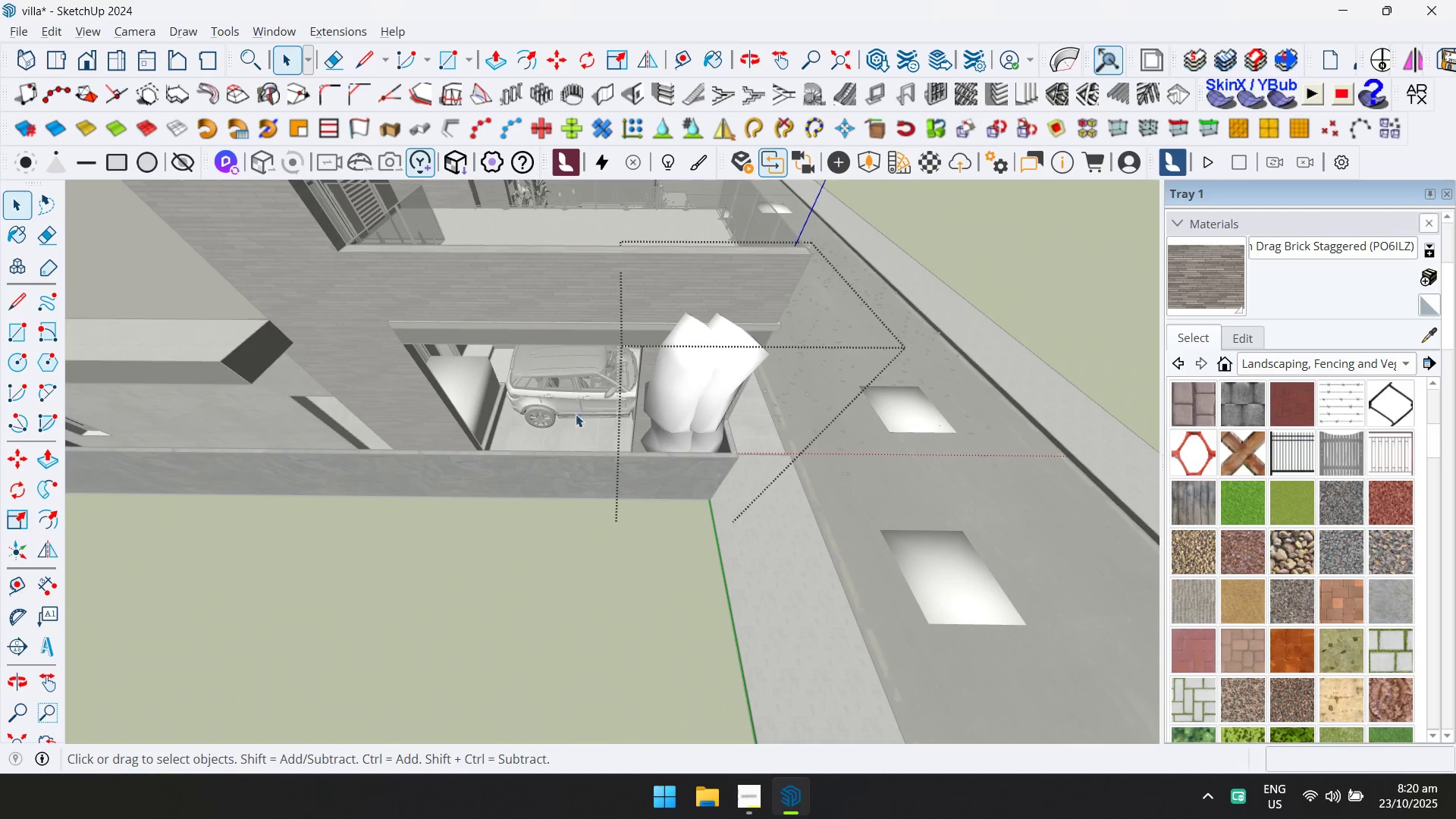 
left_click([666, 416])
 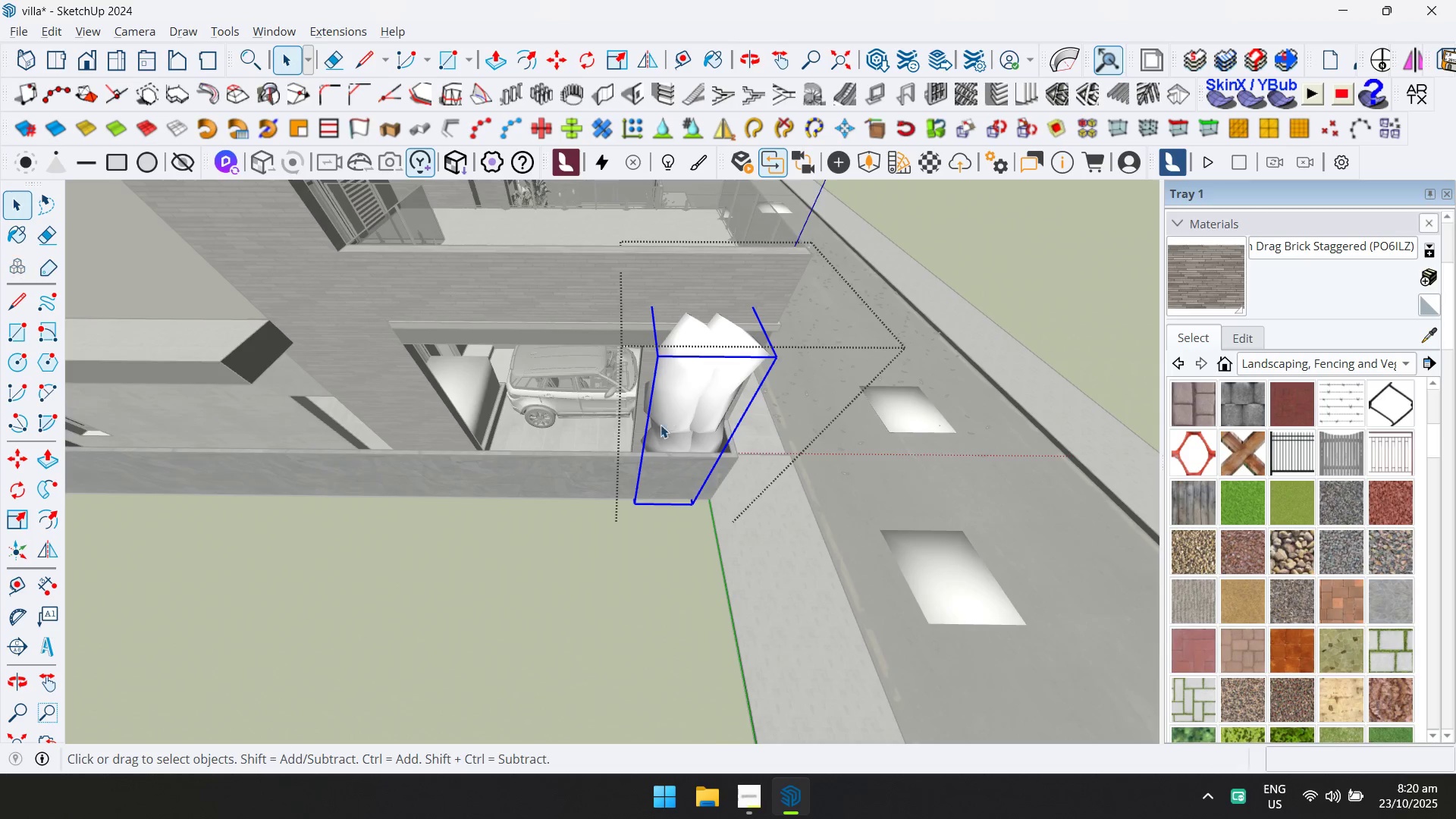 
scroll: coordinate [654, 490], scroll_direction: up, amount: 2.0
 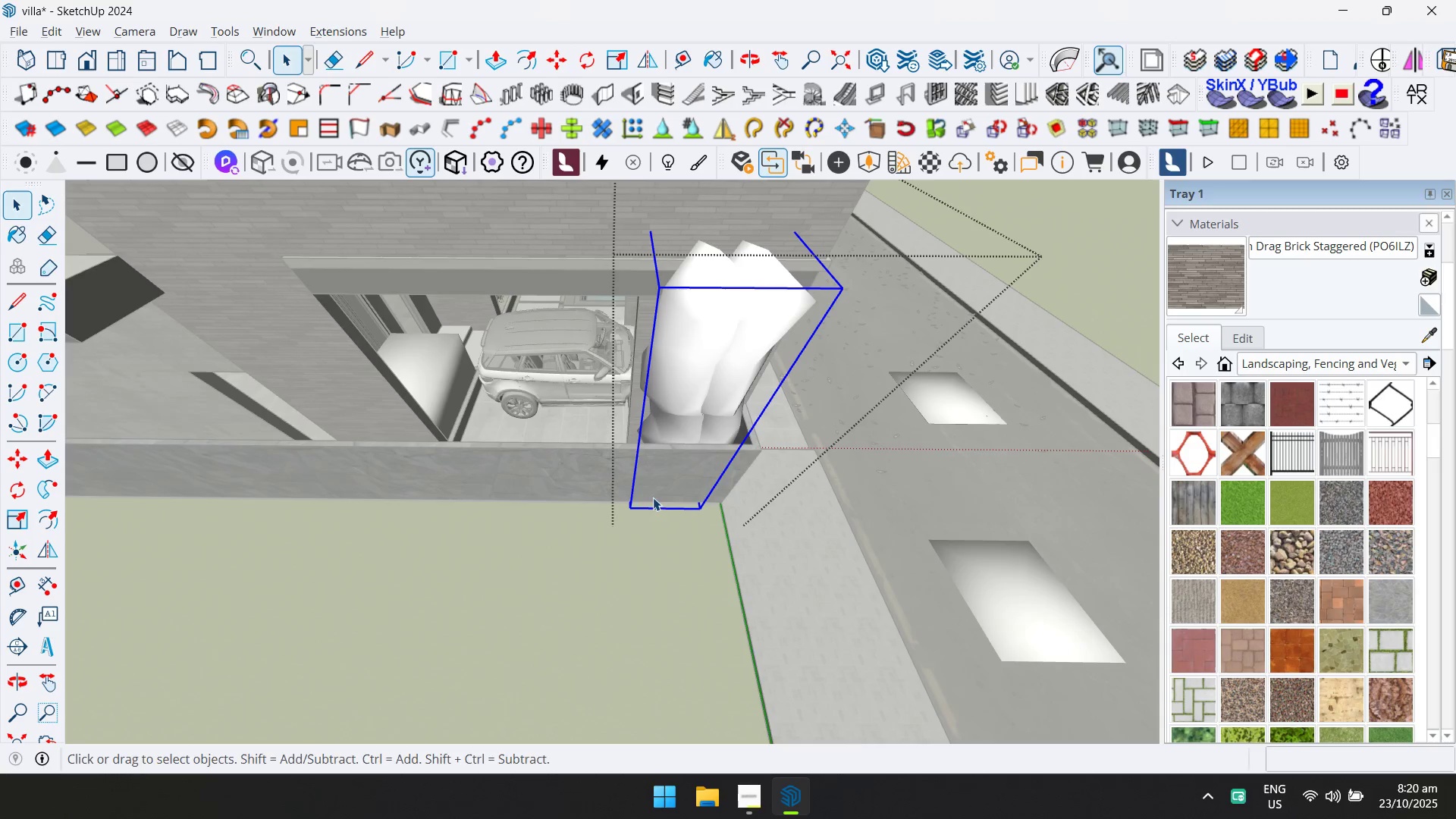 
key(M)
 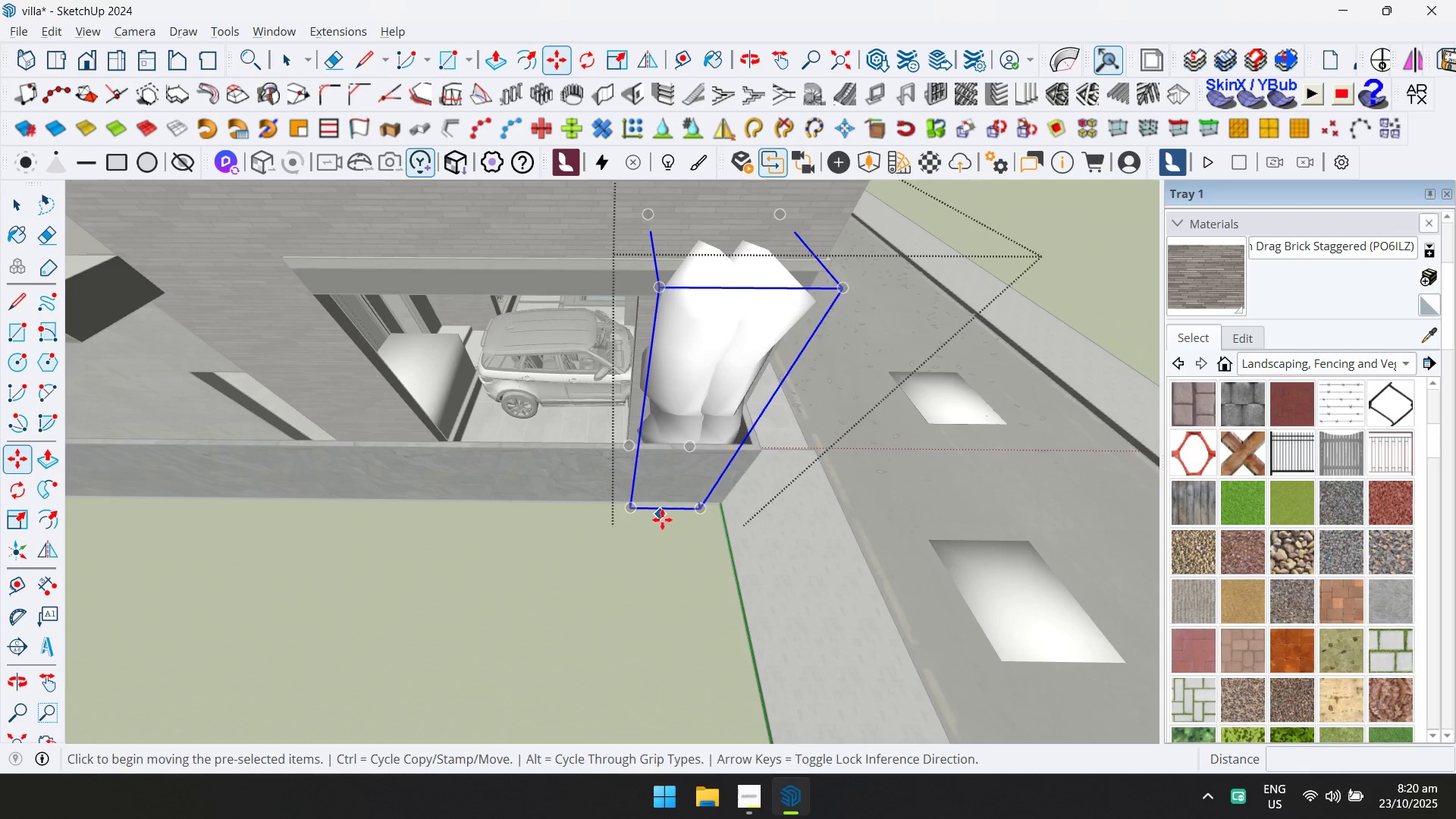 
key(Control+ControlLeft)
 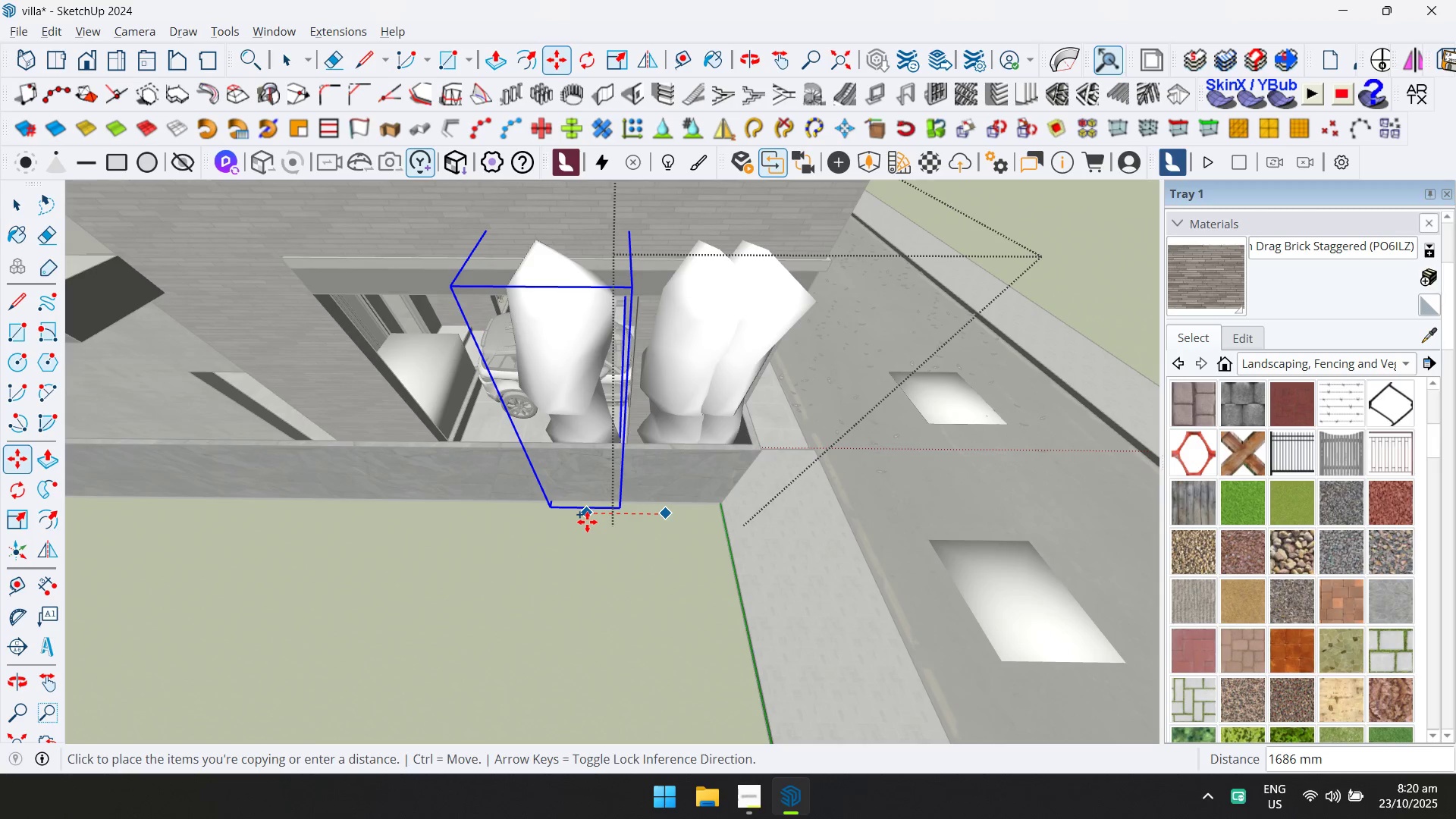 
left_click_drag(start_coordinate=[586, 522], to_coordinate=[575, 521])
 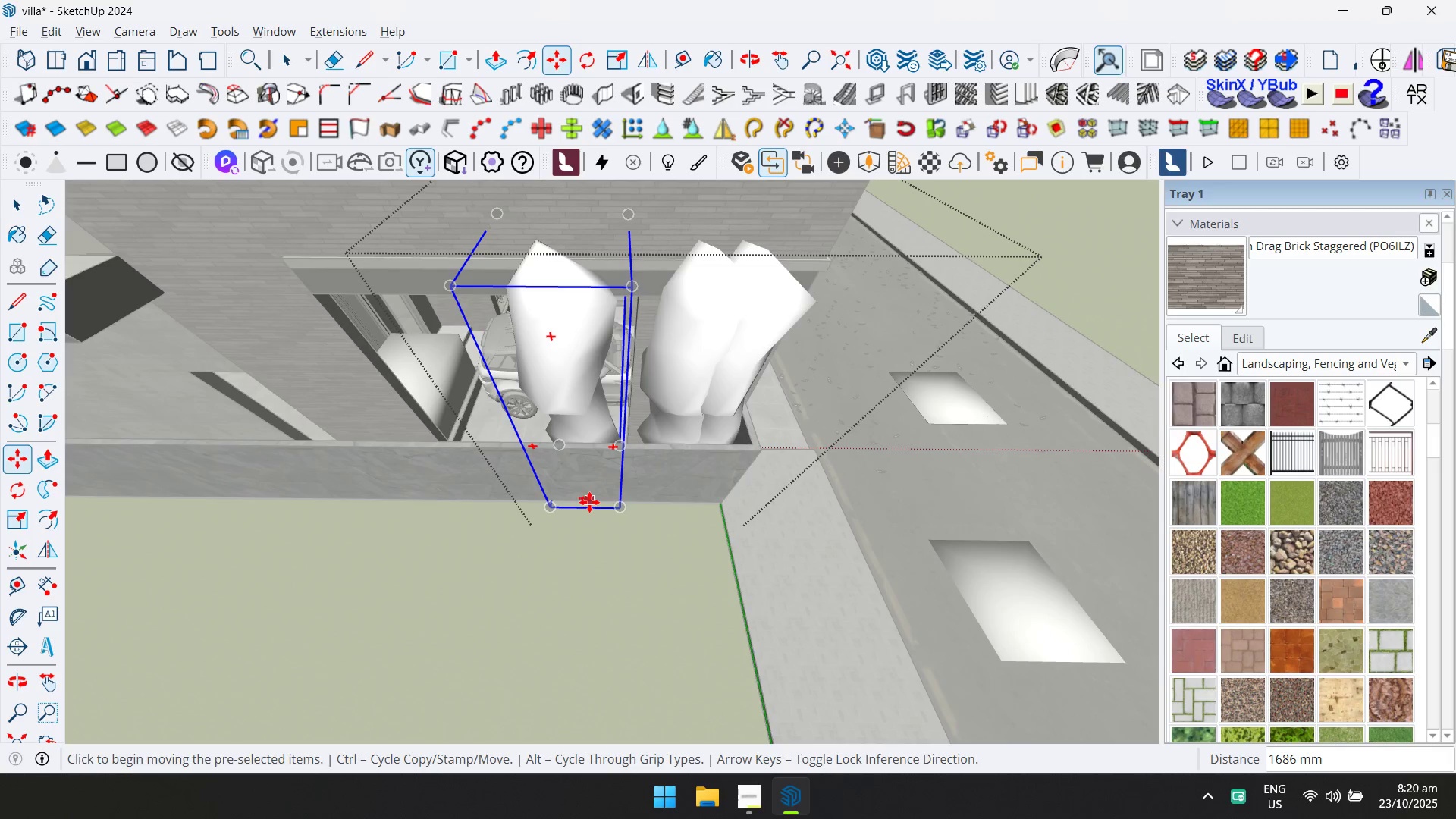 
key(ArrowRight)
 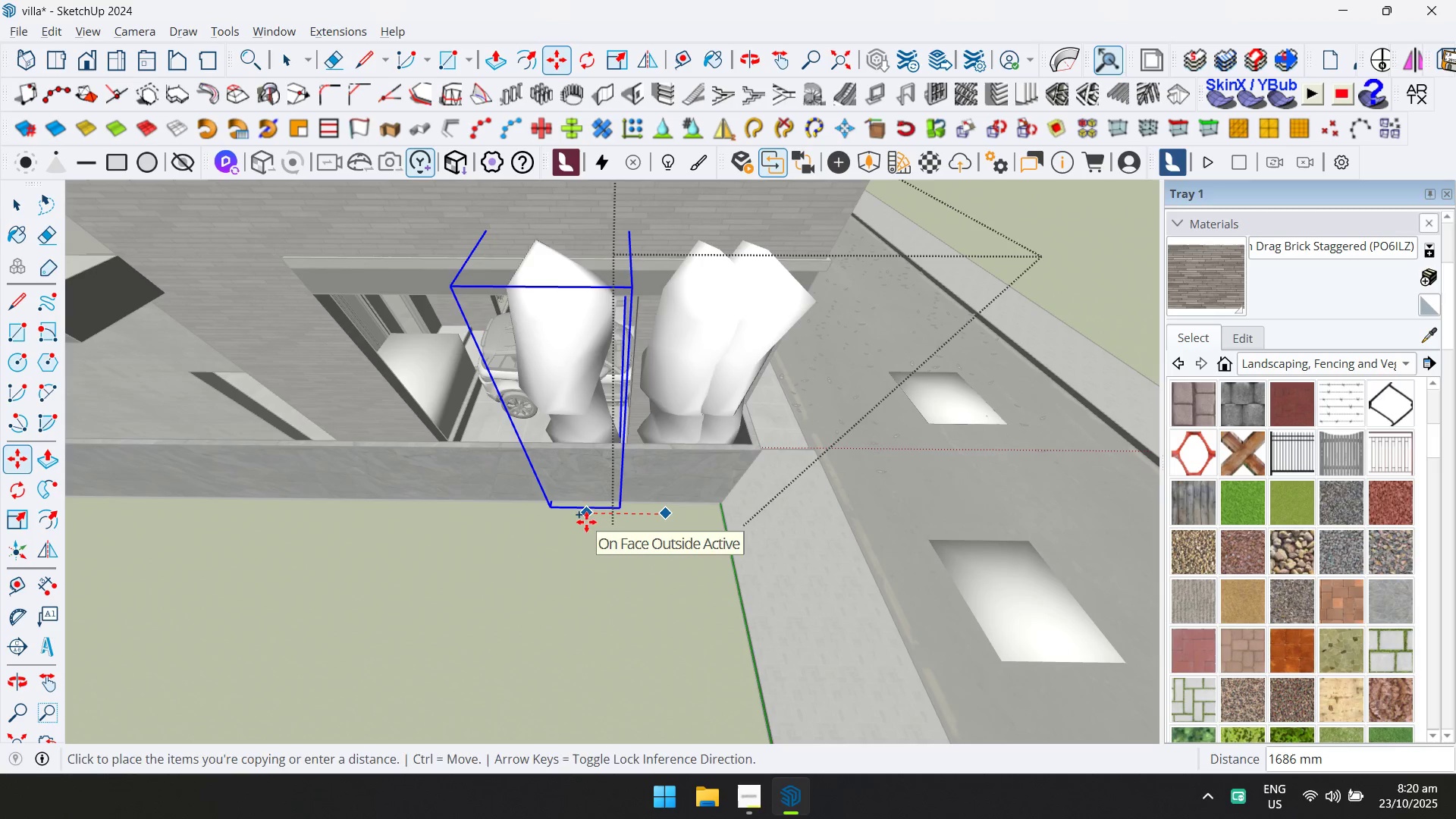 
key(Control+Z)
 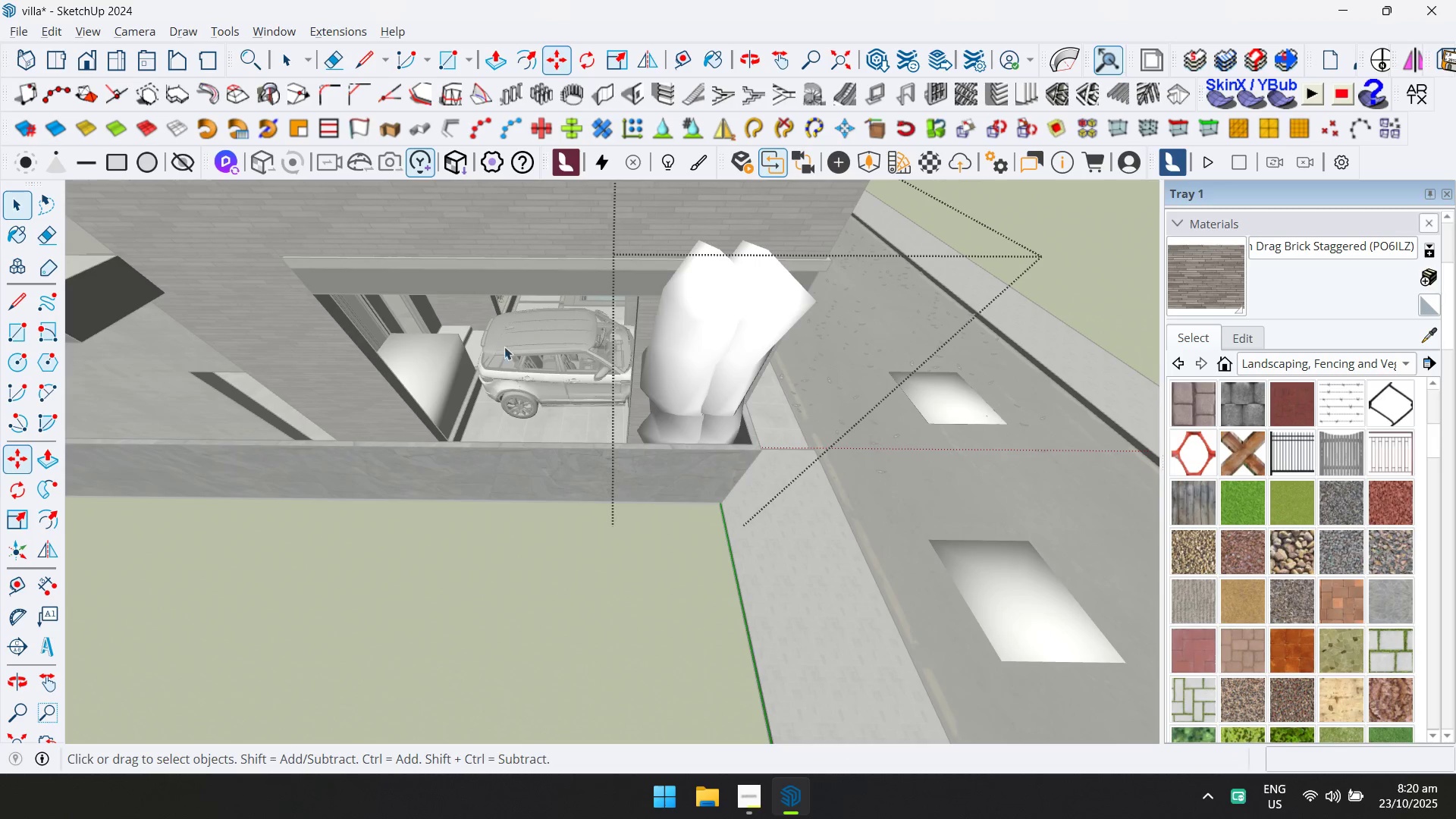 
left_click([673, 360])
 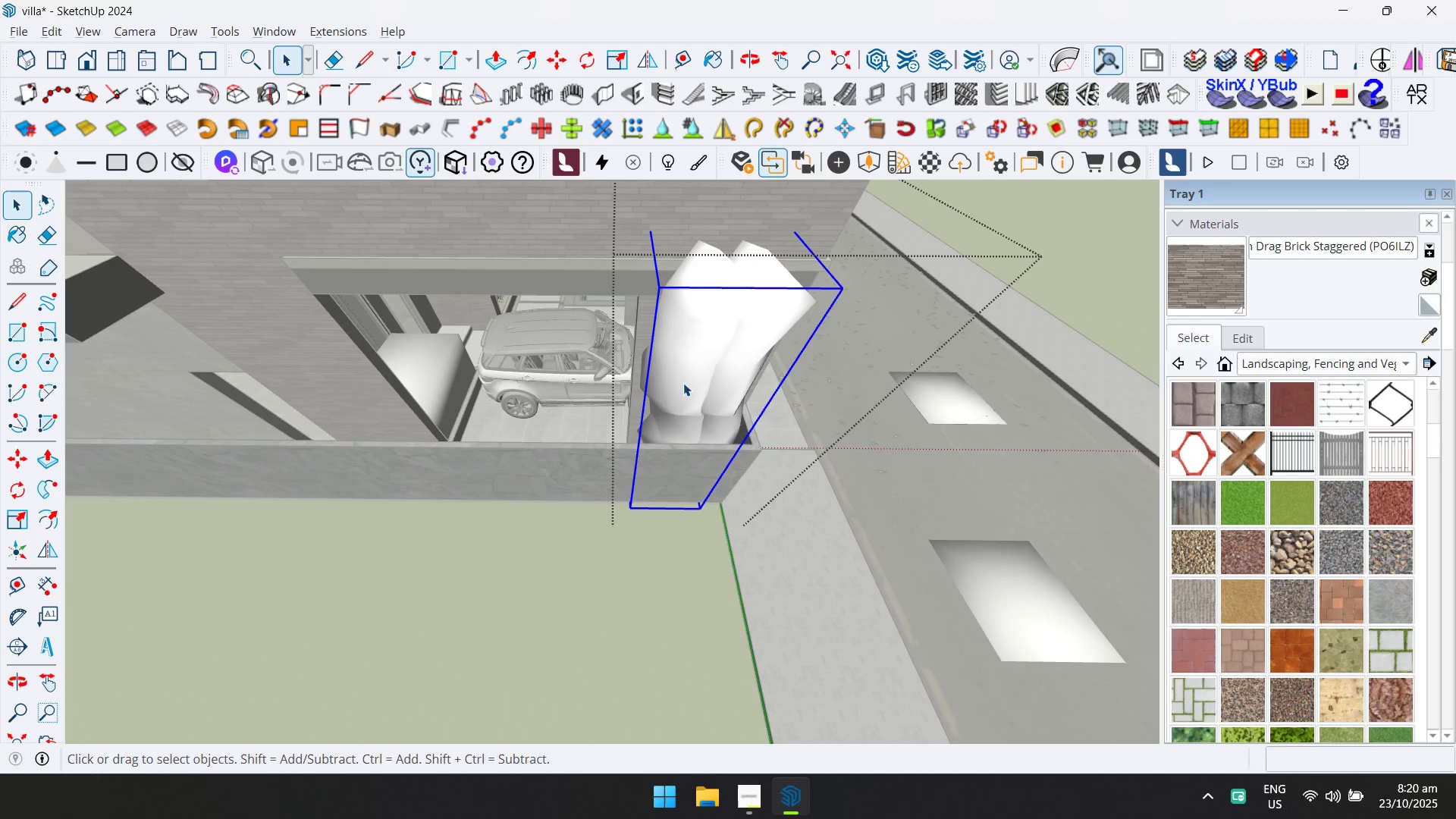 
key(M)
 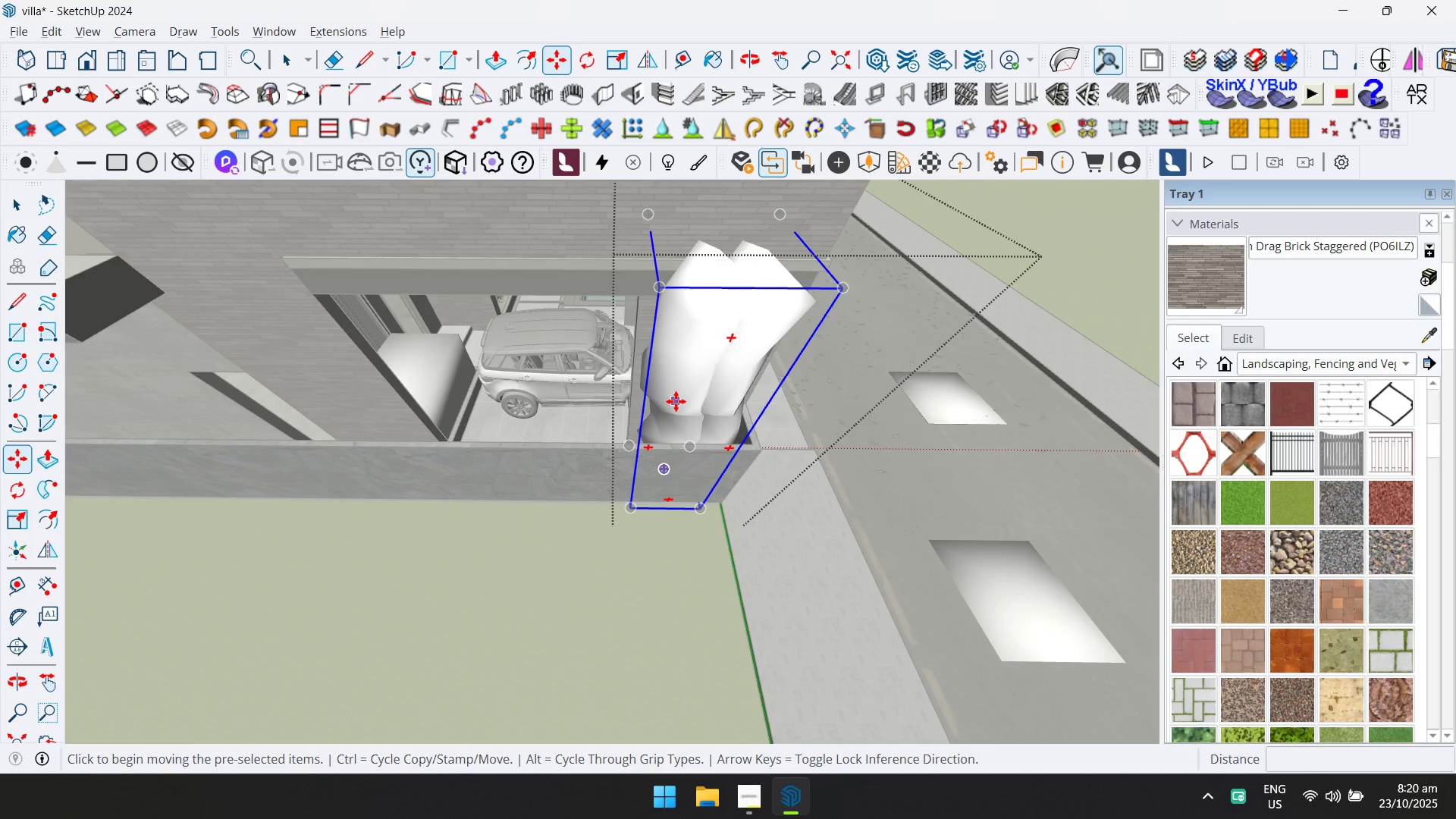 
left_click([676, 400])
 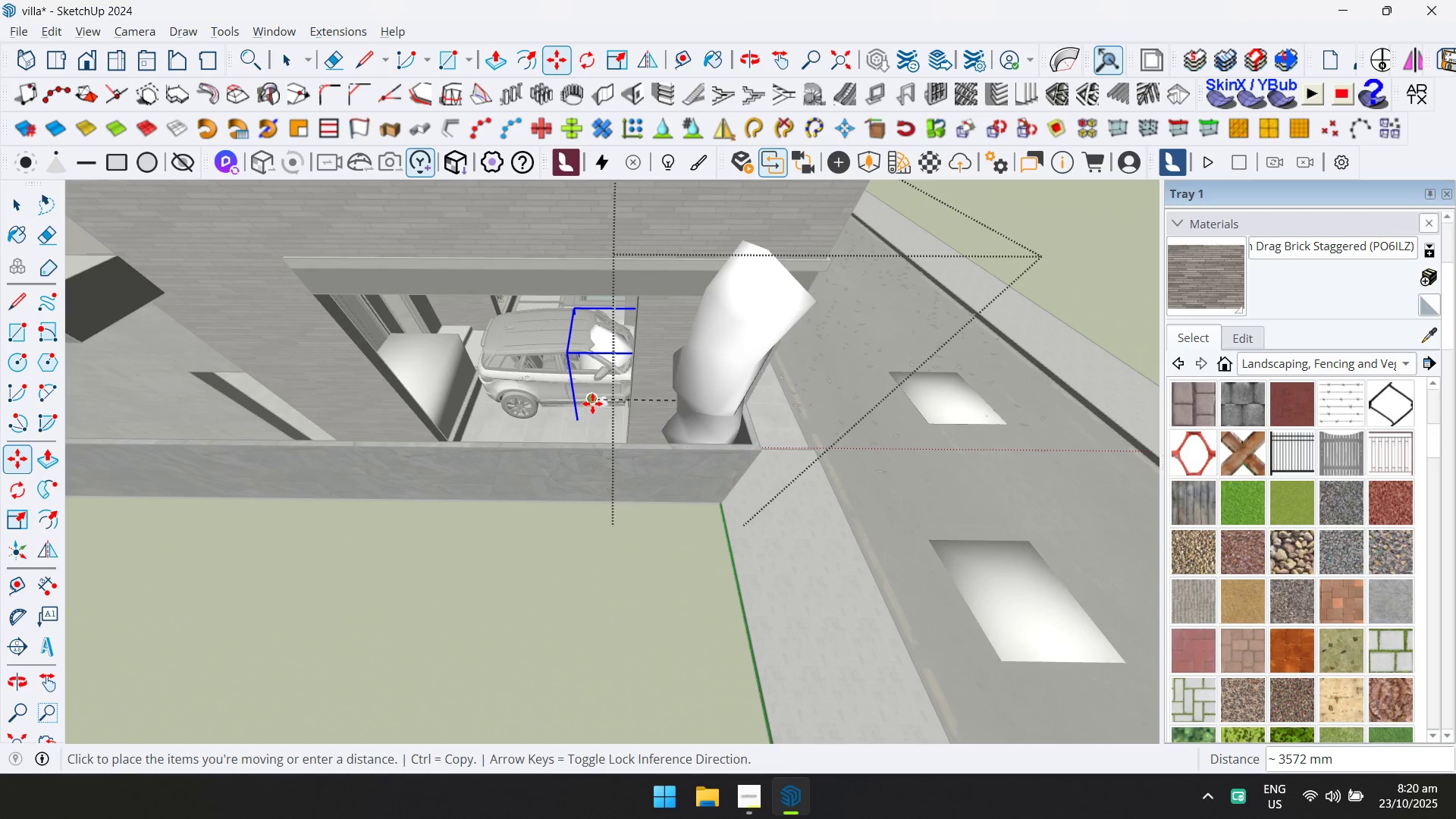 
key(ArrowLeft)
 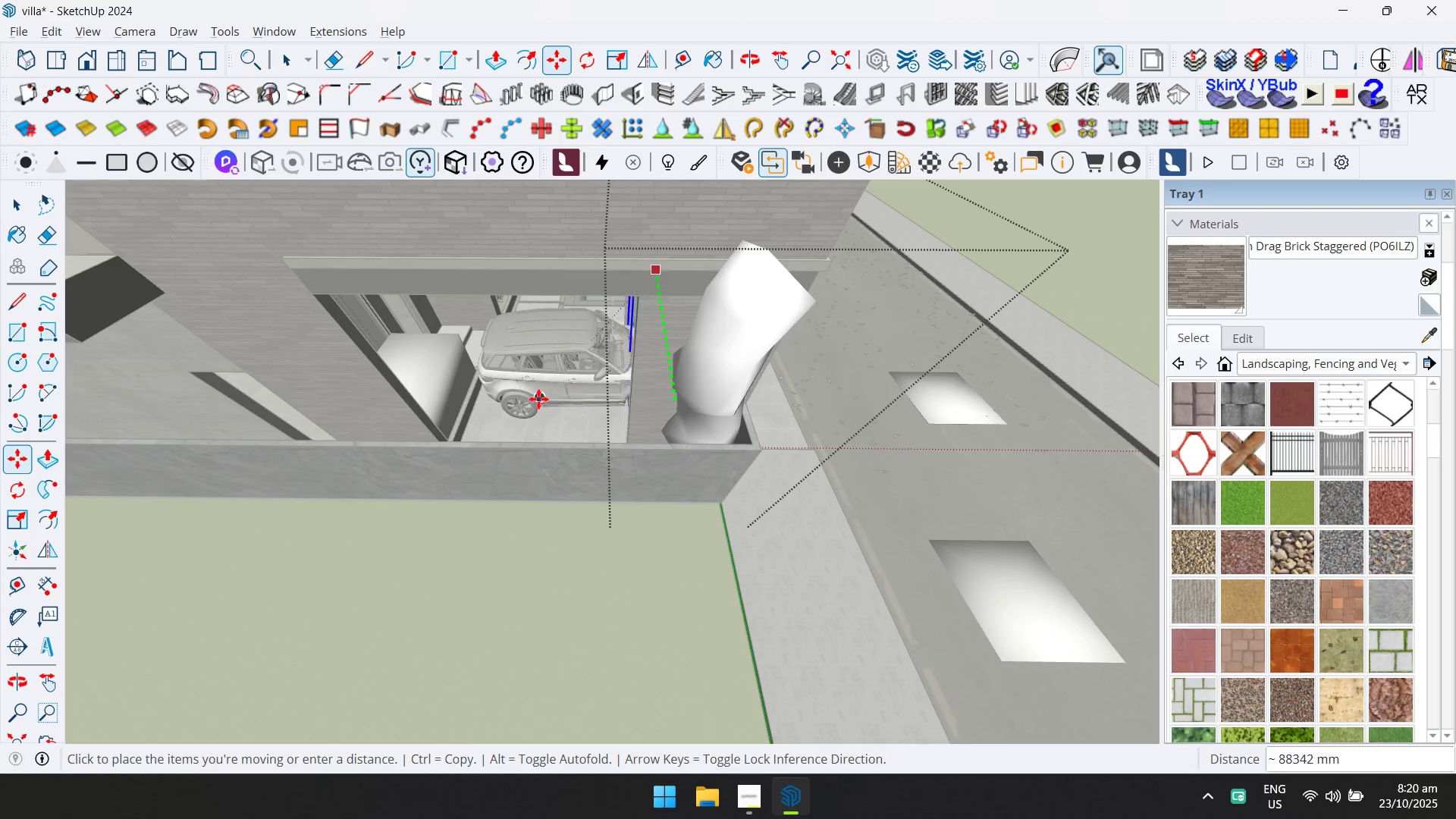 
key(ArrowRight)
 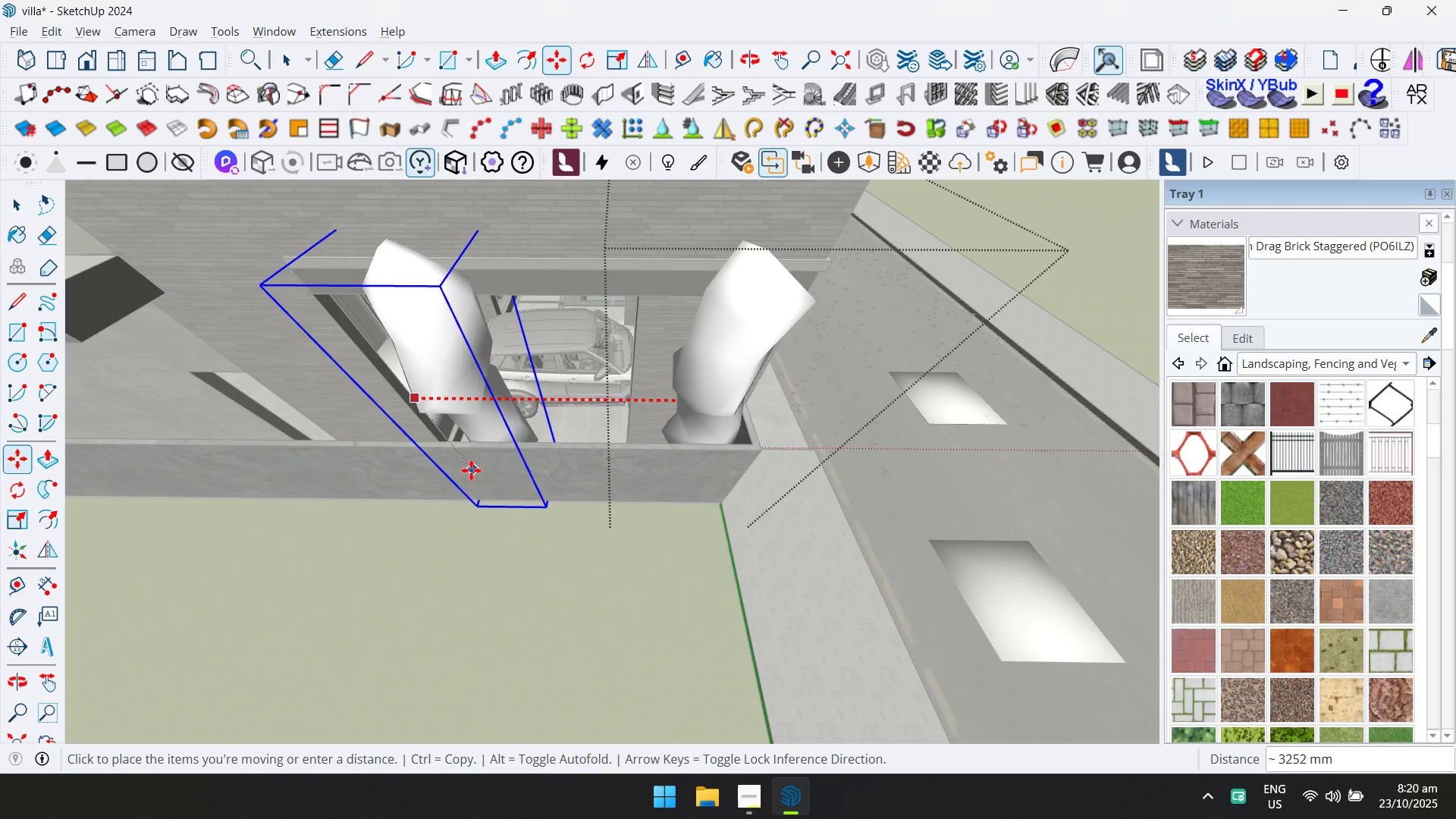 
key(Control+ControlLeft)
 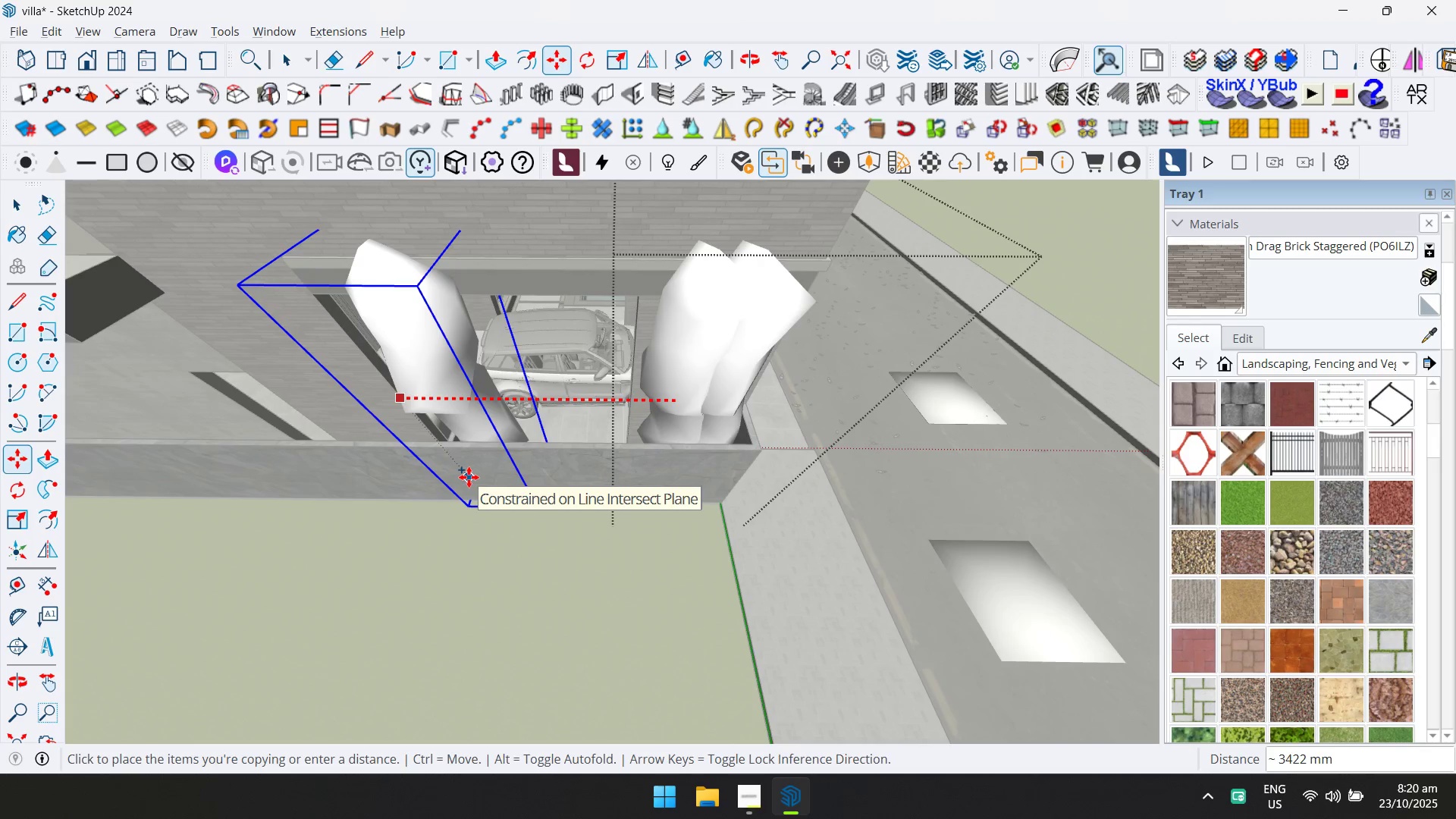 
scroll: coordinate [442, 490], scroll_direction: down, amount: 2.0
 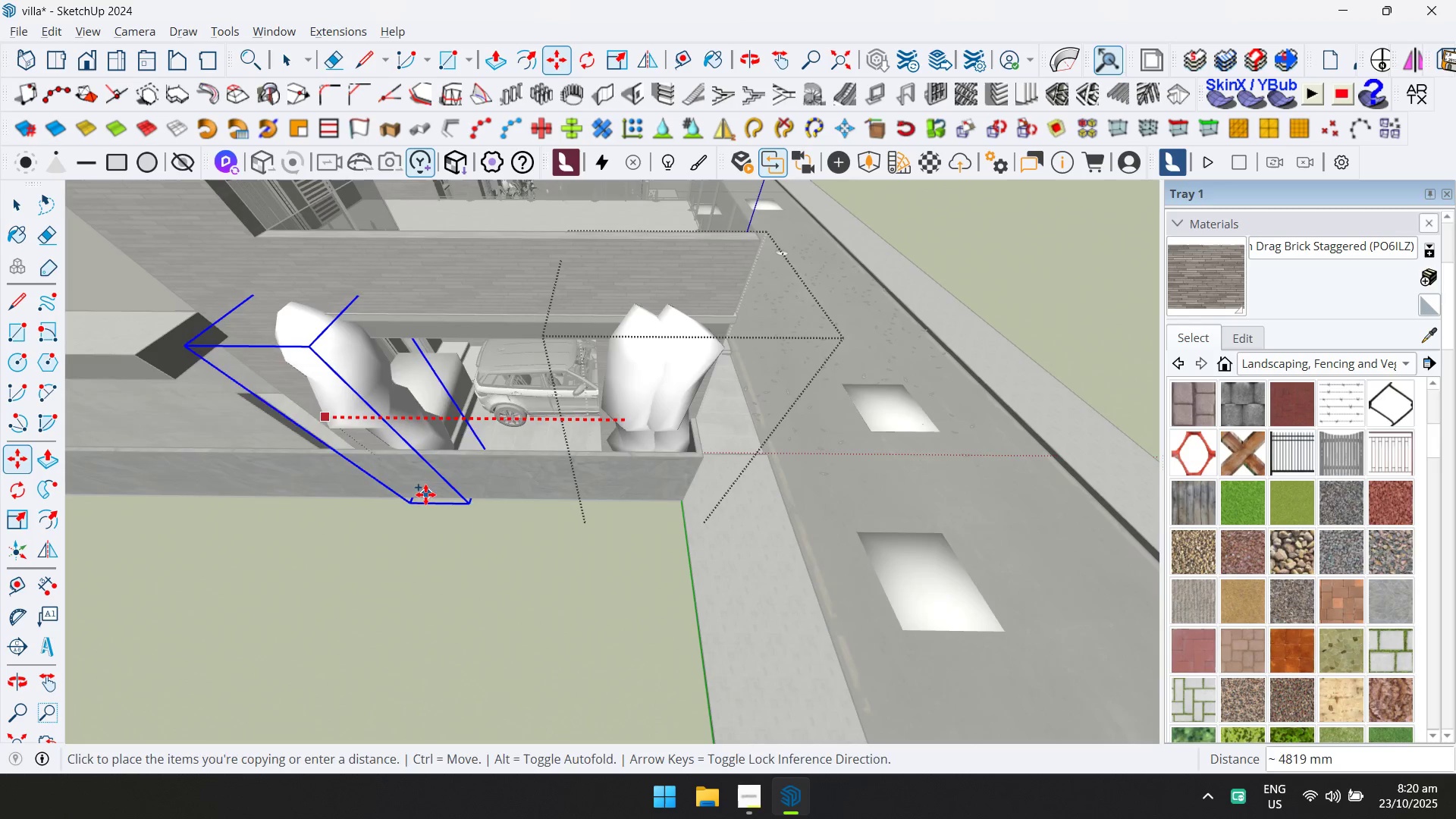 
hold_key(key=ShiftLeft, duration=0.55)
scroll: coordinate [1018, 506], scroll_direction: down, amount: 1.0
 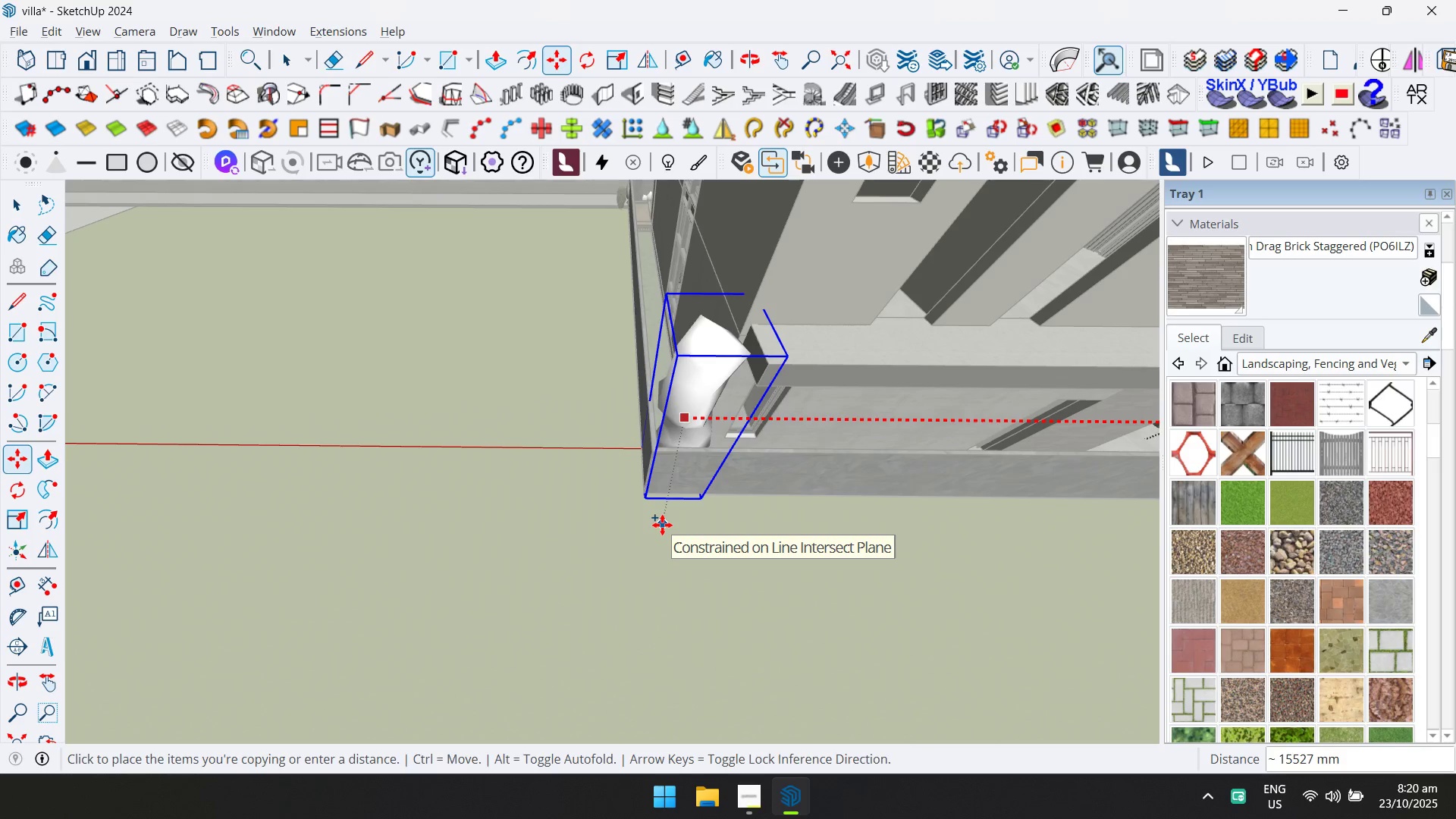 
left_click([662, 525])
 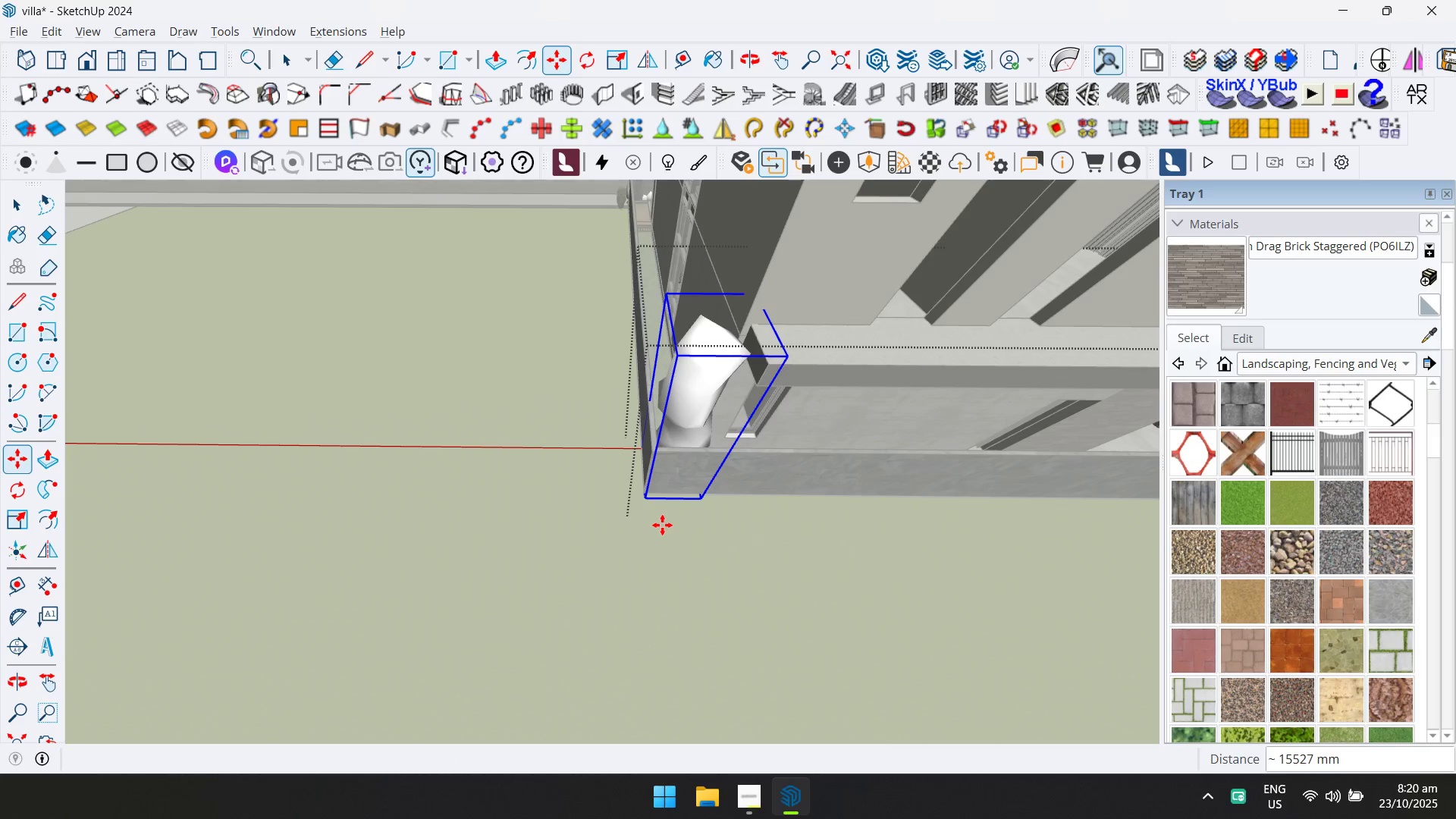 
type(/25)
 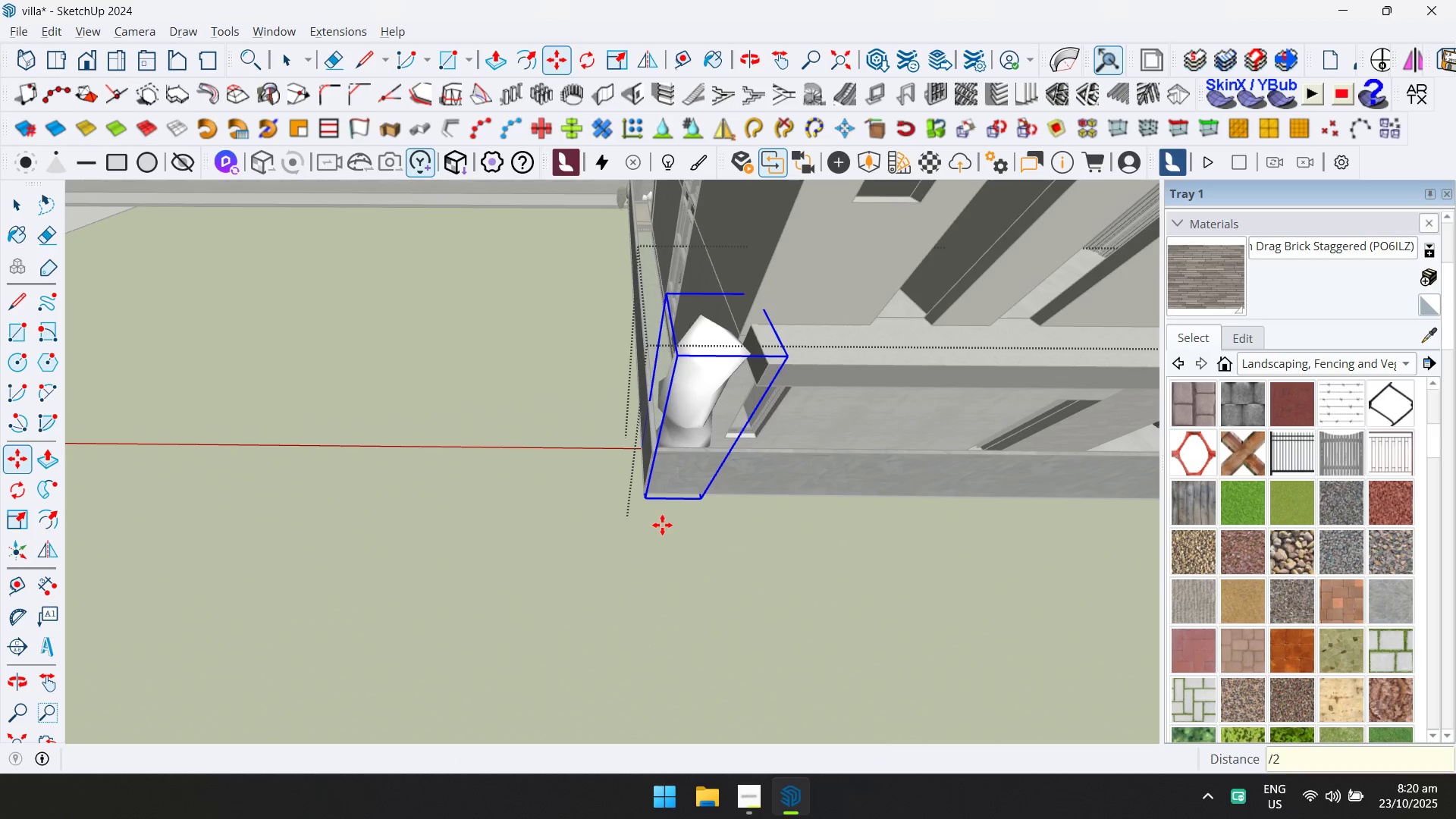 
key(Enter)
 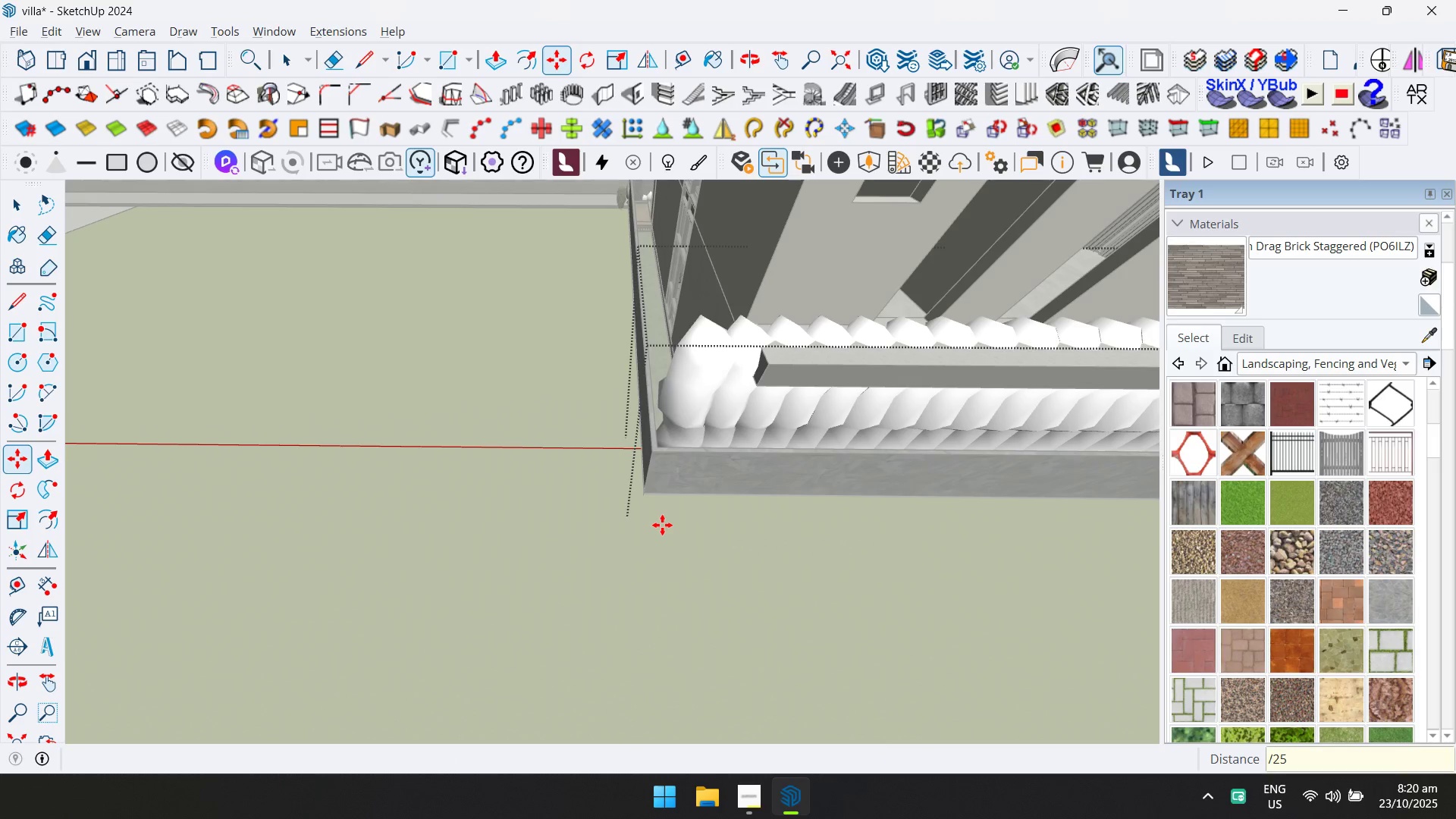 
type(/30)
 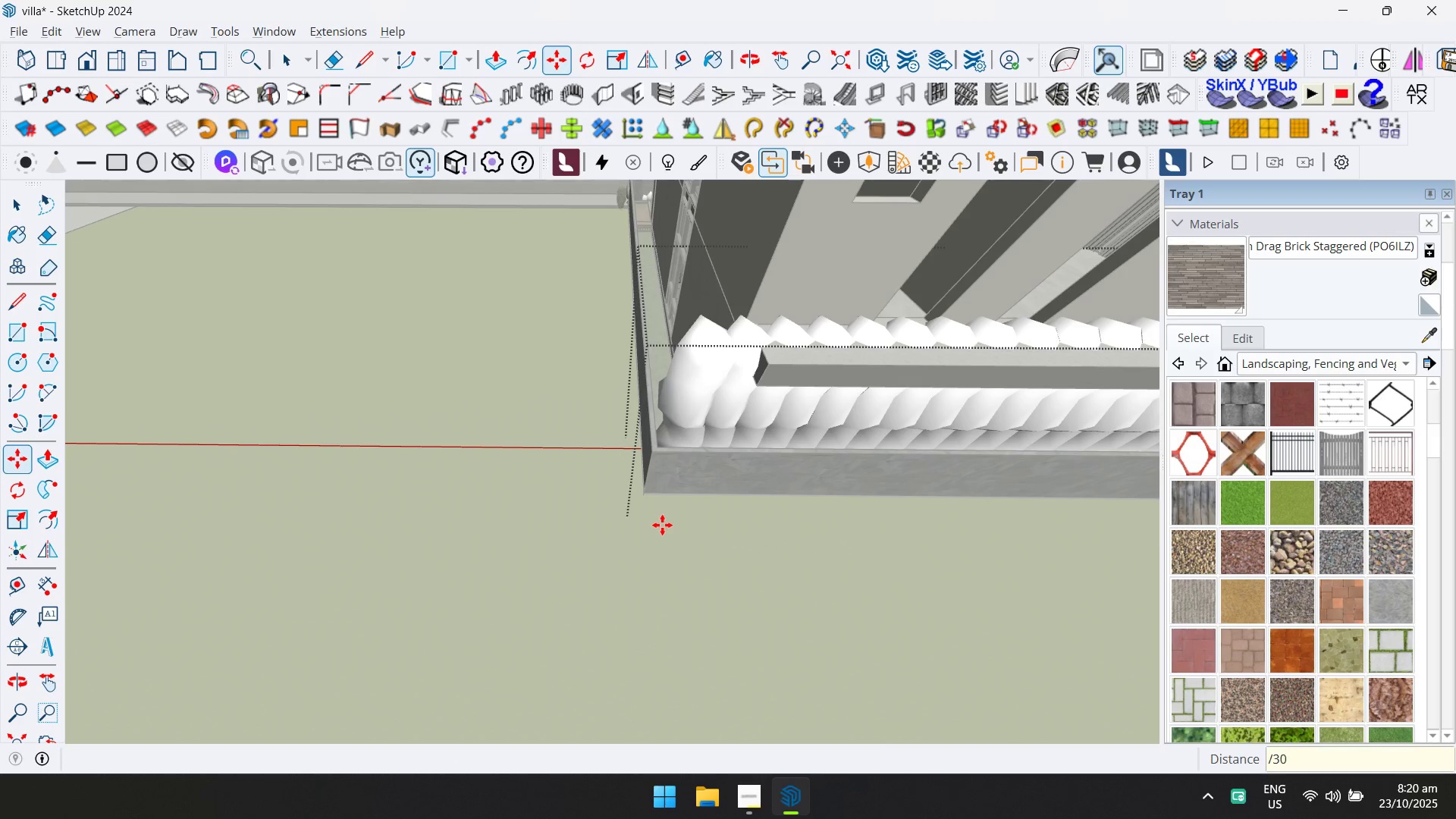 
key(Enter)
 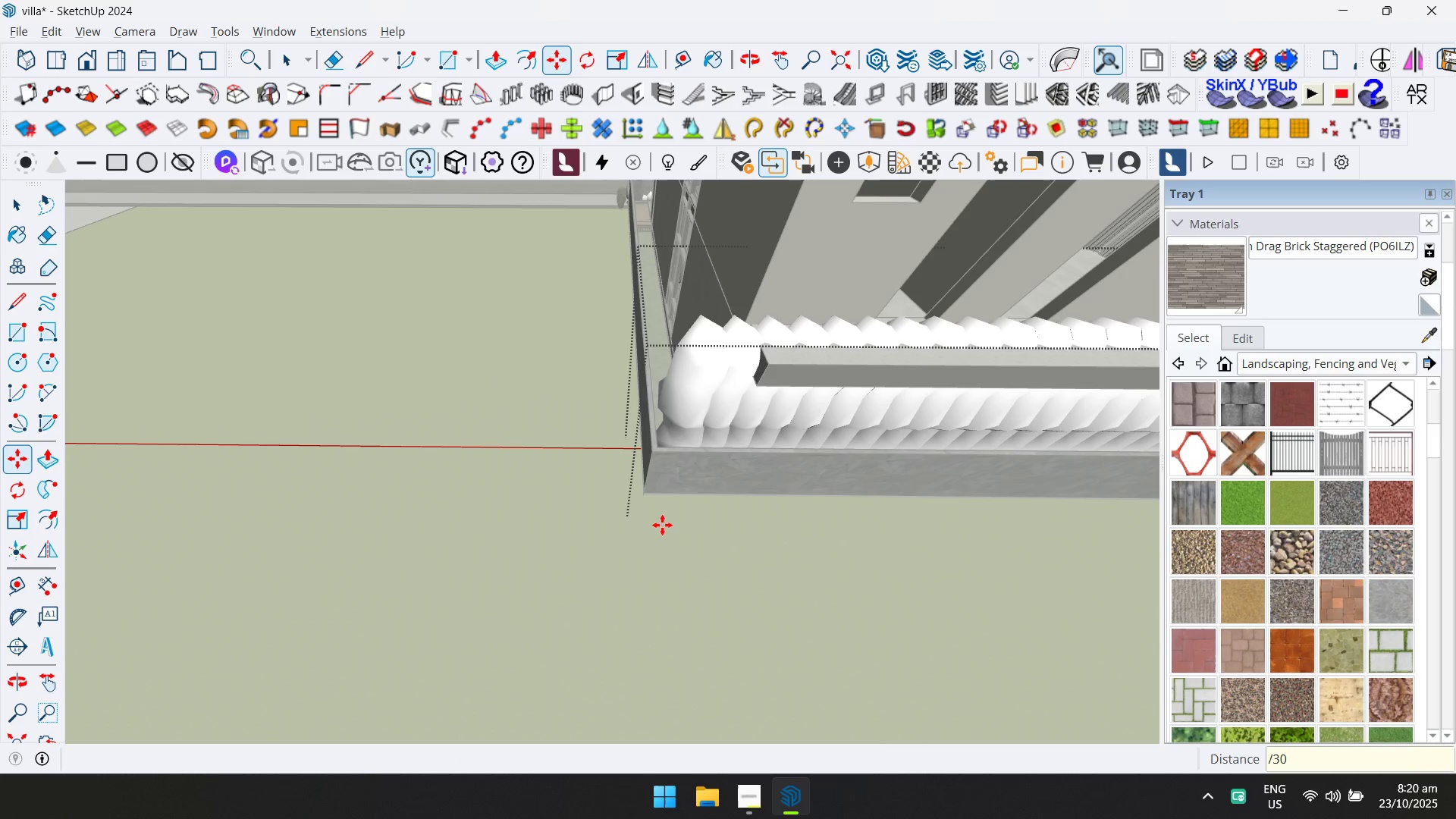 
scroll: coordinate [657, 341], scroll_direction: down, amount: 7.0
 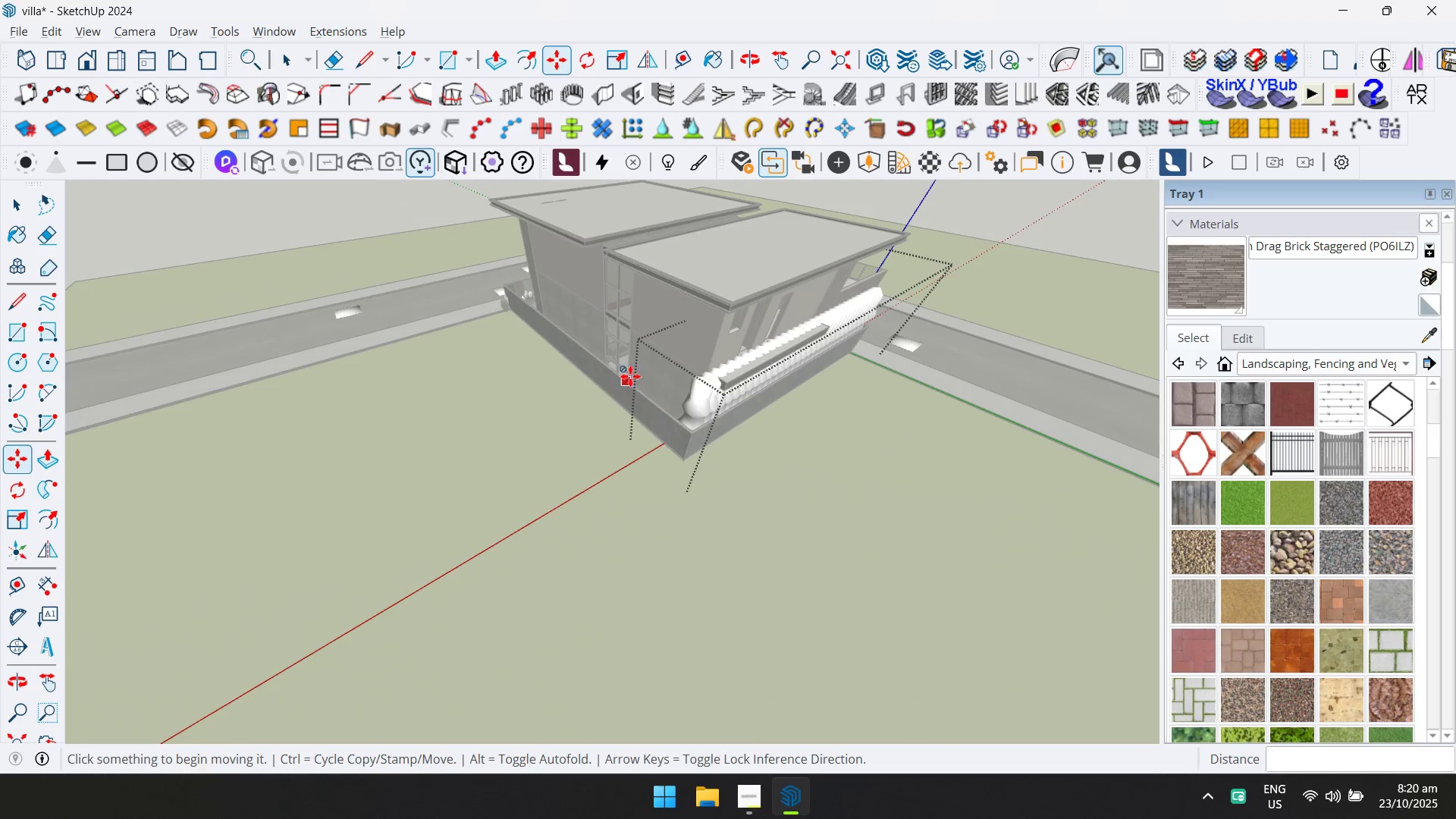 
scroll: coordinate [664, 366], scroll_direction: up, amount: 7.0
 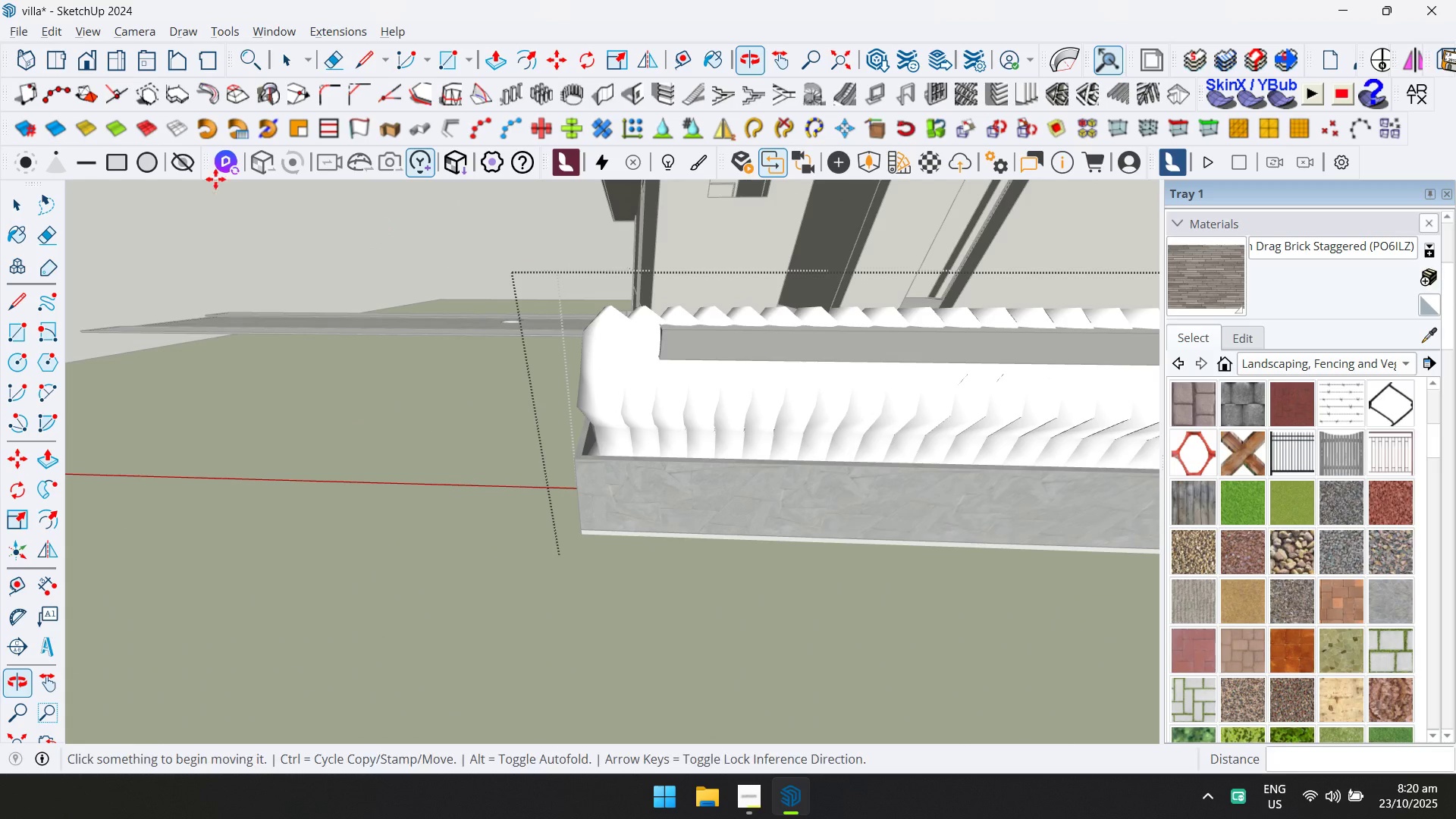 
left_click([16, 207])
 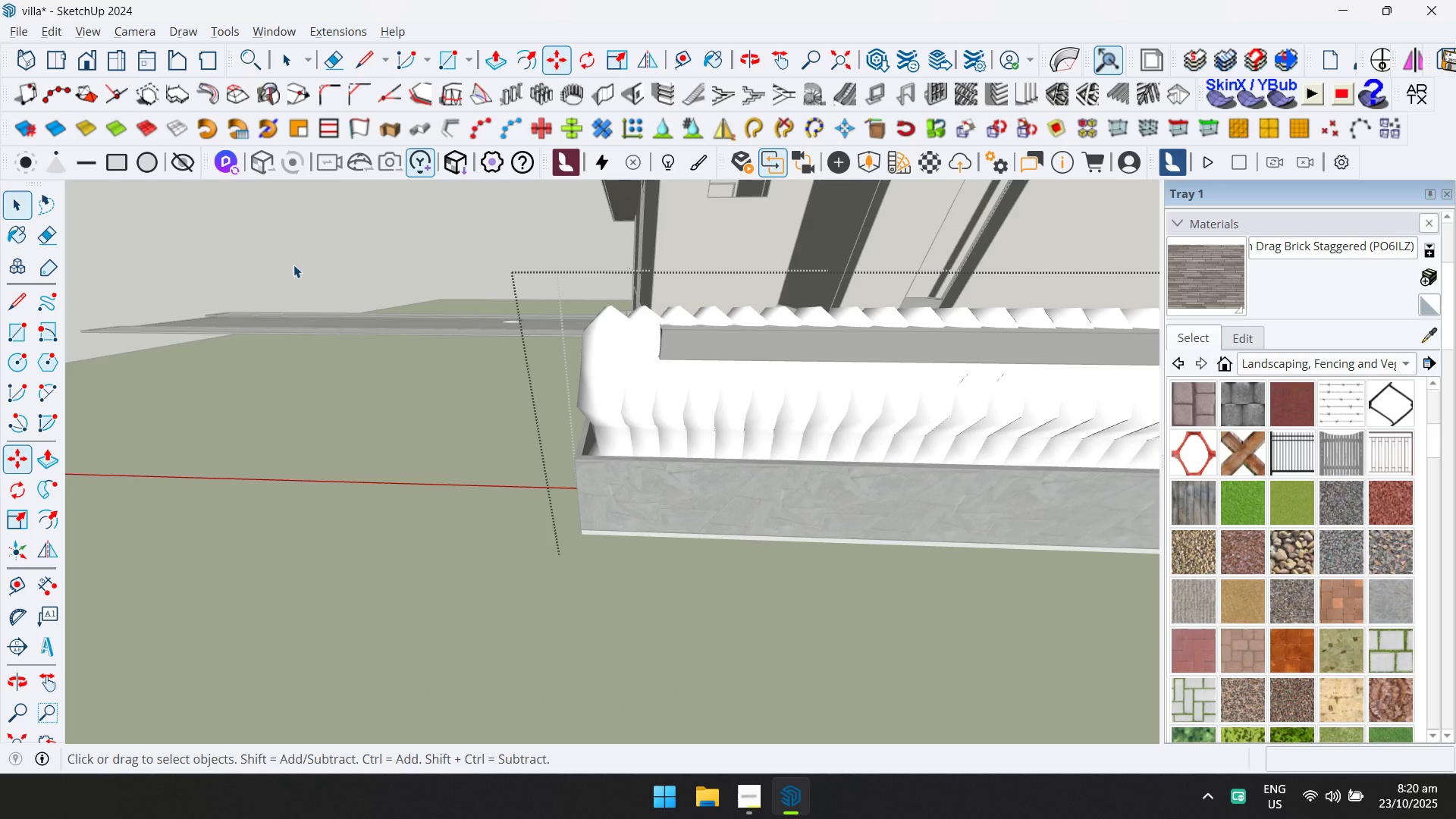 
scroll: coordinate [729, 326], scroll_direction: down, amount: 5.0
 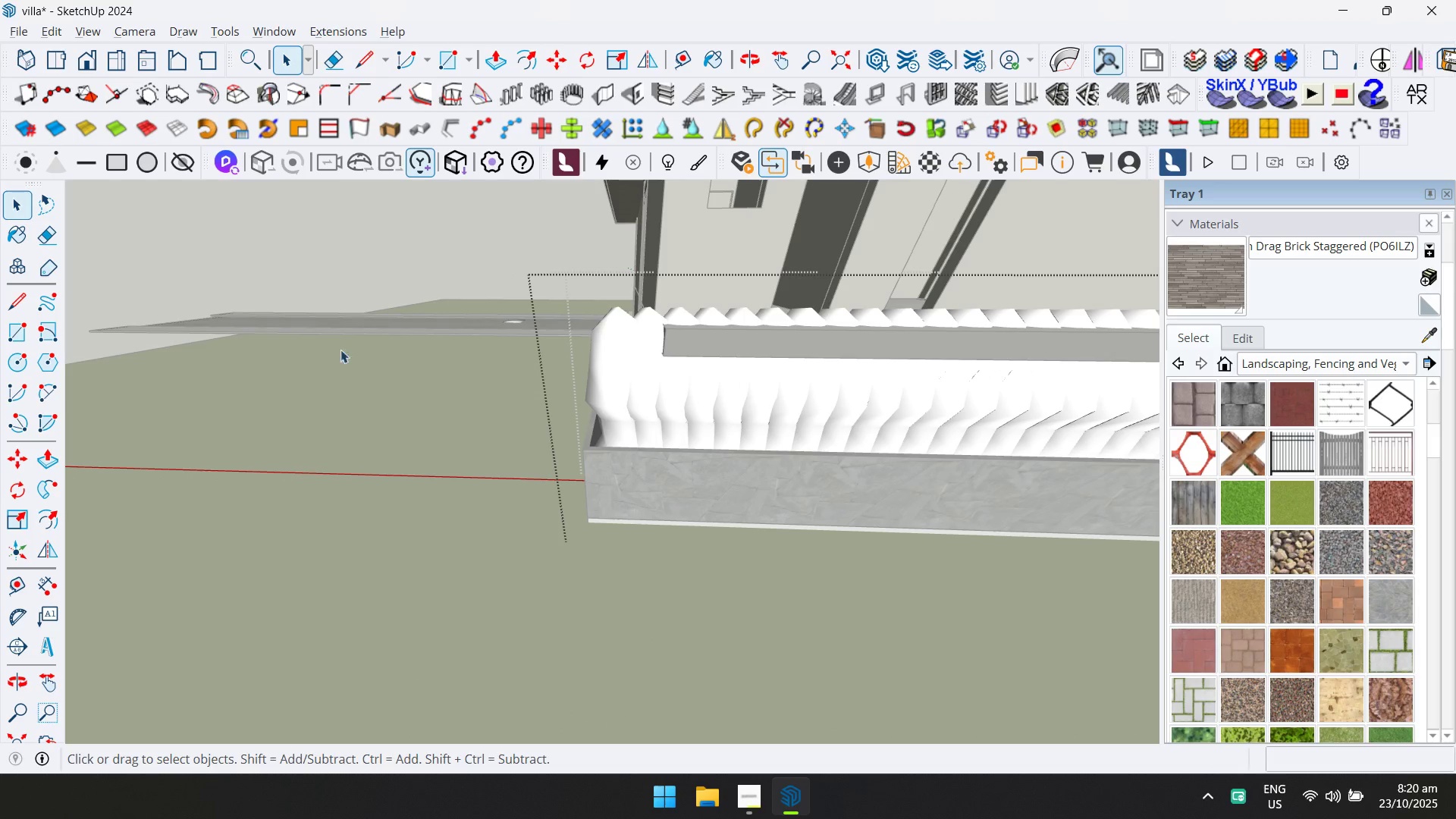 
hold_key(key=ShiftLeft, duration=0.51)
 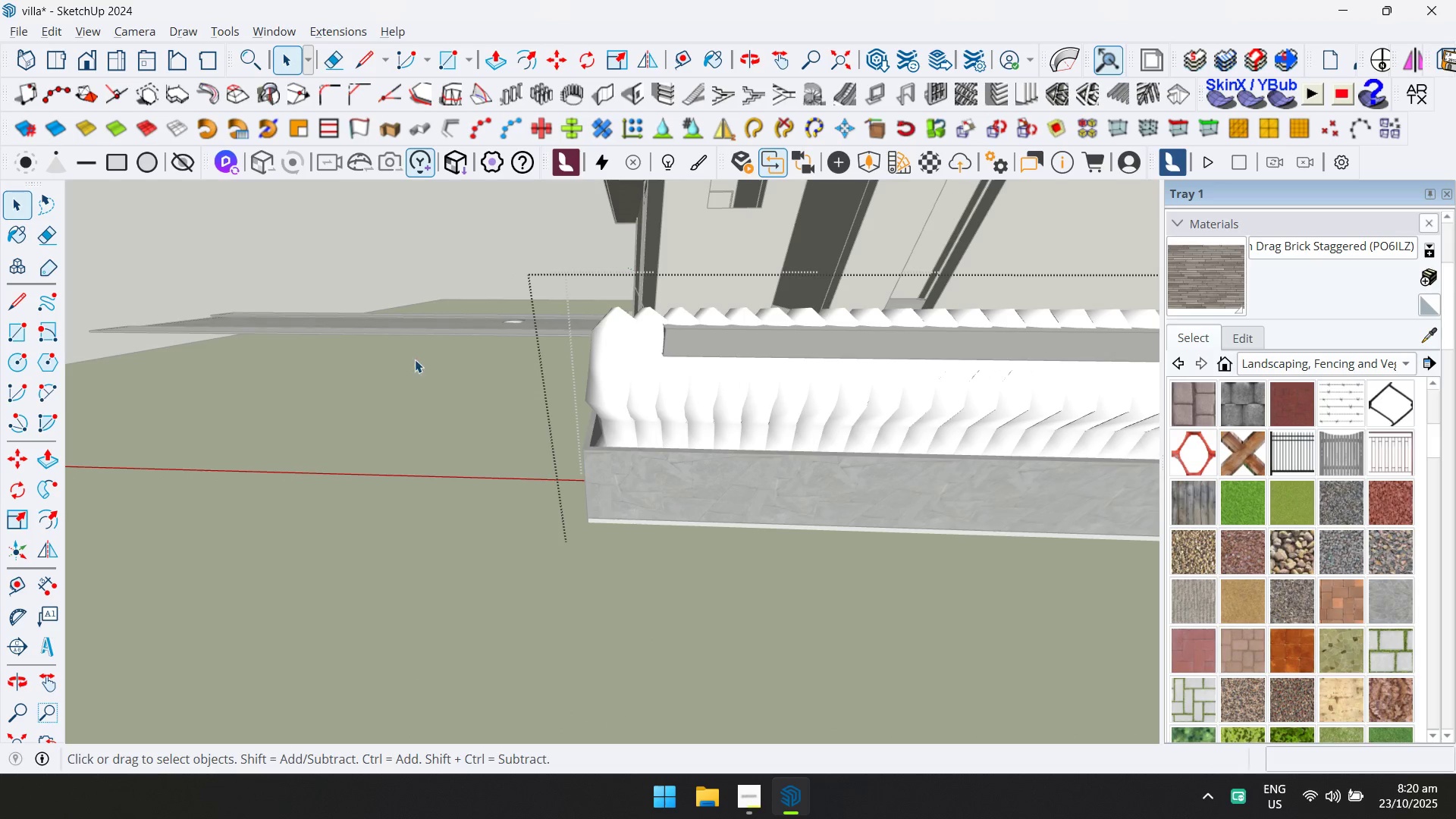 
scroll: coordinate [686, 397], scroll_direction: down, amount: 6.0
 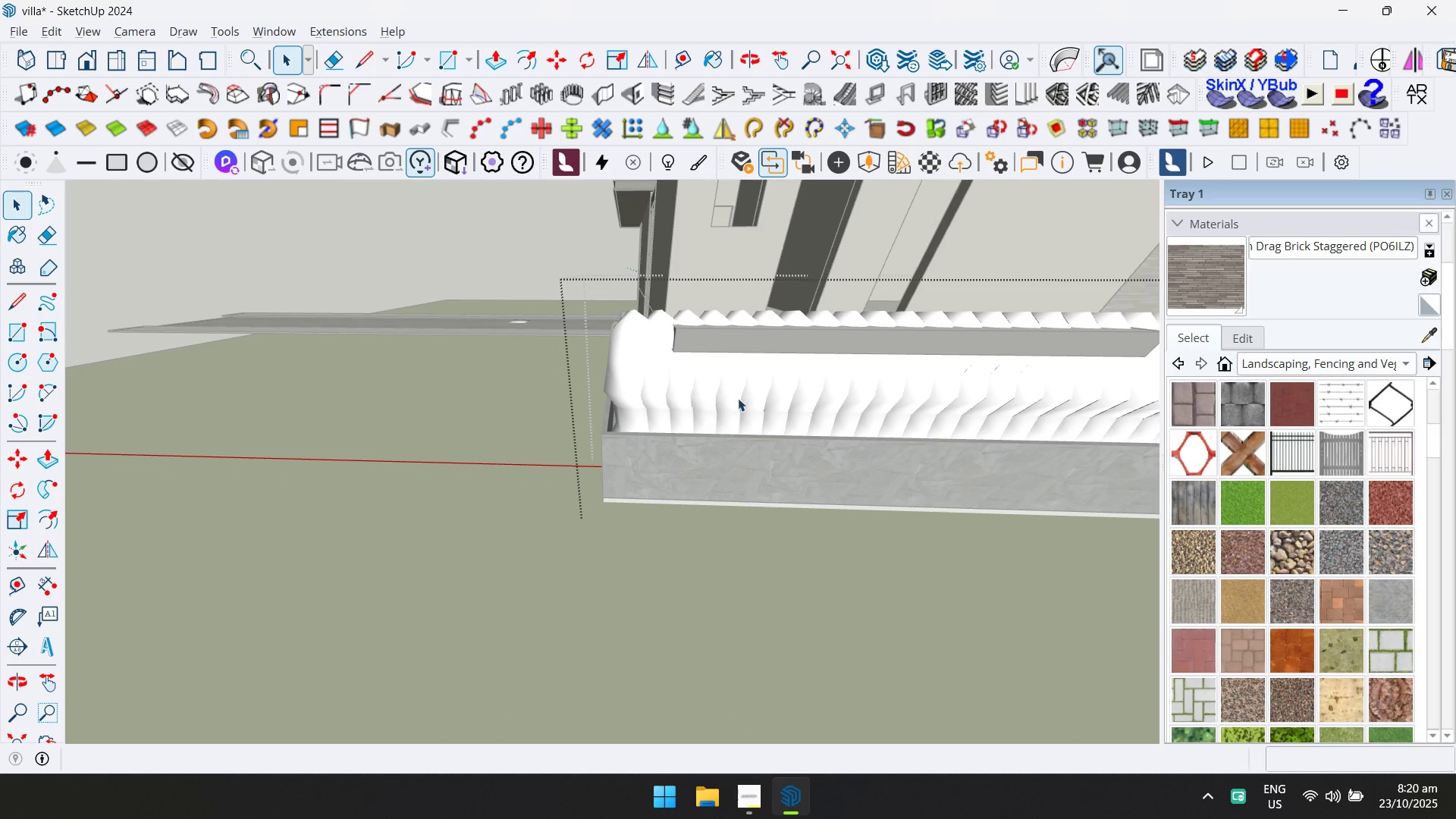 
hold_key(key=ShiftLeft, duration=0.45)
 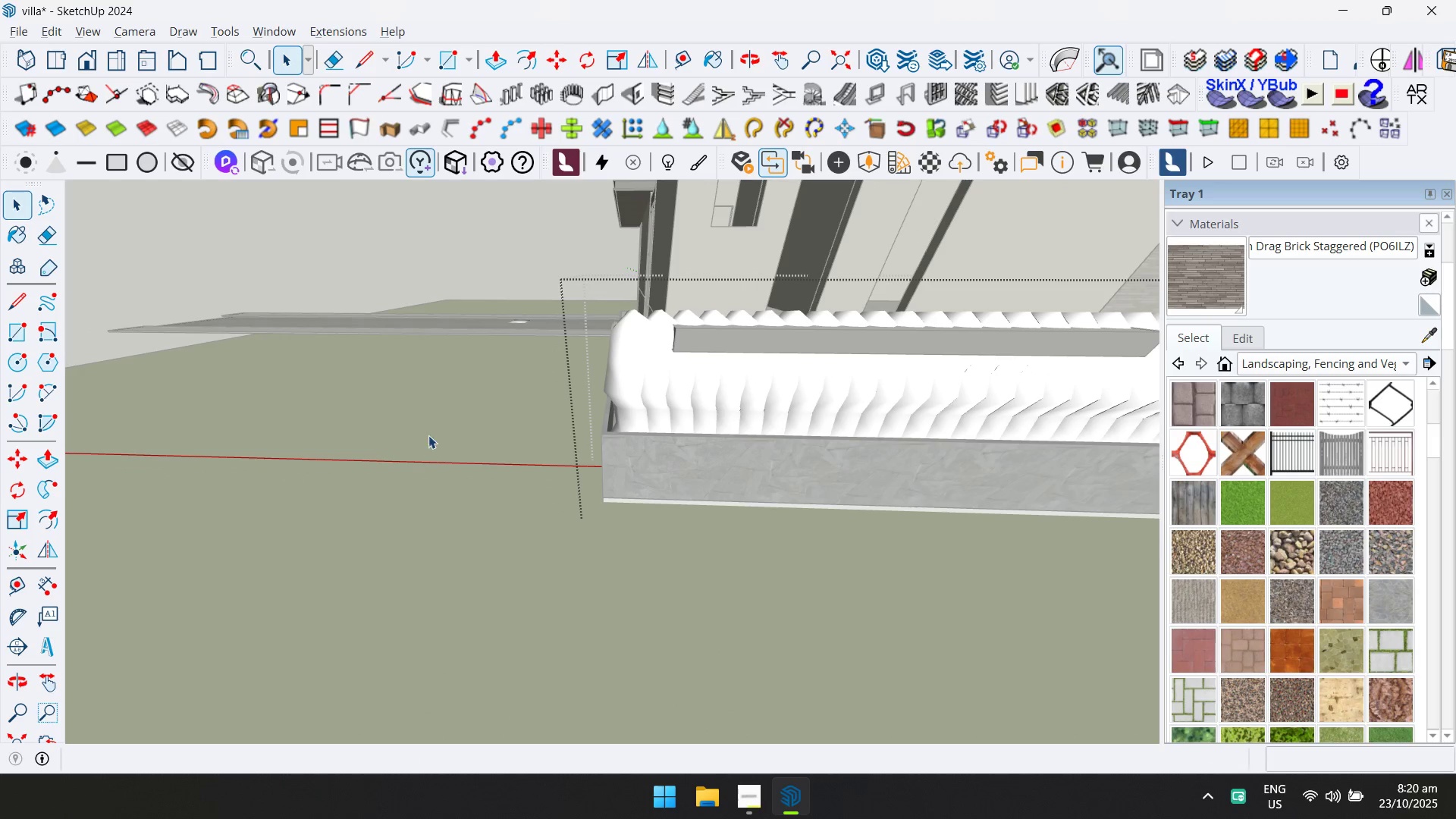 
scroll: coordinate [486, 413], scroll_direction: up, amount: 7.0
 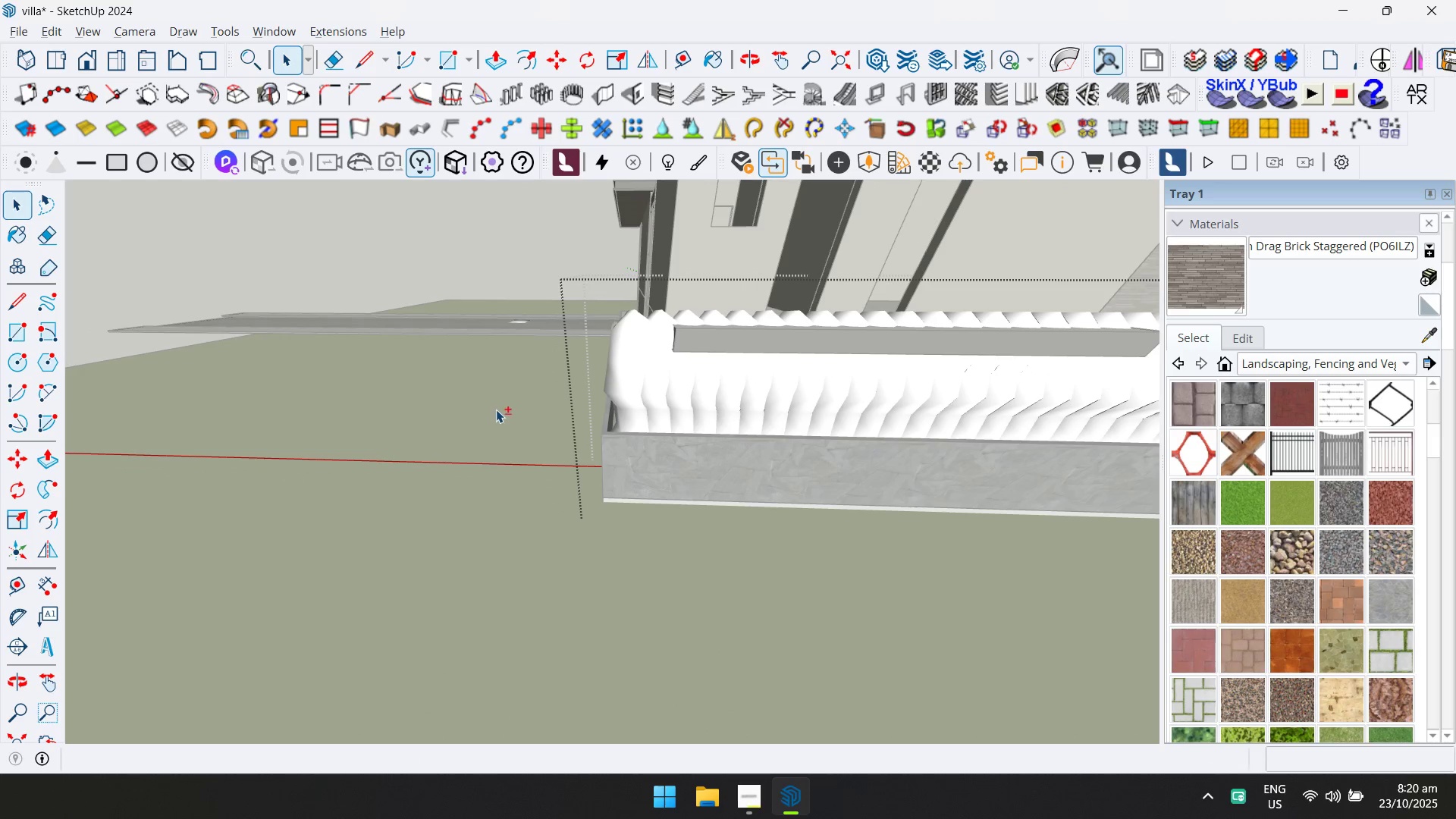 
scroll: coordinate [558, 401], scroll_direction: down, amount: 9.0
 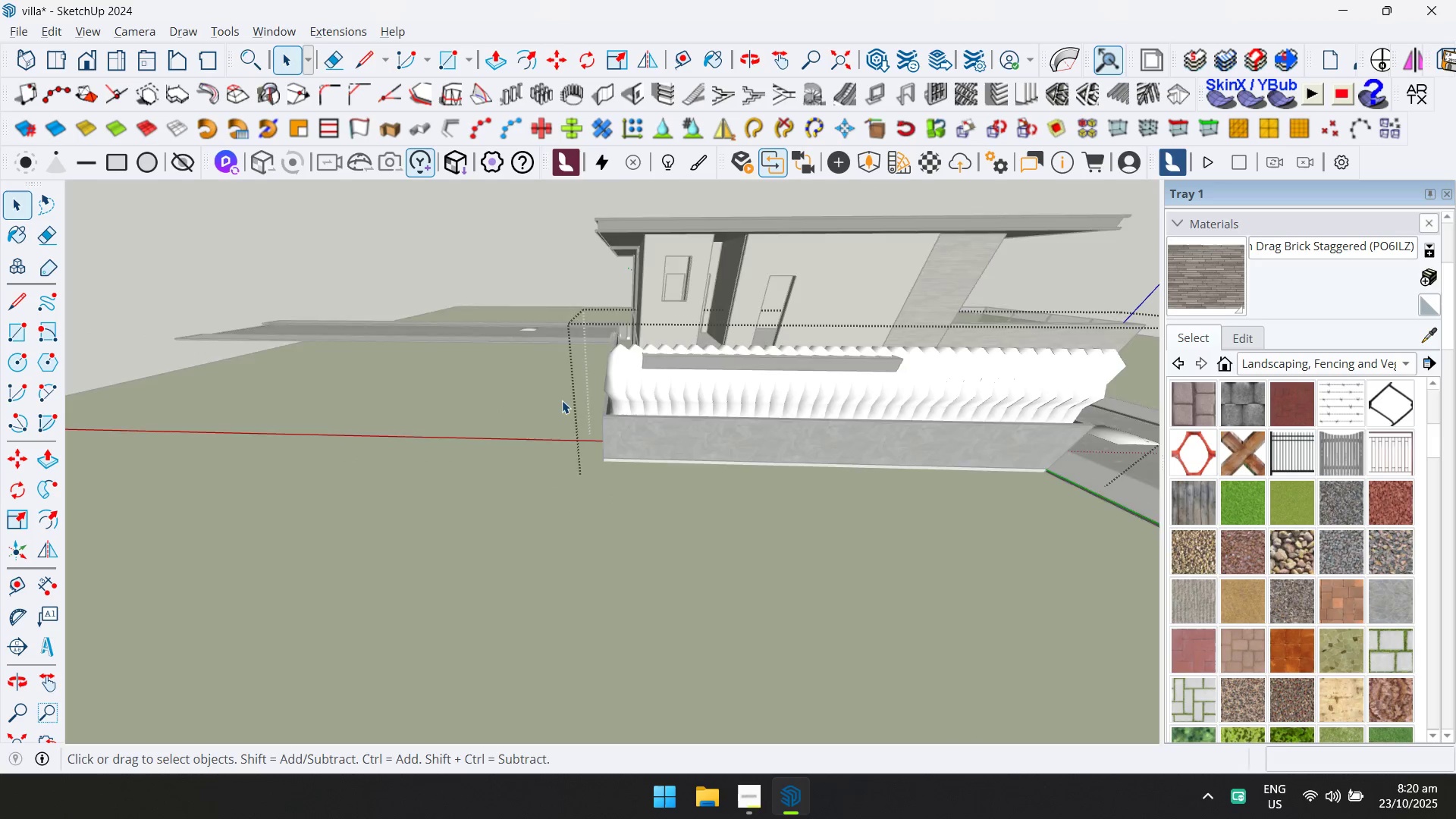 
key(D)
 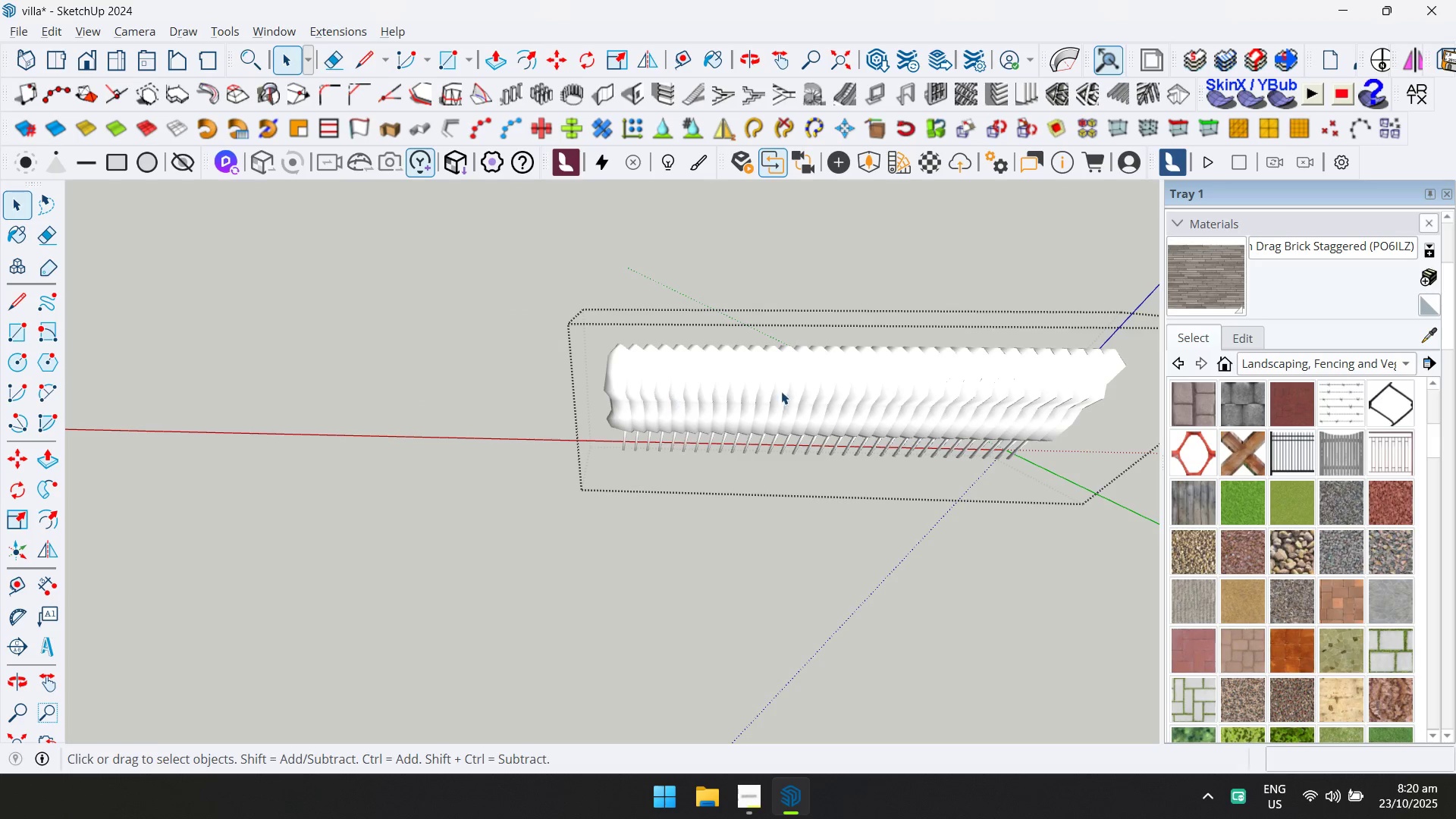 
key(Shift+ShiftLeft)
 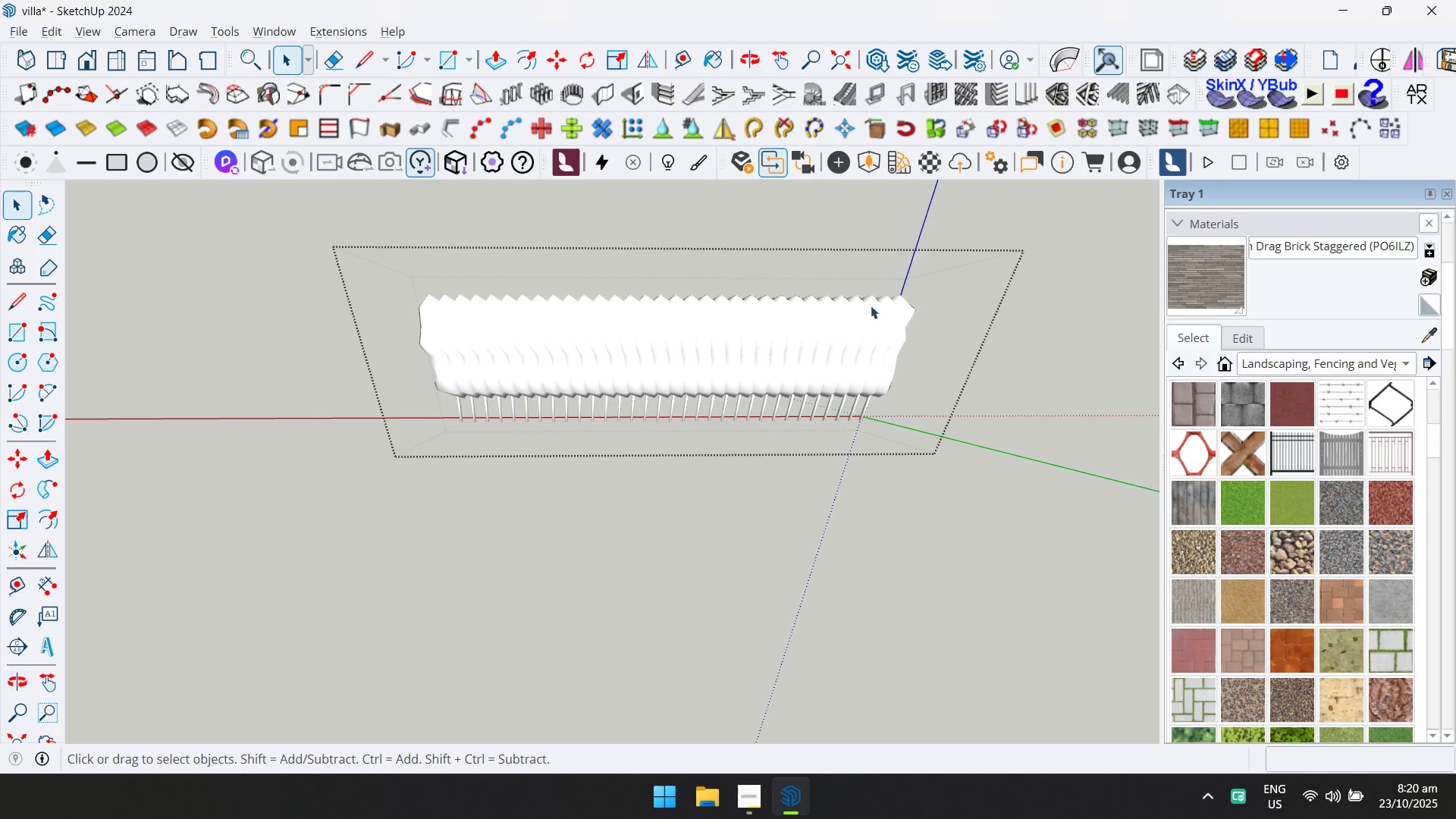 
left_click([351, 252])
 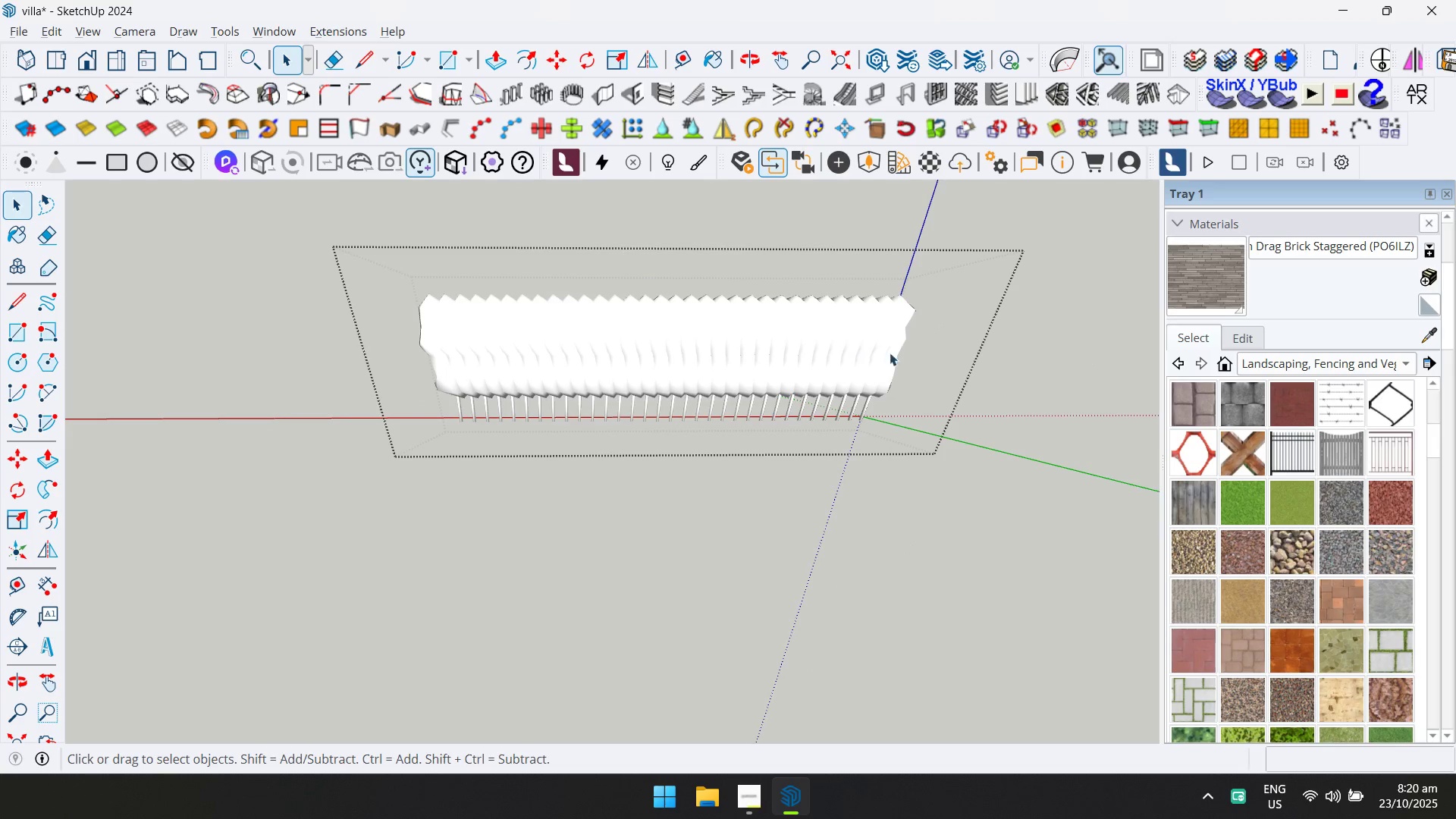 
left_click_drag(start_coordinate=[952, 349], to_coordinate=[338, 269])
 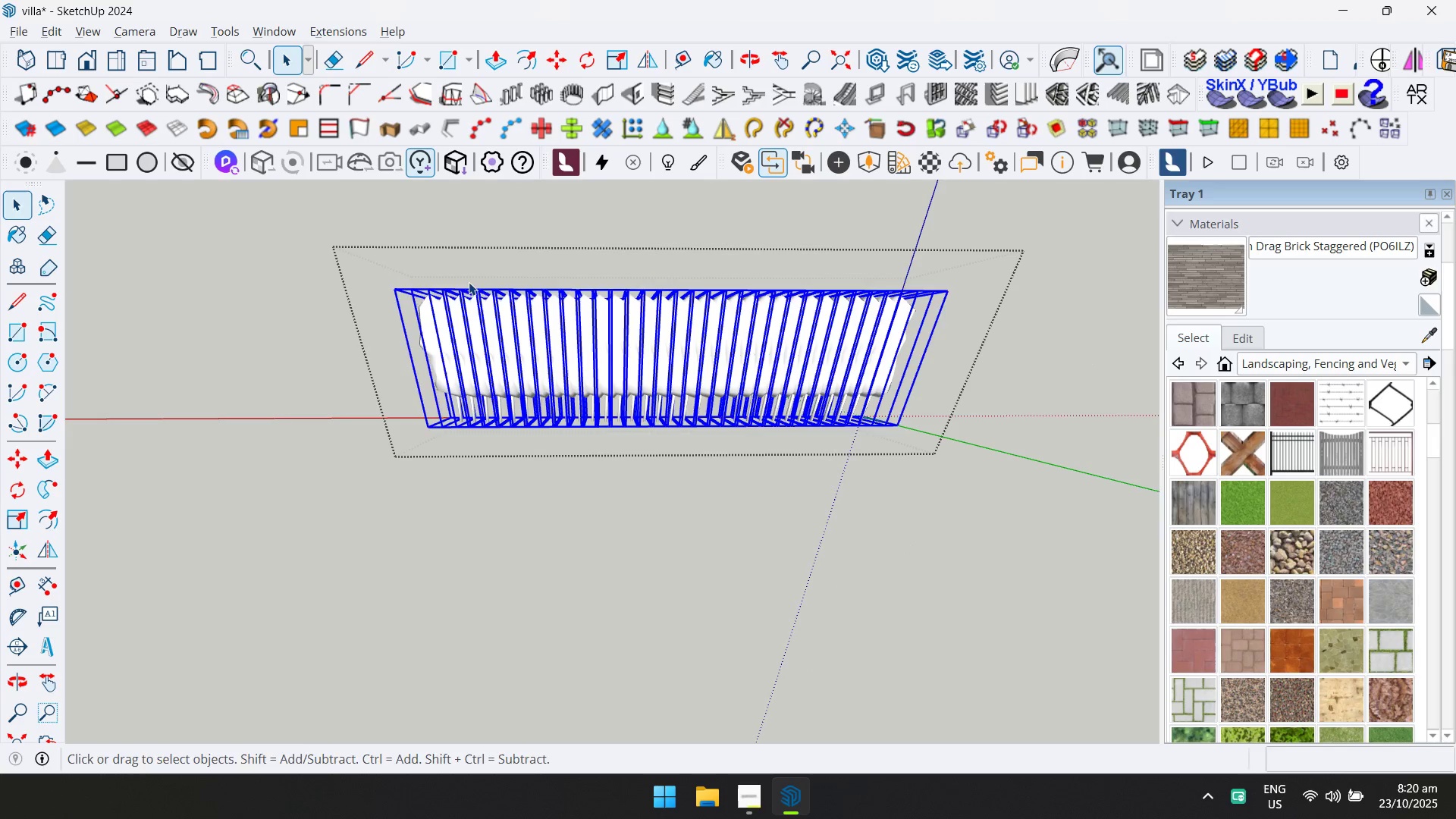 
key(S)
 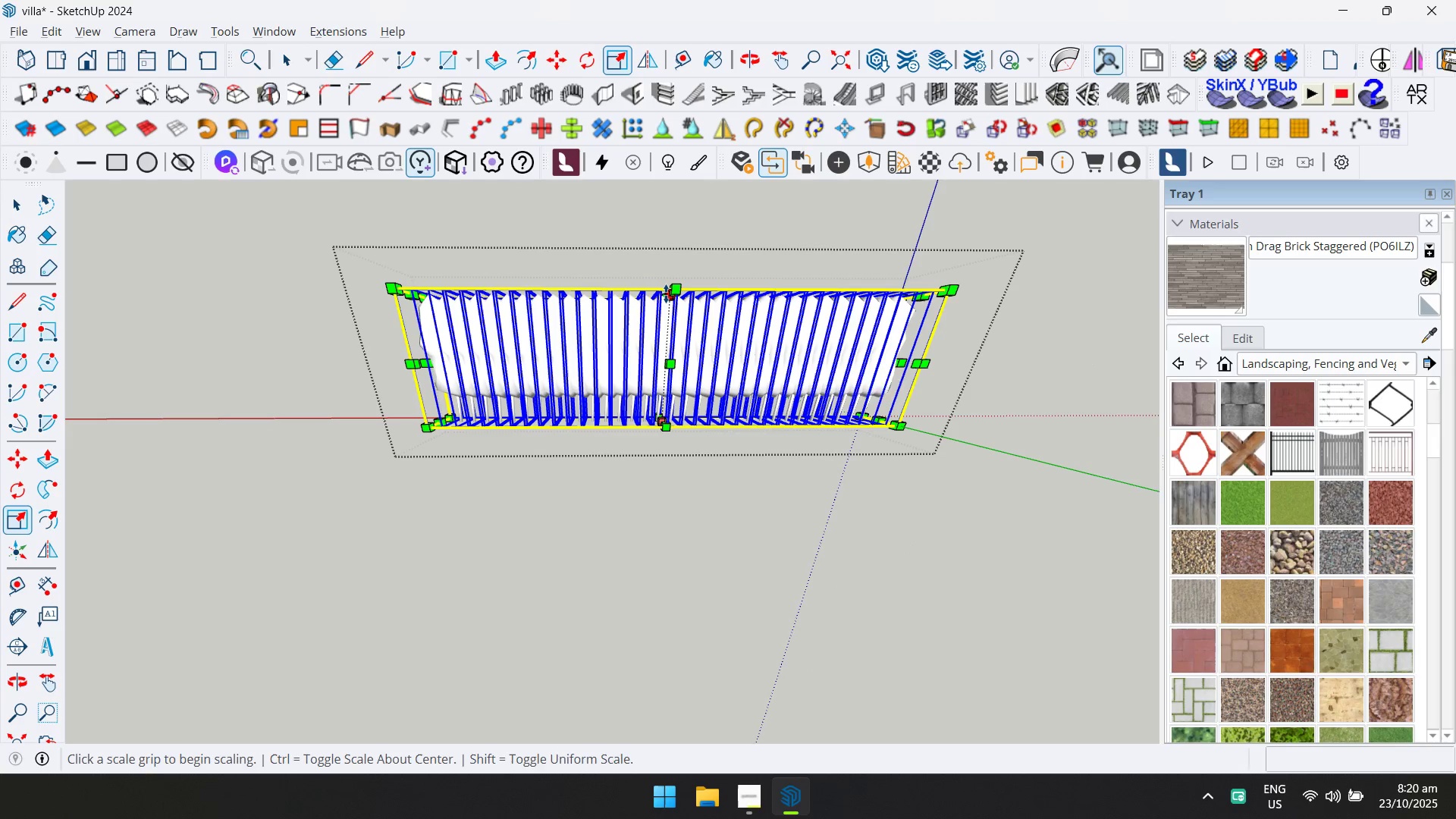 
double_click([666, 293])
 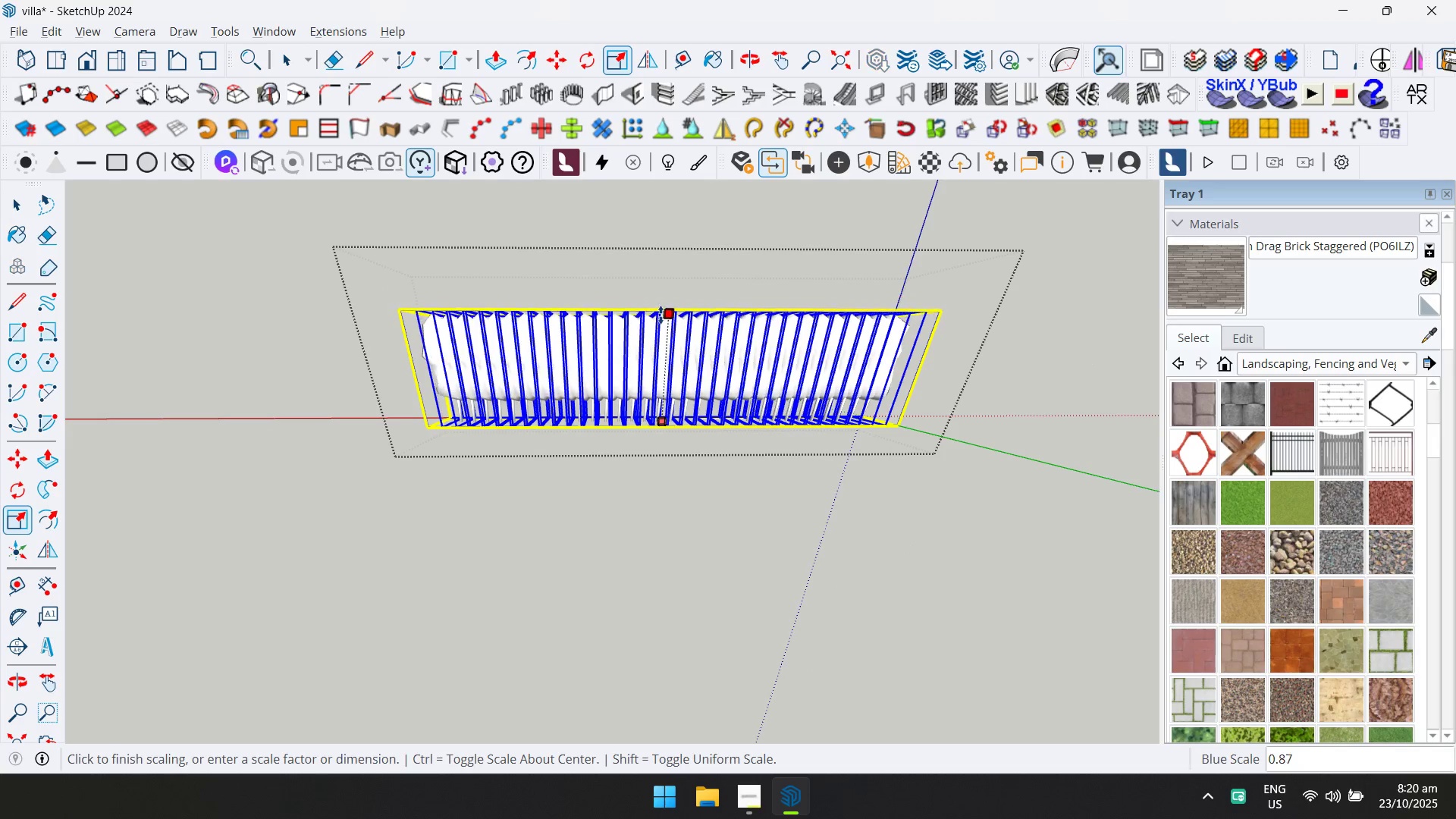 
key(D)
 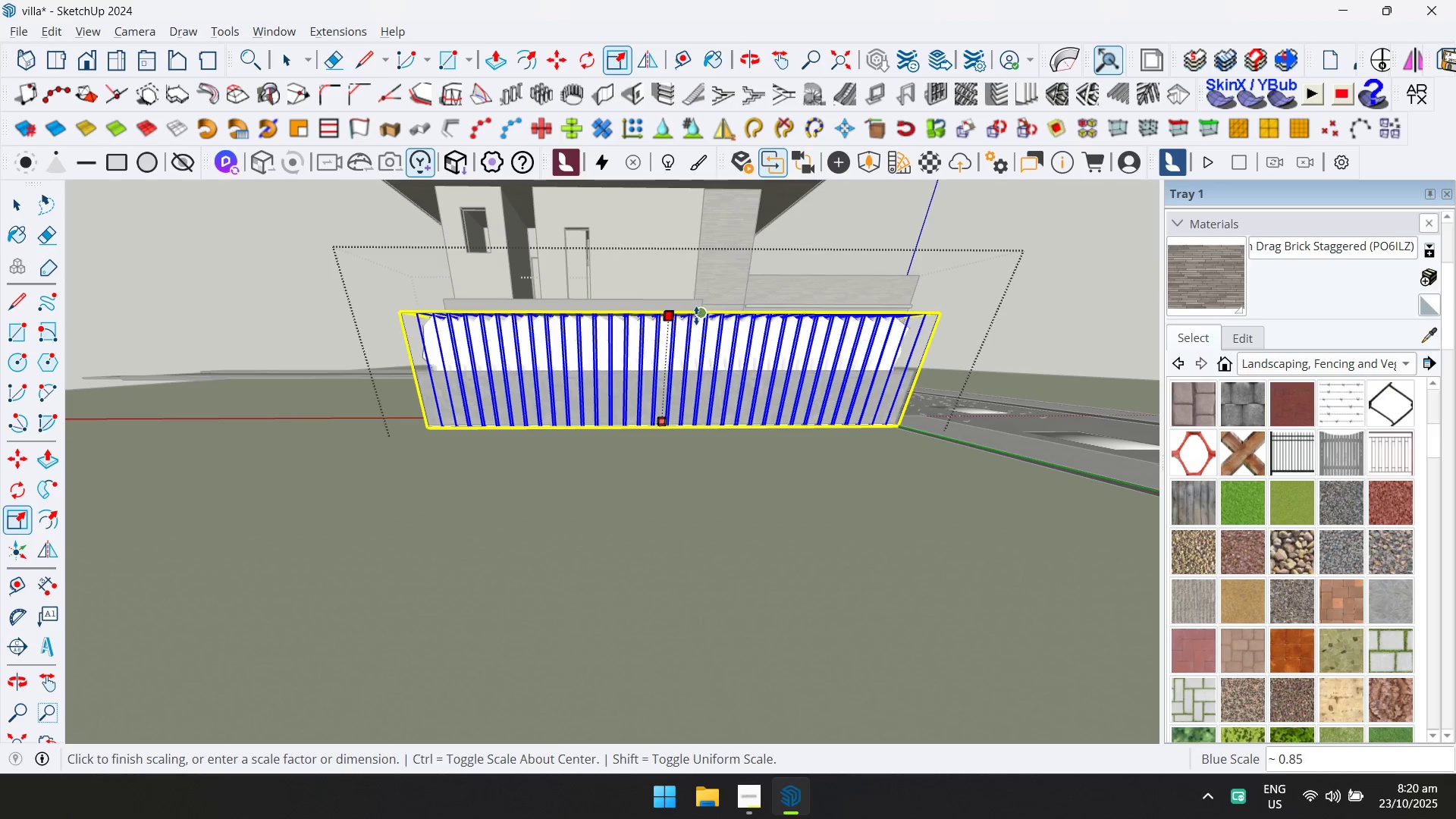 
double_click([700, 312])
 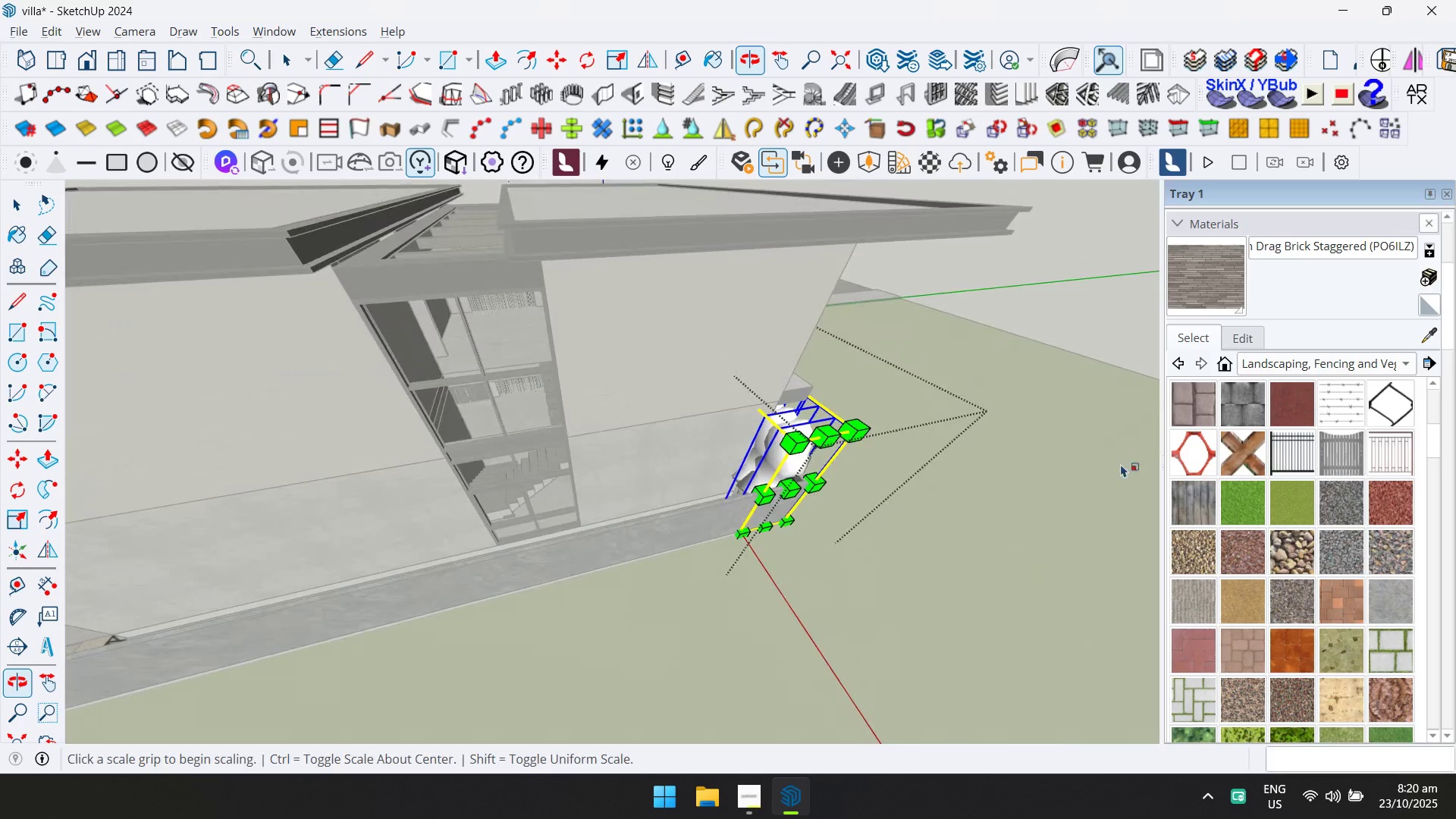 
left_click([20, 196])
 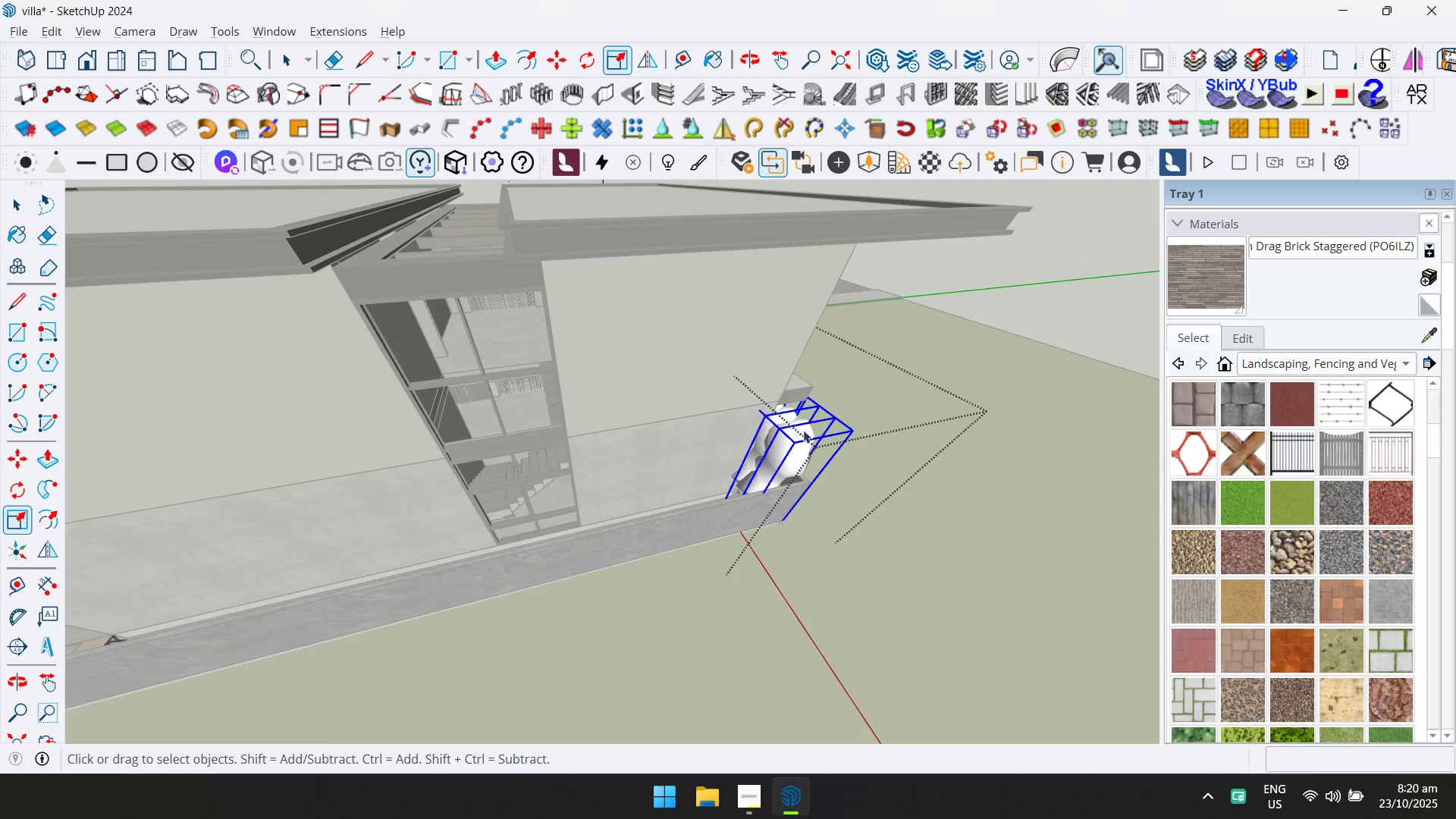 
scroll: coordinate [814, 447], scroll_direction: up, amount: 5.0
 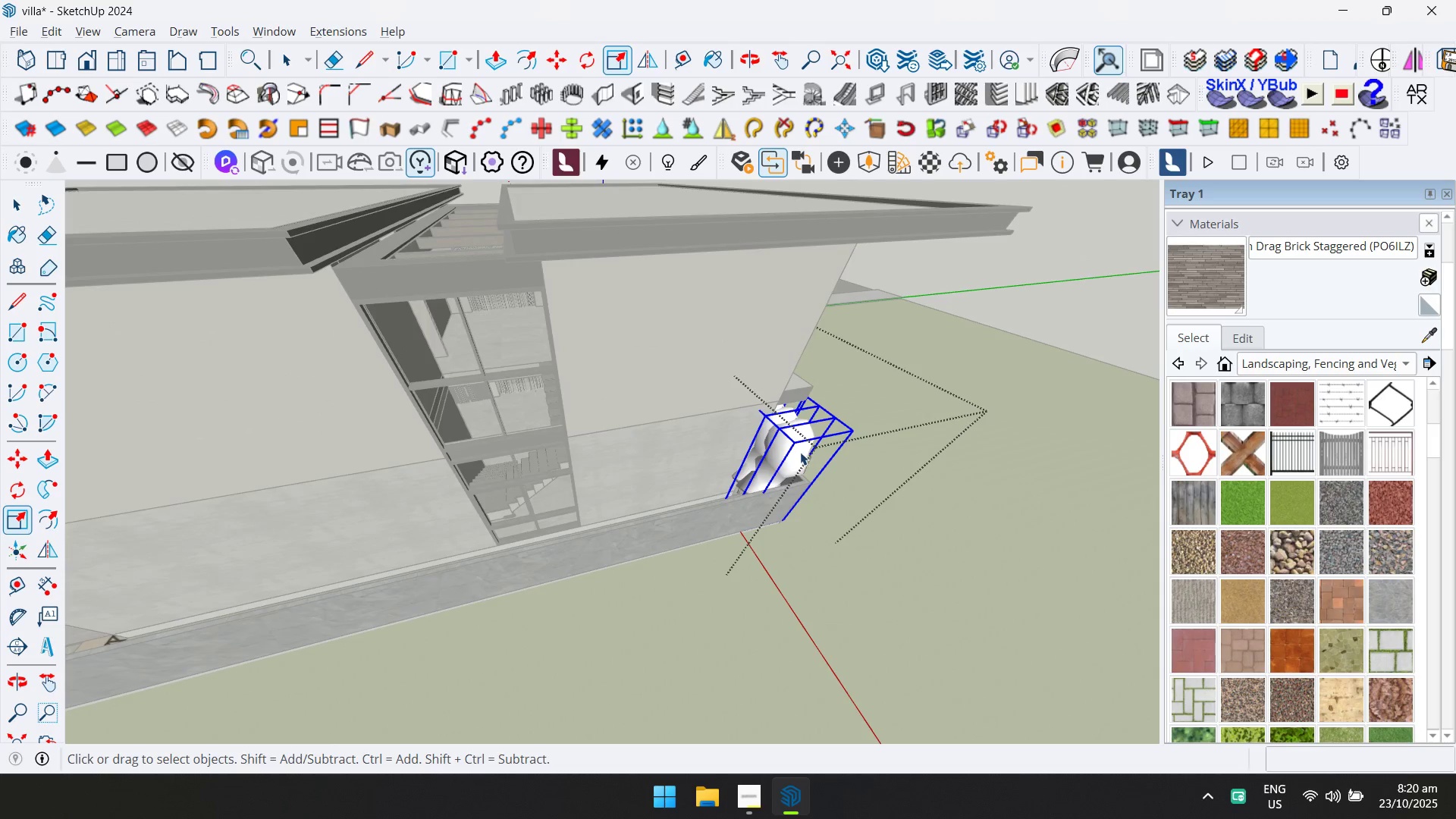 
left_click([796, 452])
 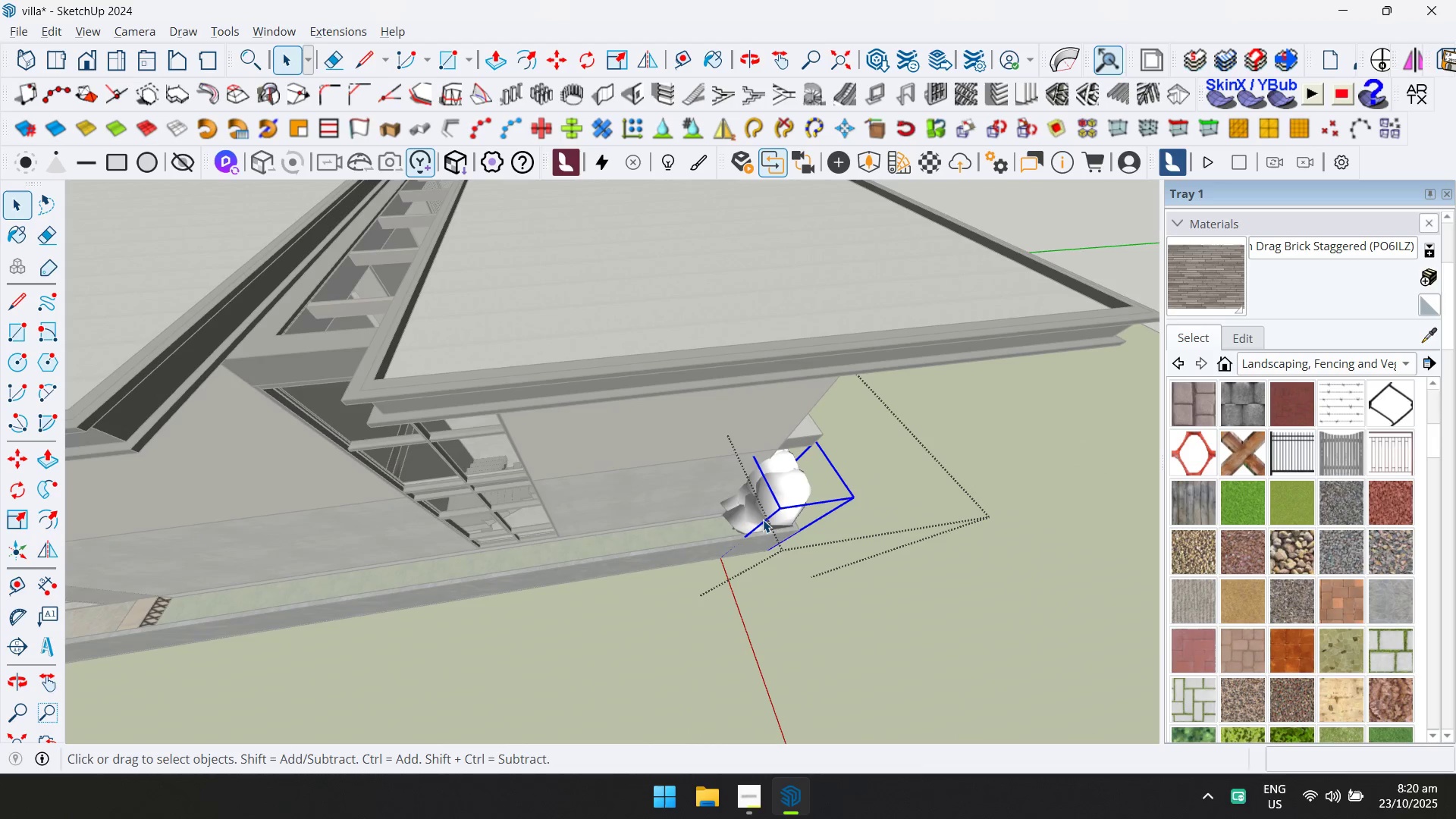 
key(M)
 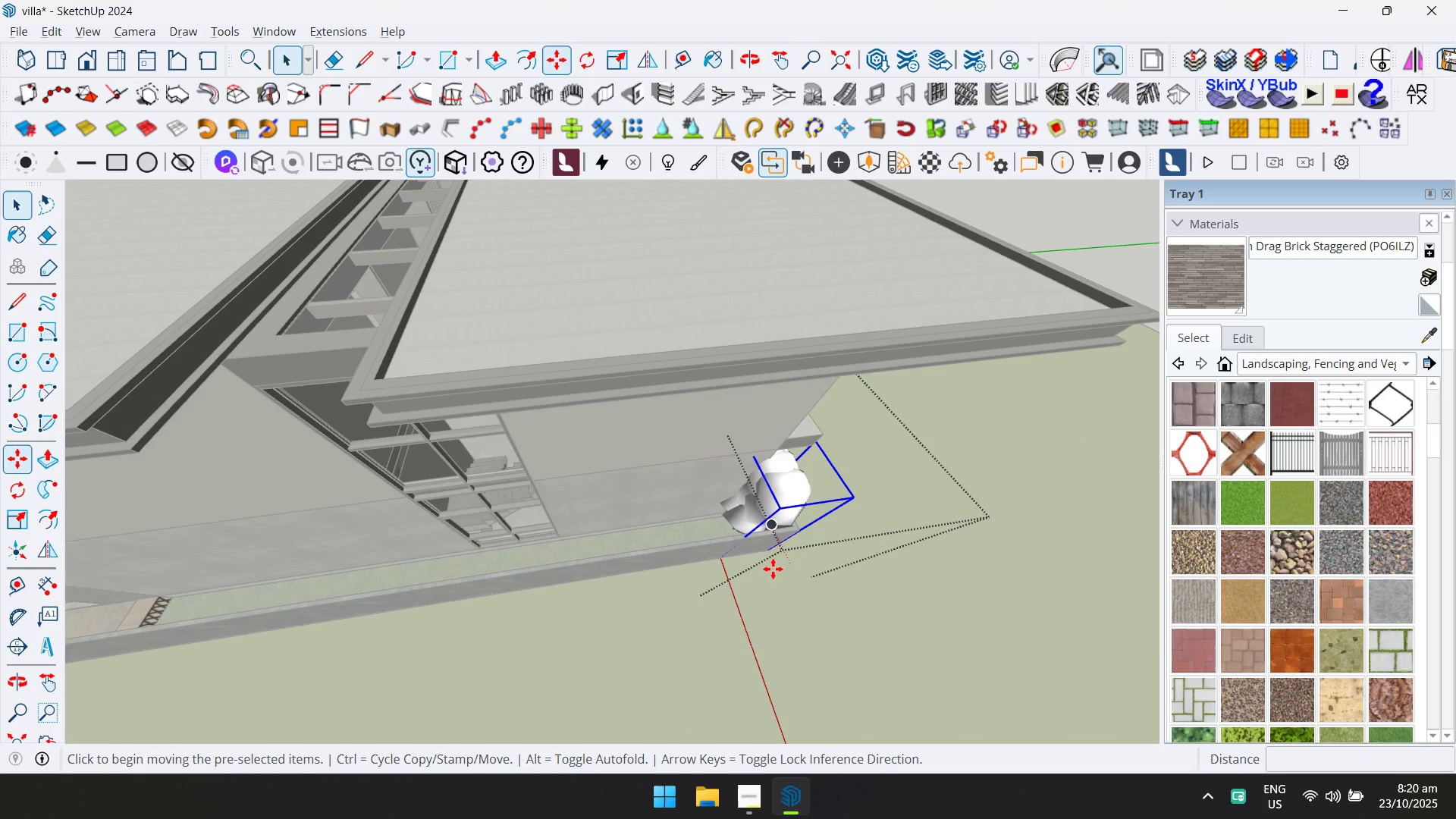 
key(Control+ControlLeft)
 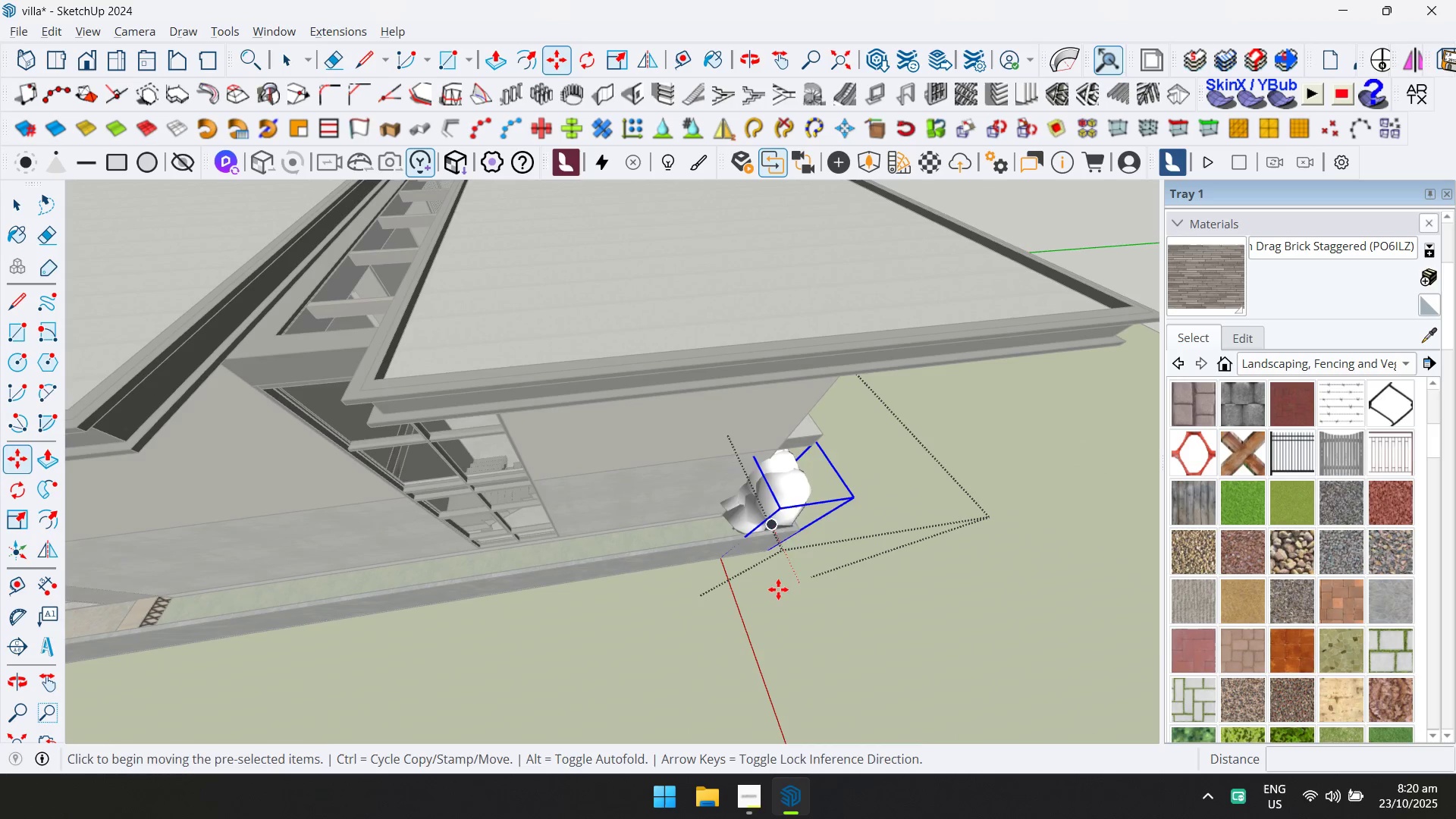 
left_click_drag(start_coordinate=[778, 589], to_coordinate=[762, 592])
 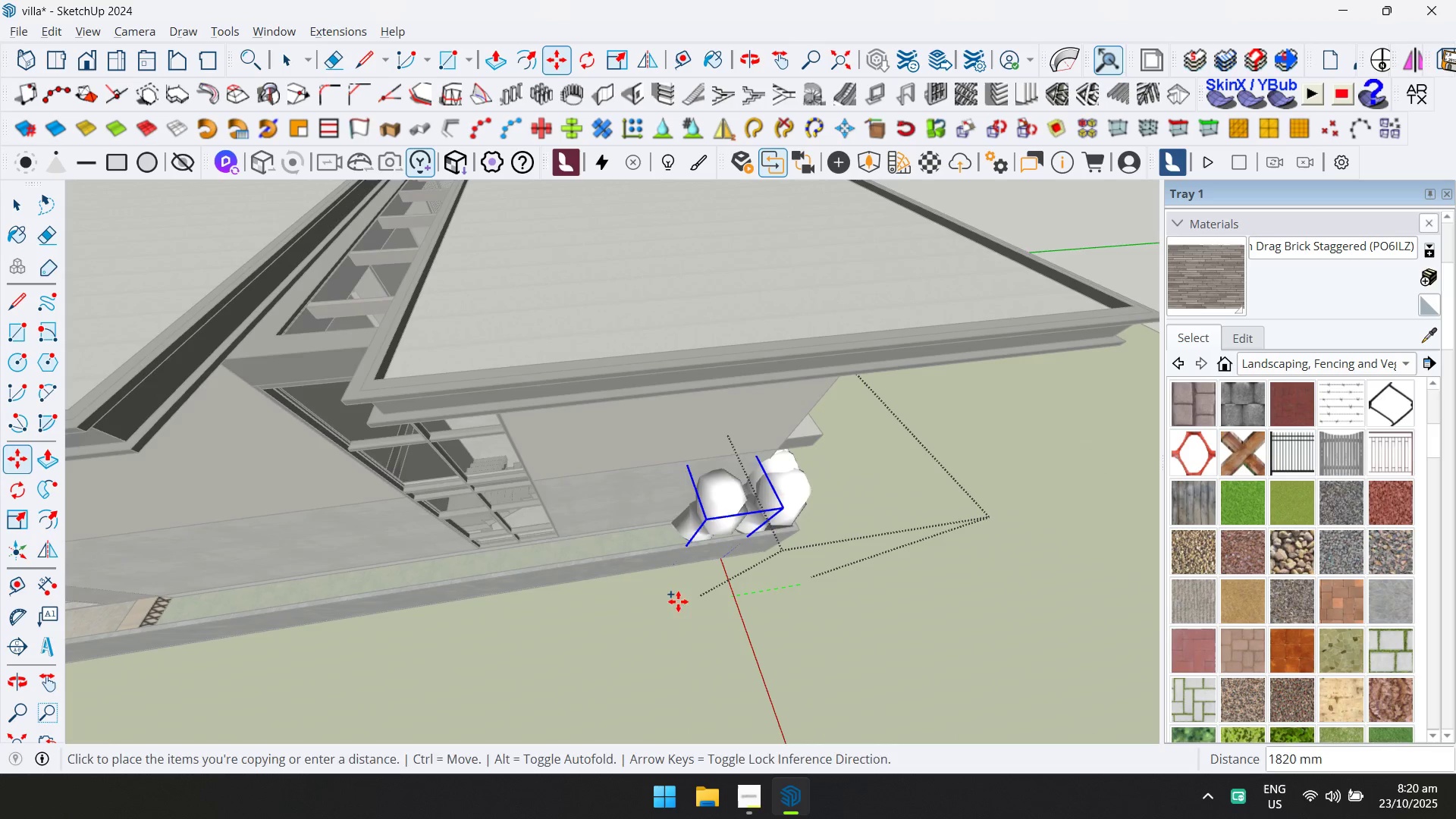 
hold_key(key=ShiftLeft, duration=0.42)
 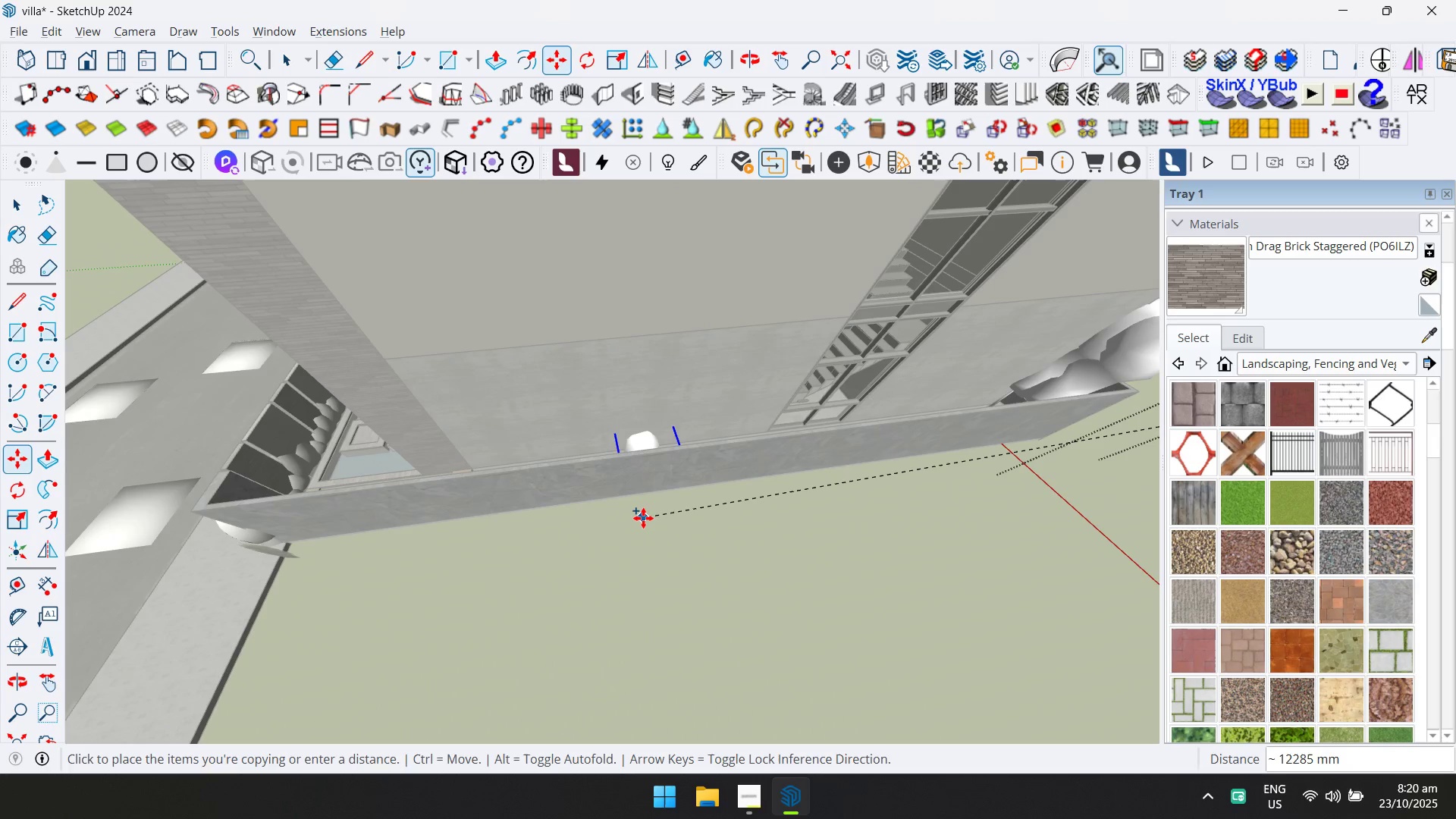 
key(ArrowLeft)
 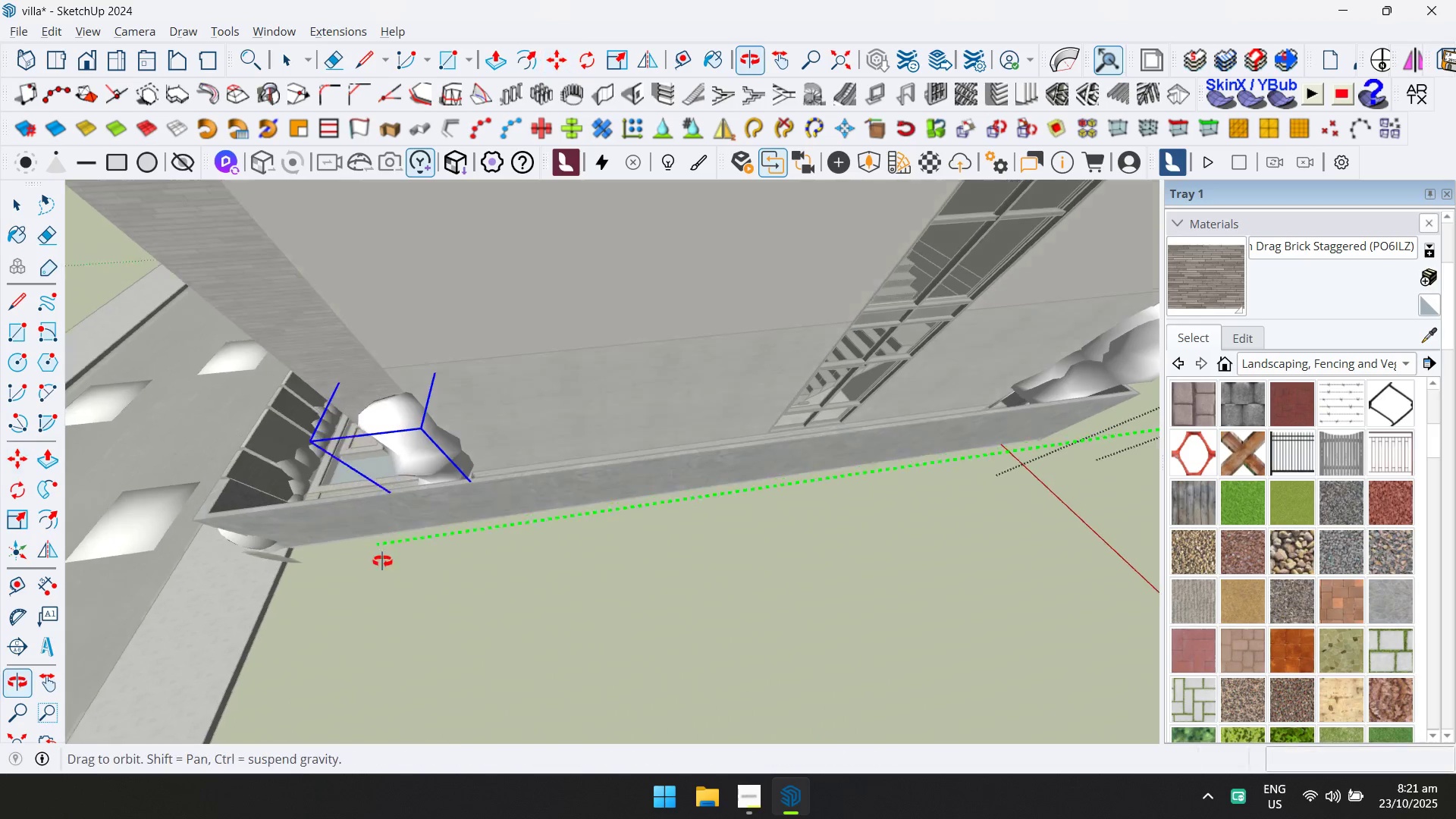 
hold_key(key=ShiftLeft, duration=0.37)
 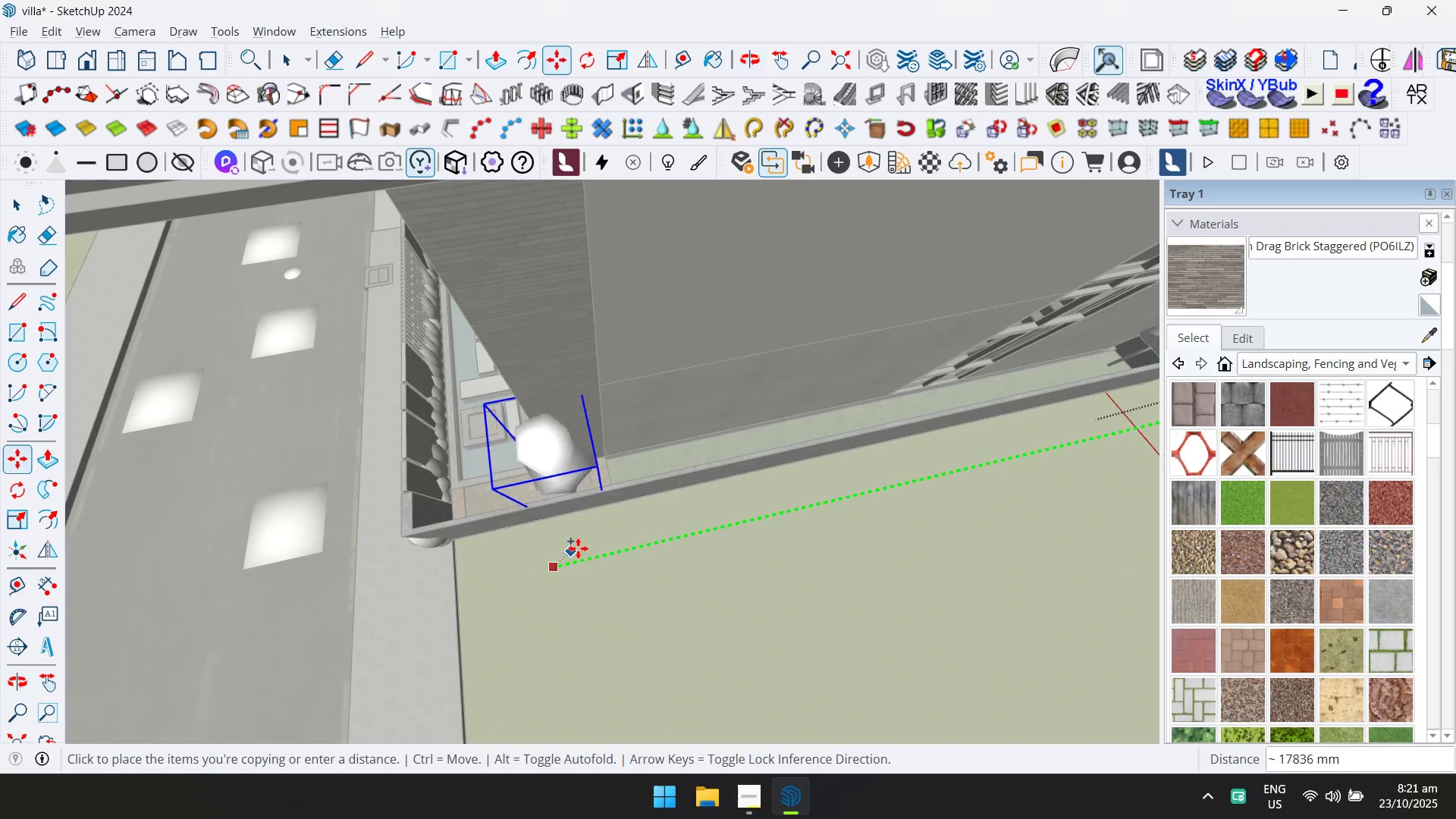 
scroll: coordinate [581, 547], scroll_direction: up, amount: 1.0
 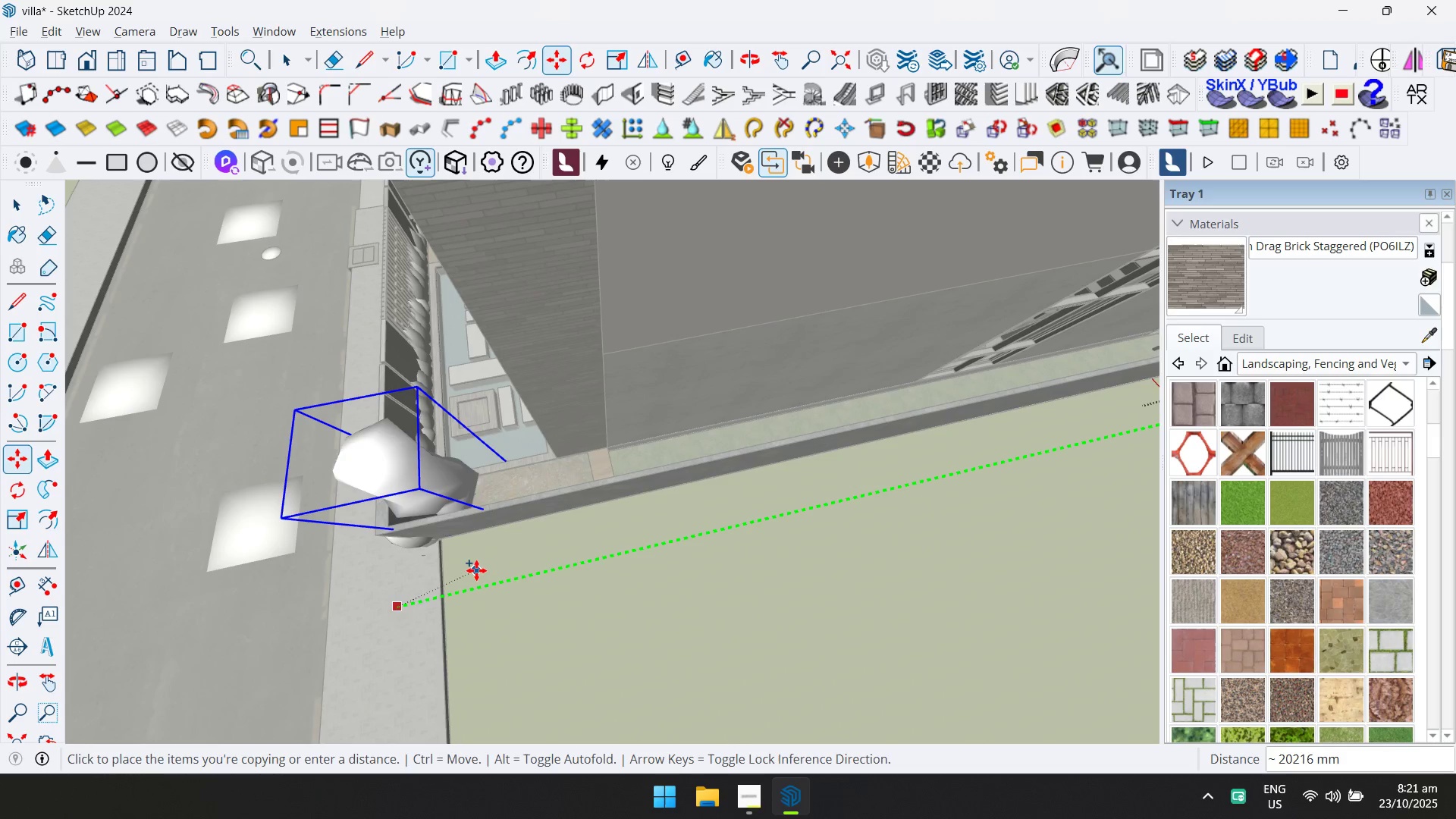 
left_click([473, 570])
 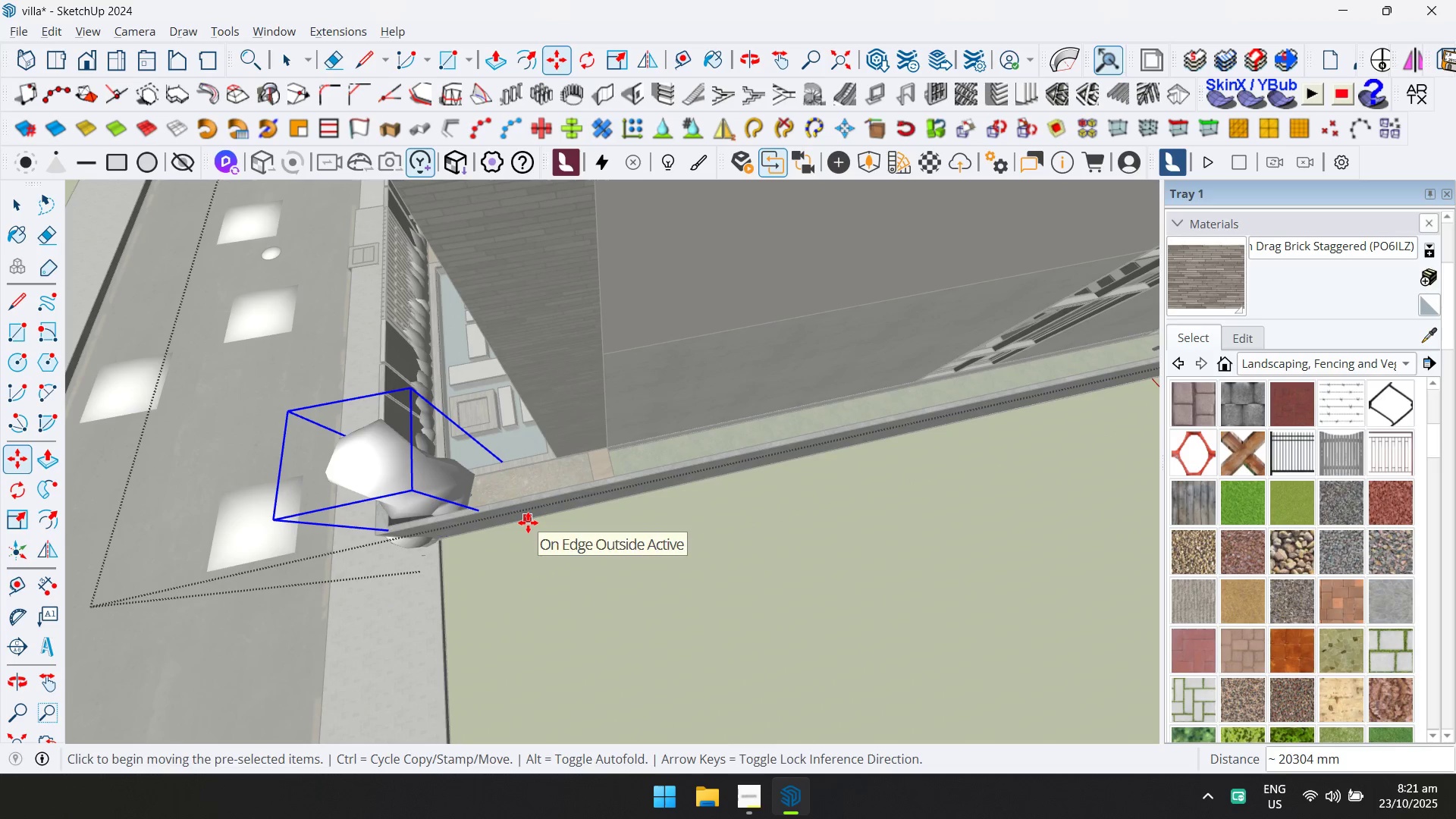 
type(/30)
 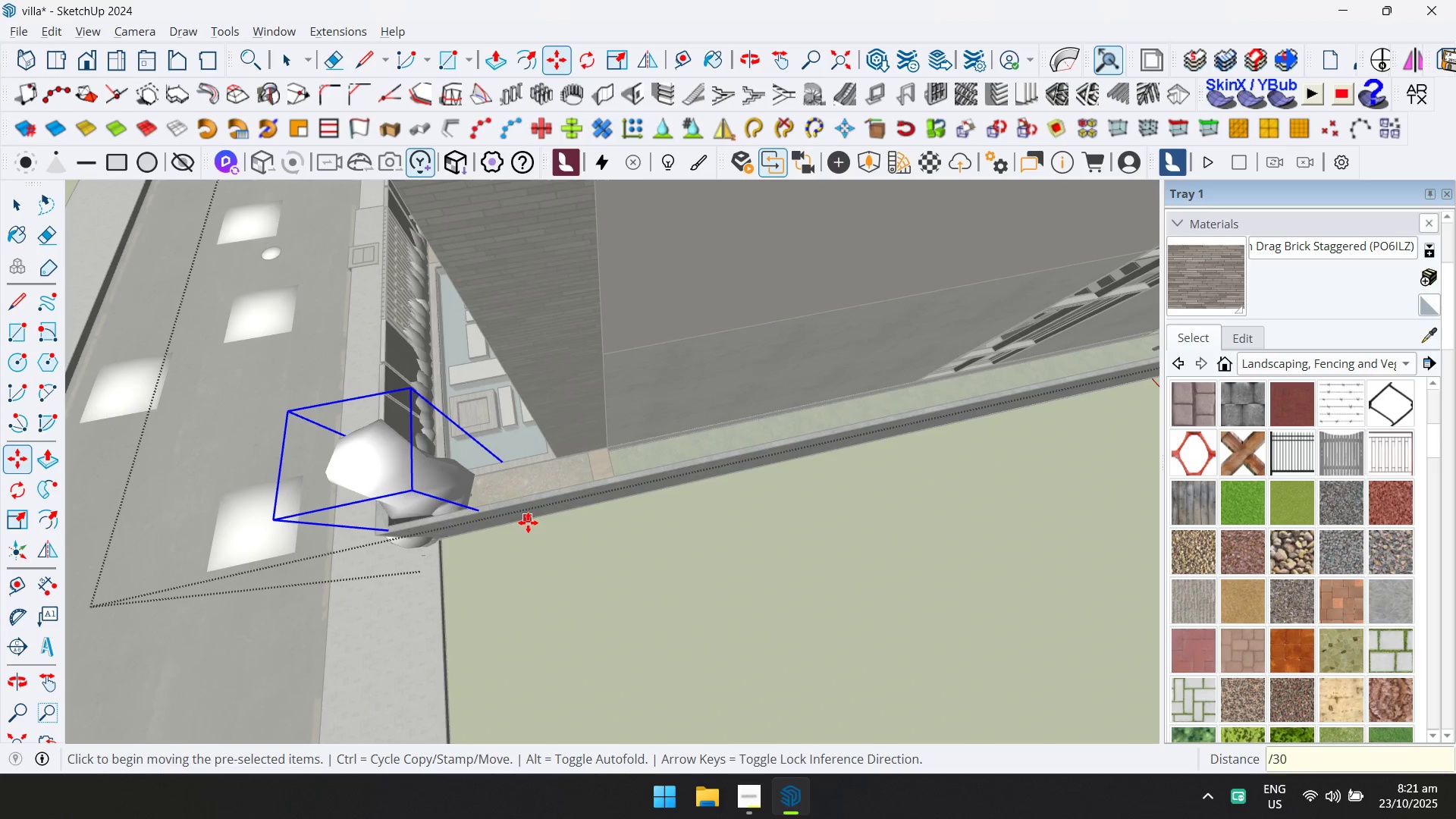 
key(Enter)
 